 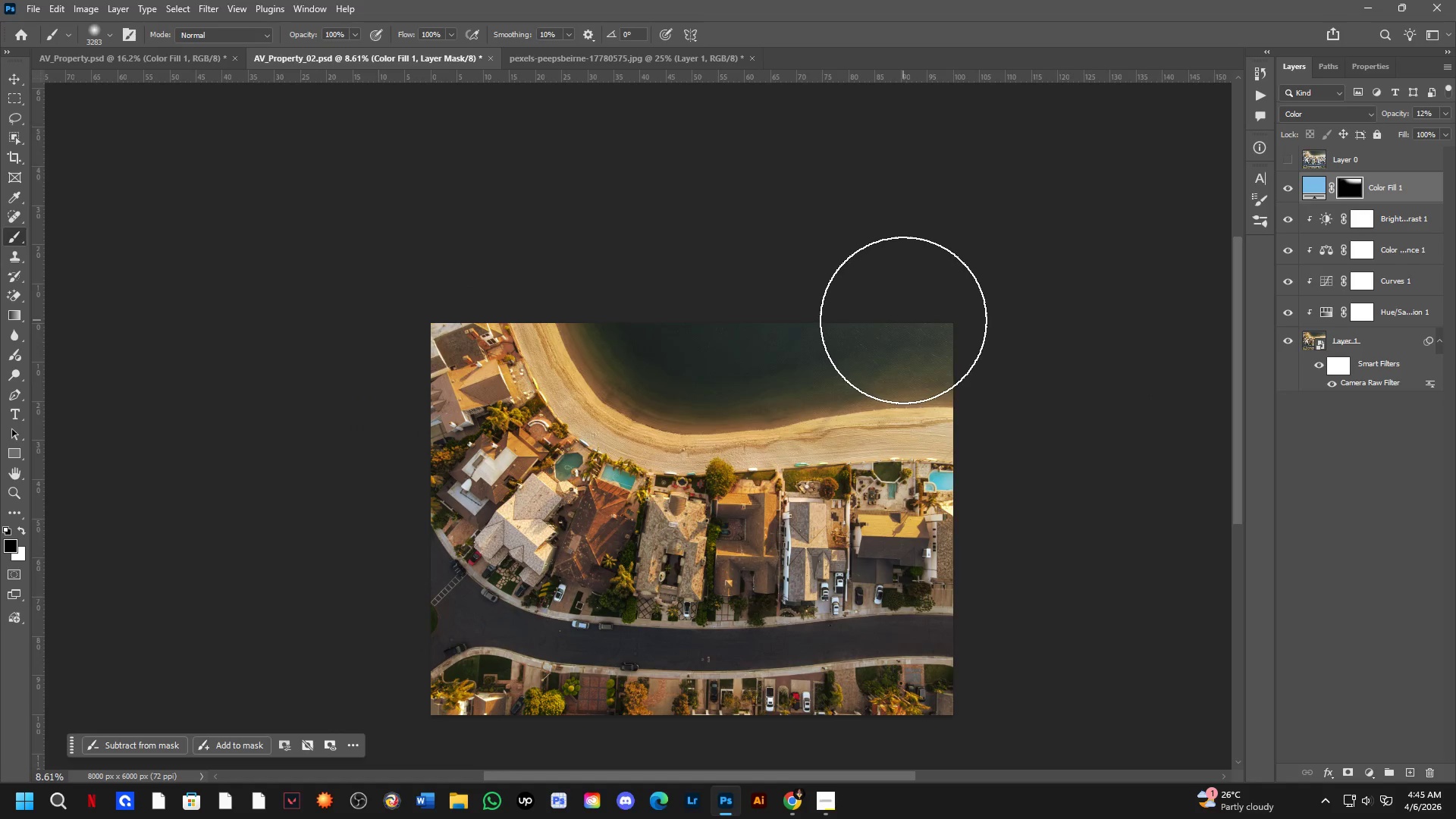 
left_click_drag(start_coordinate=[770, 326], to_coordinate=[954, 335])
 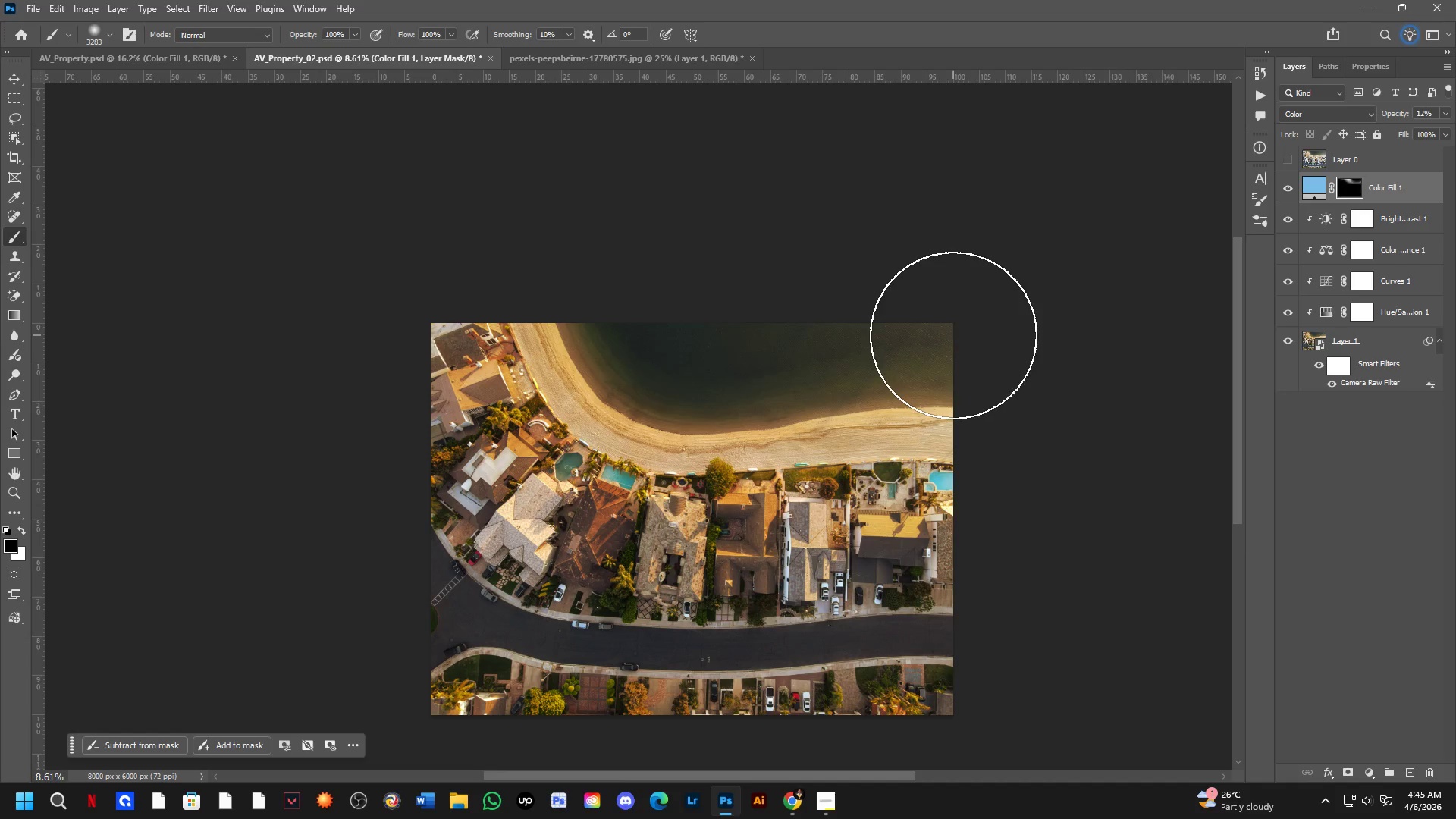 
key(Control+ControlLeft)
 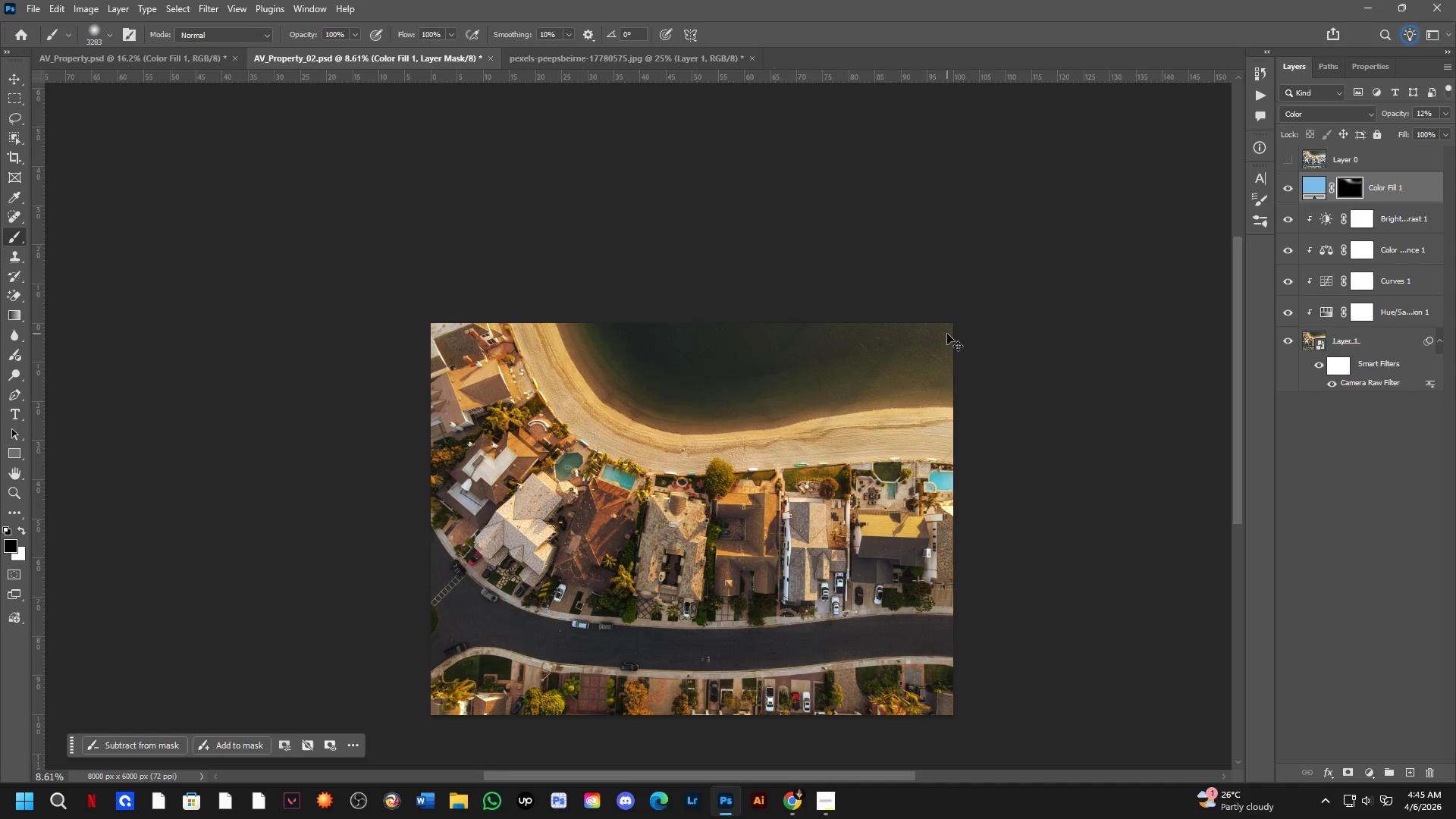 
key(Control+Z)
 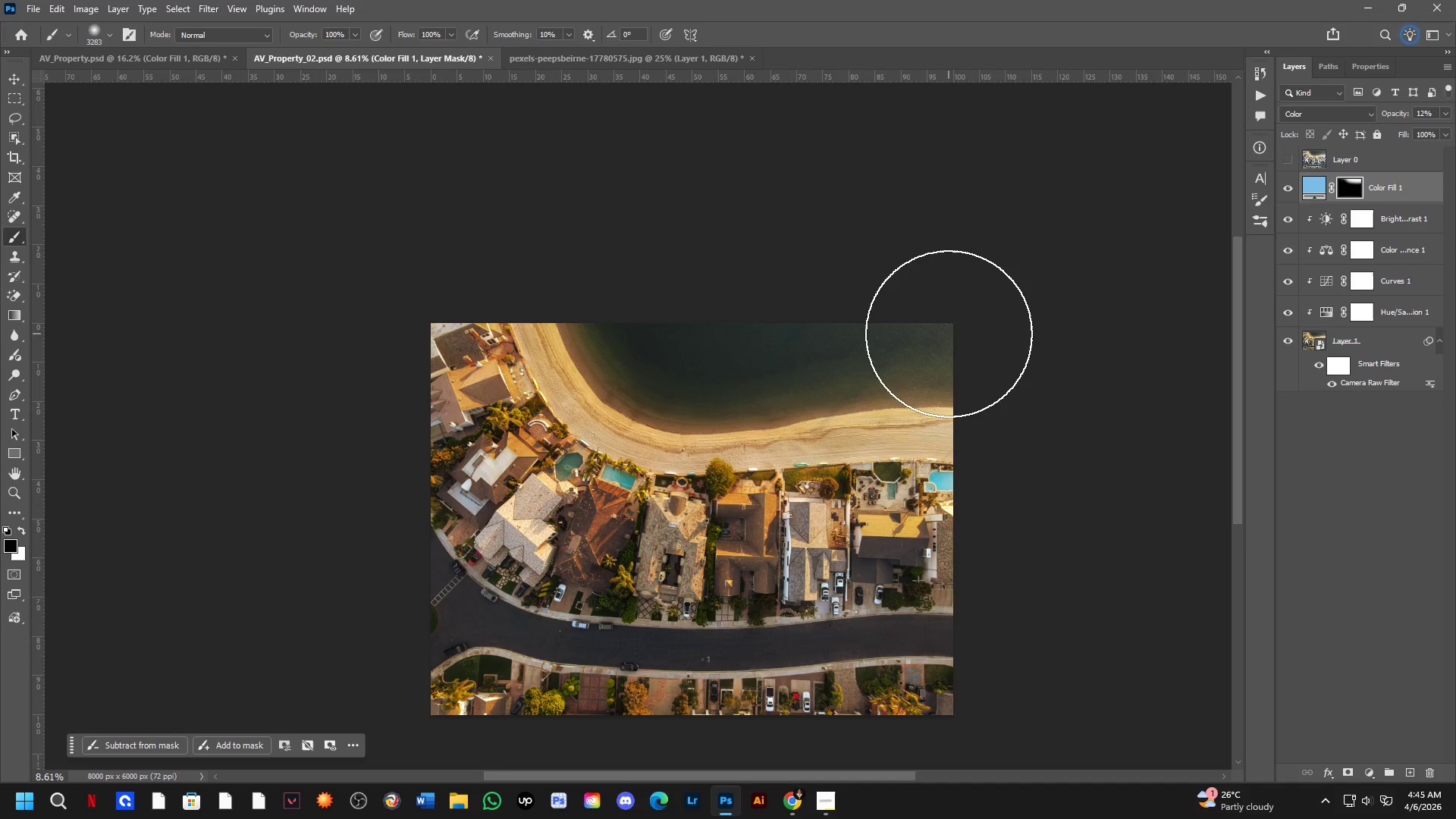 
key(X)
 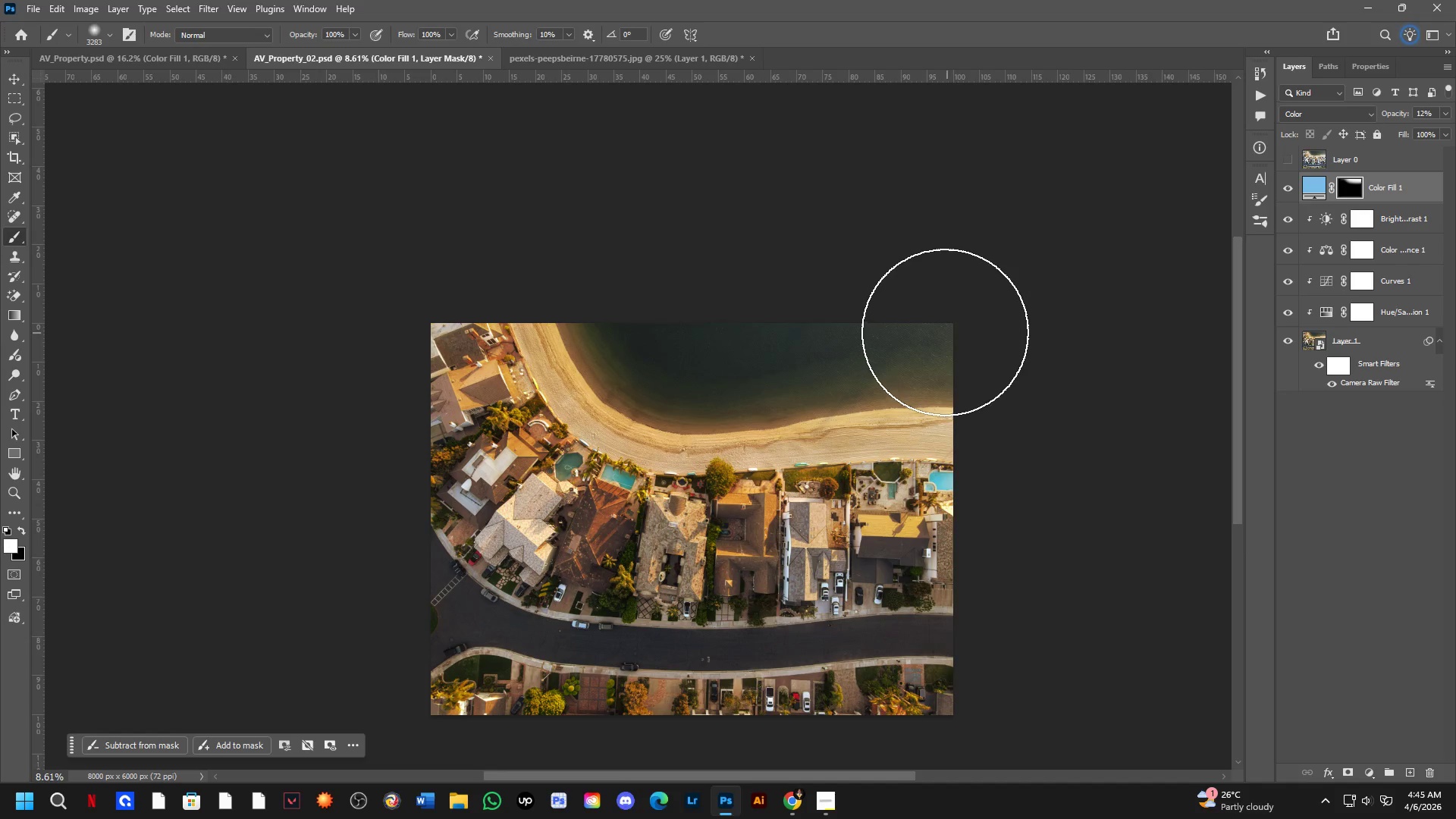 
left_click_drag(start_coordinate=[945, 332], to_coordinate=[841, 275])
 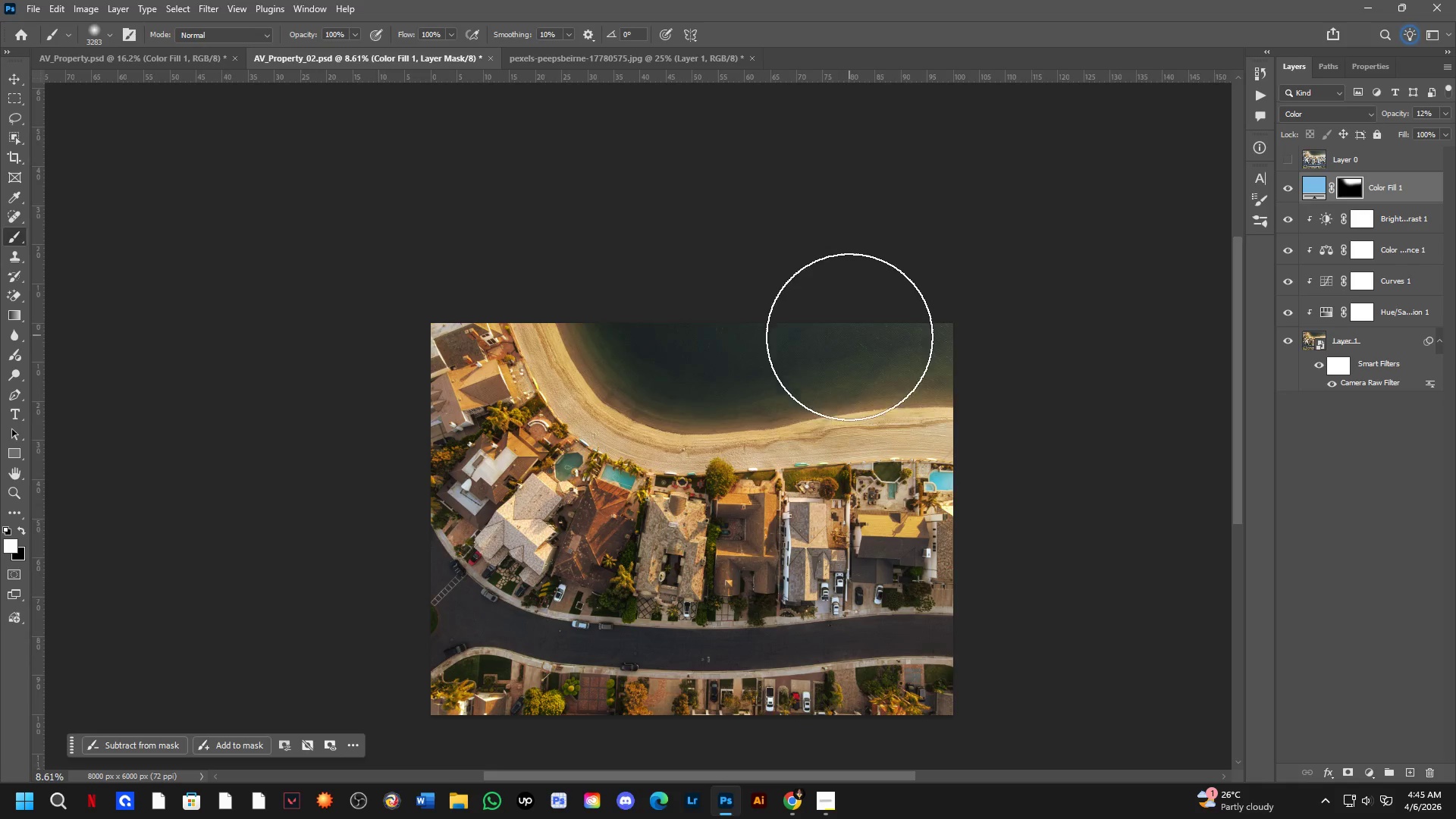 
scroll: coordinate [852, 375], scroll_direction: up, amount: 6.0
 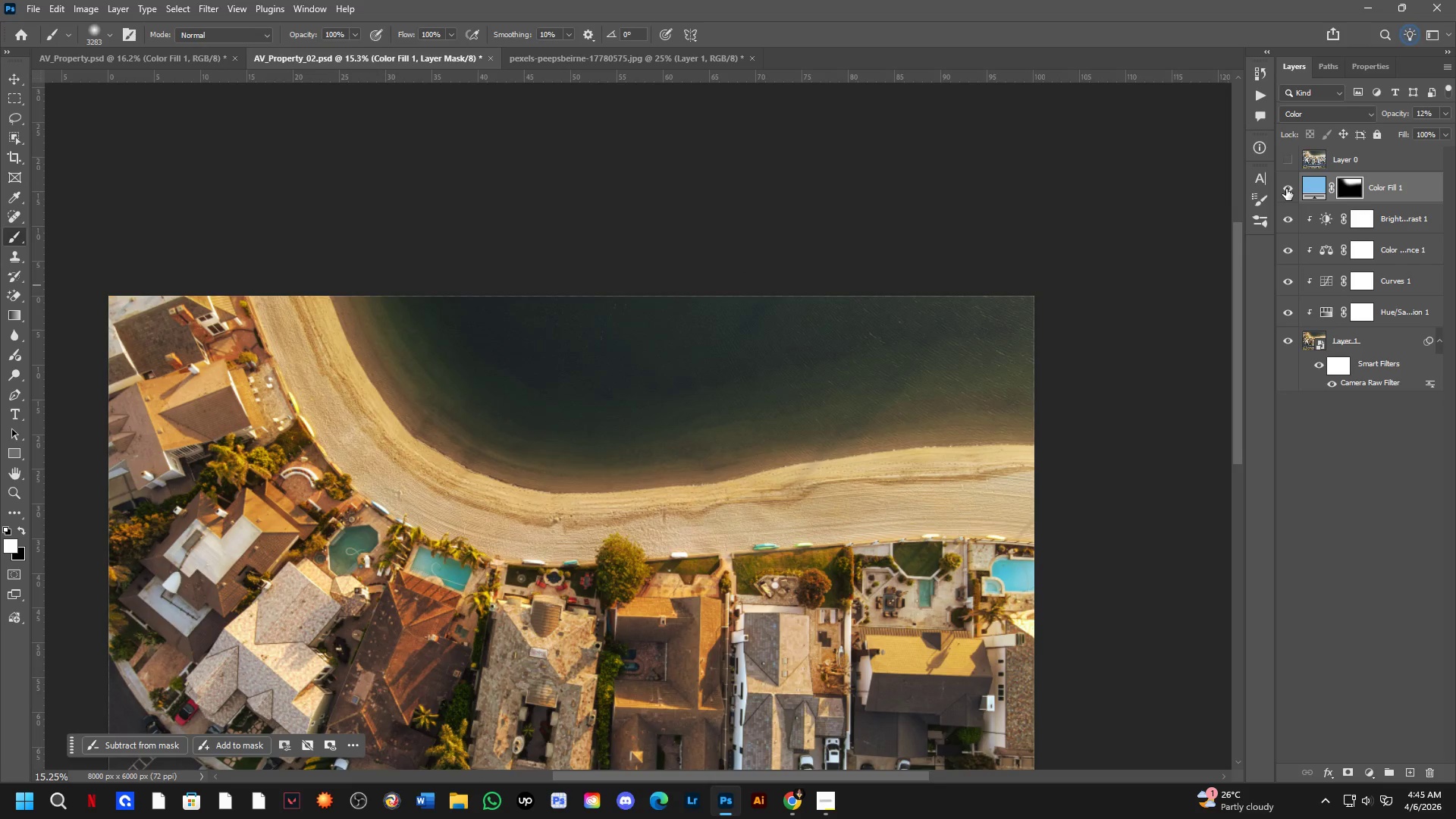 
double_click([1286, 189])
 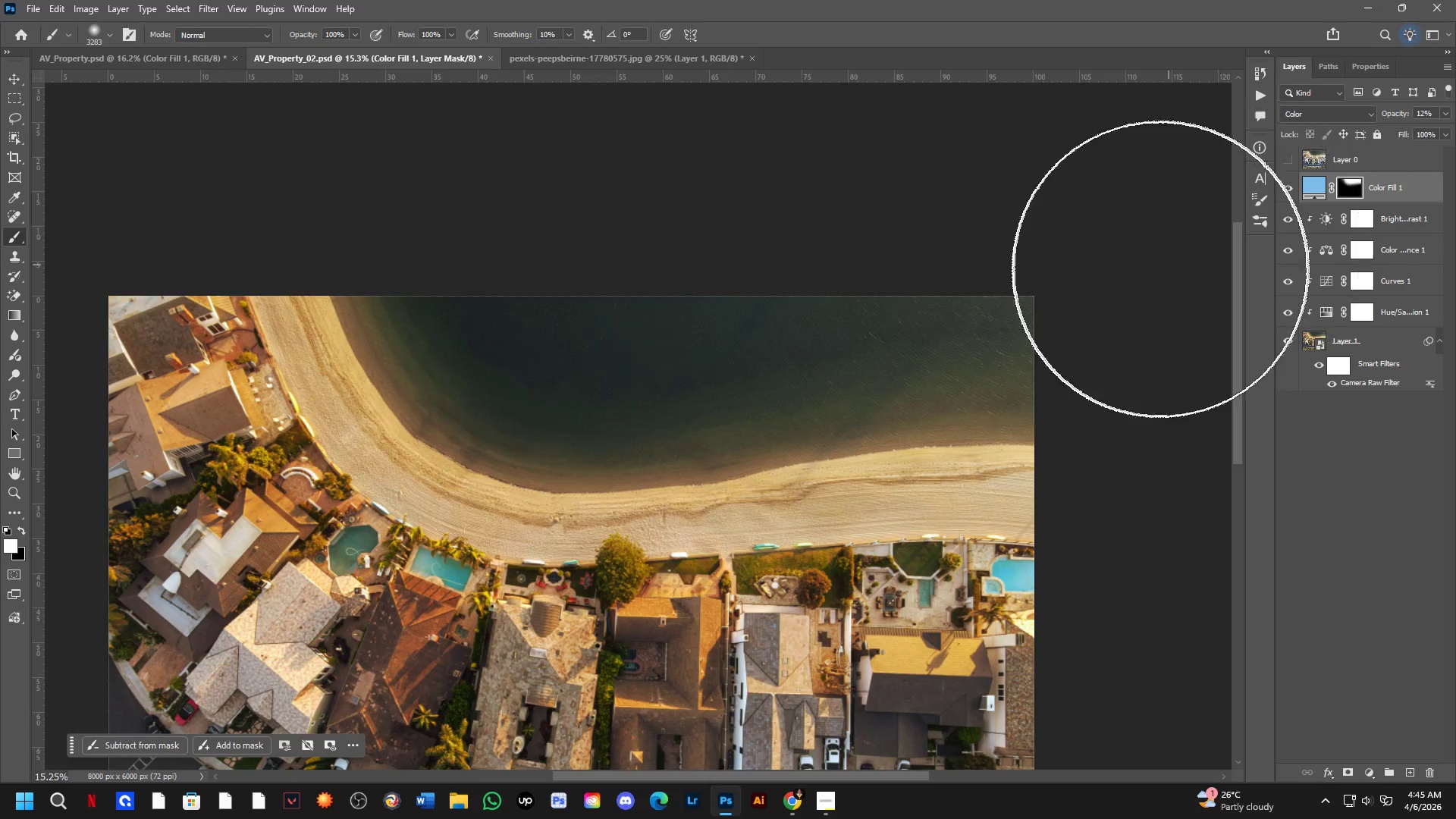 
scroll: coordinate [1119, 290], scroll_direction: down, amount: 11.0
 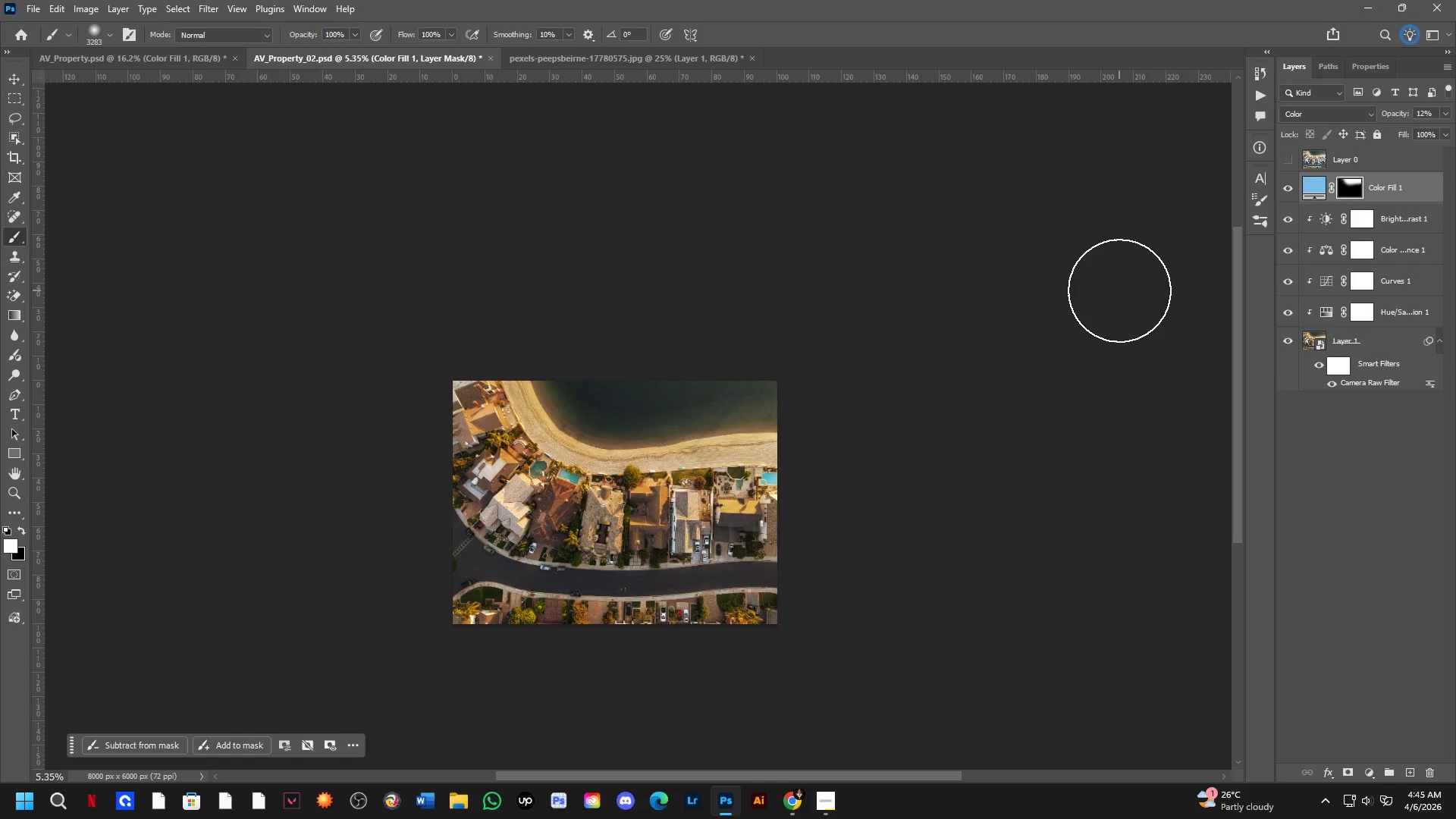 
scroll: coordinate [968, 289], scroll_direction: up, amount: 9.0
 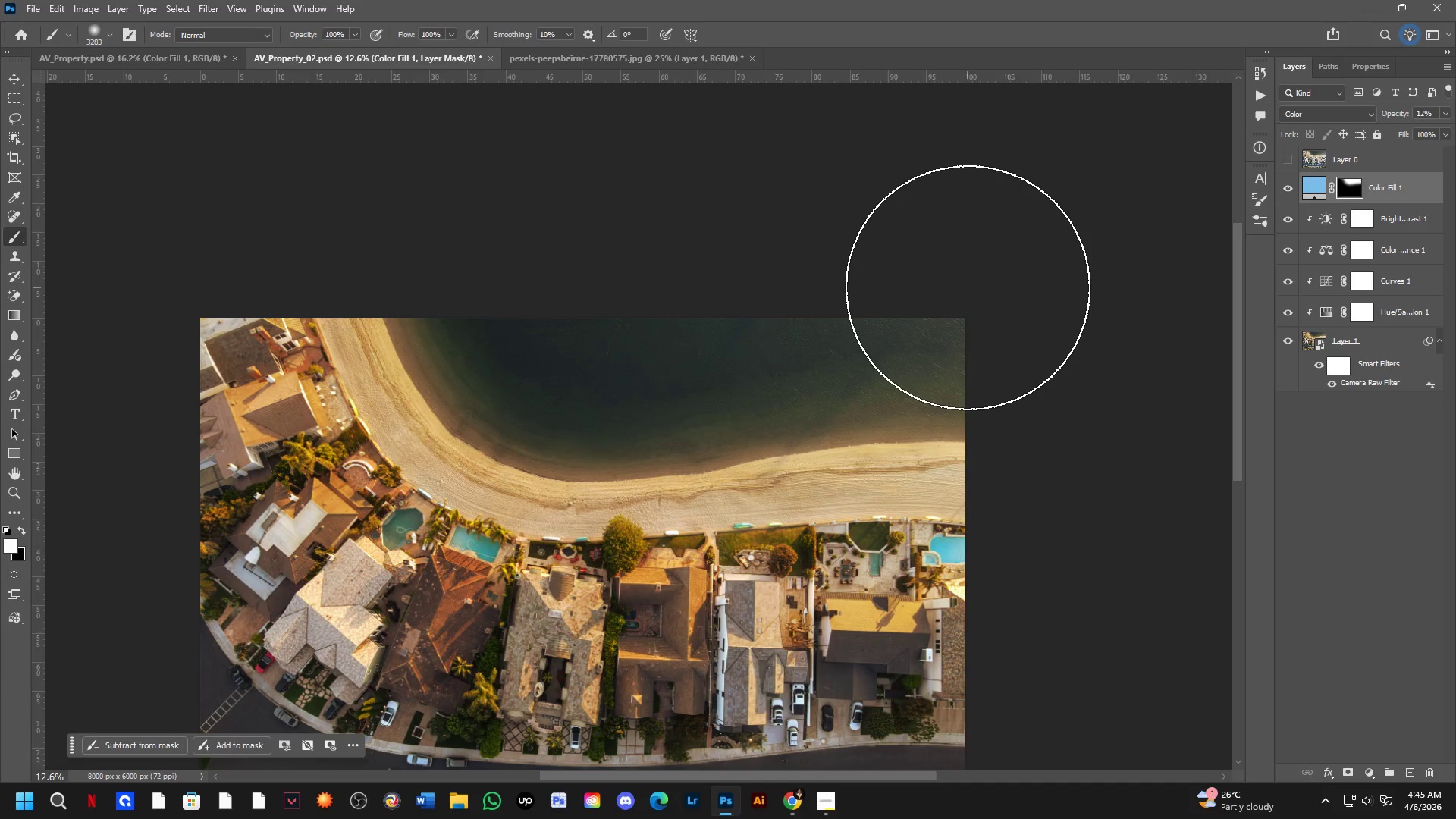 
wait(6.78)
 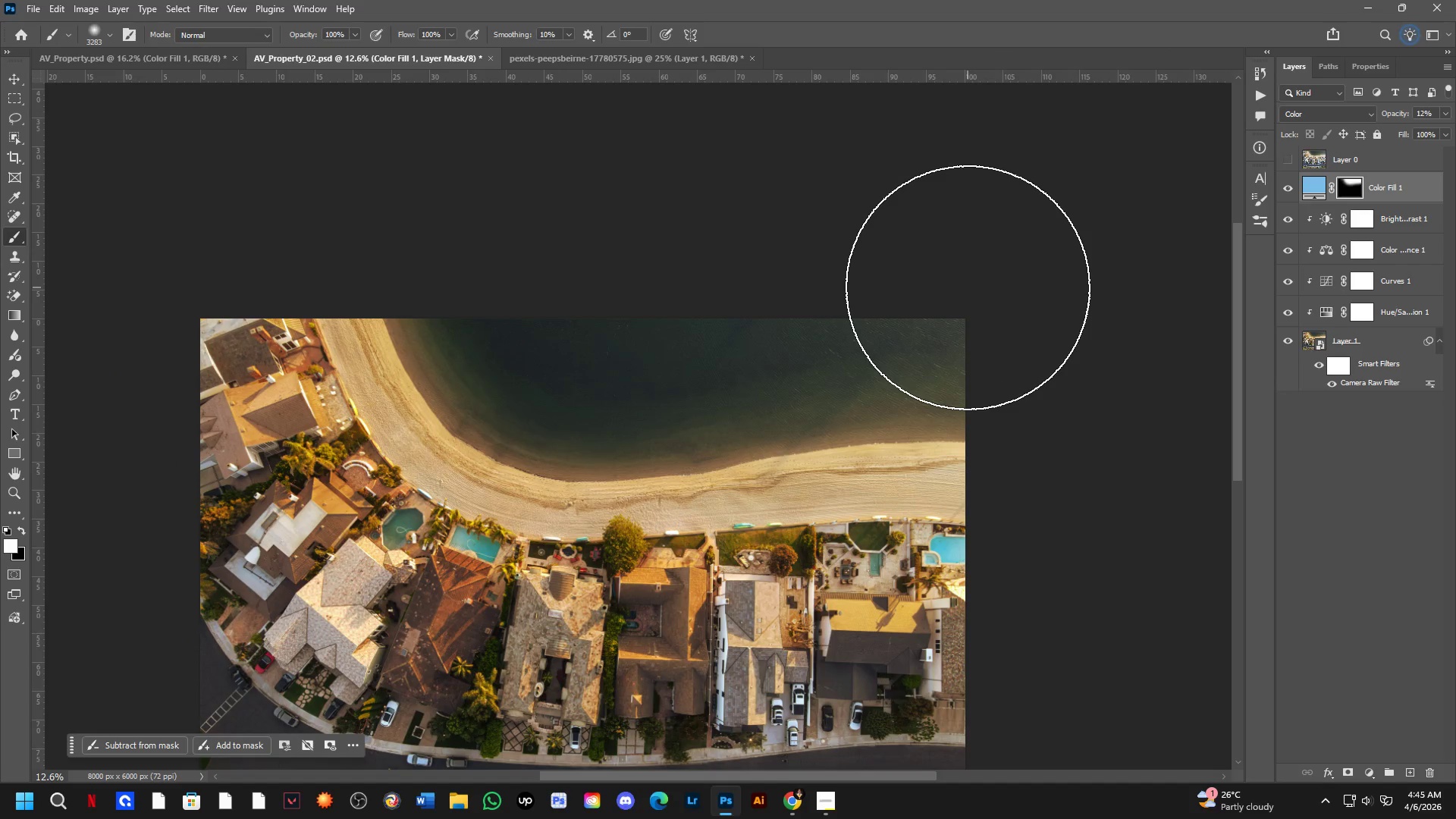 
scroll: coordinate [1247, 366], scroll_direction: up, amount: 3.0
 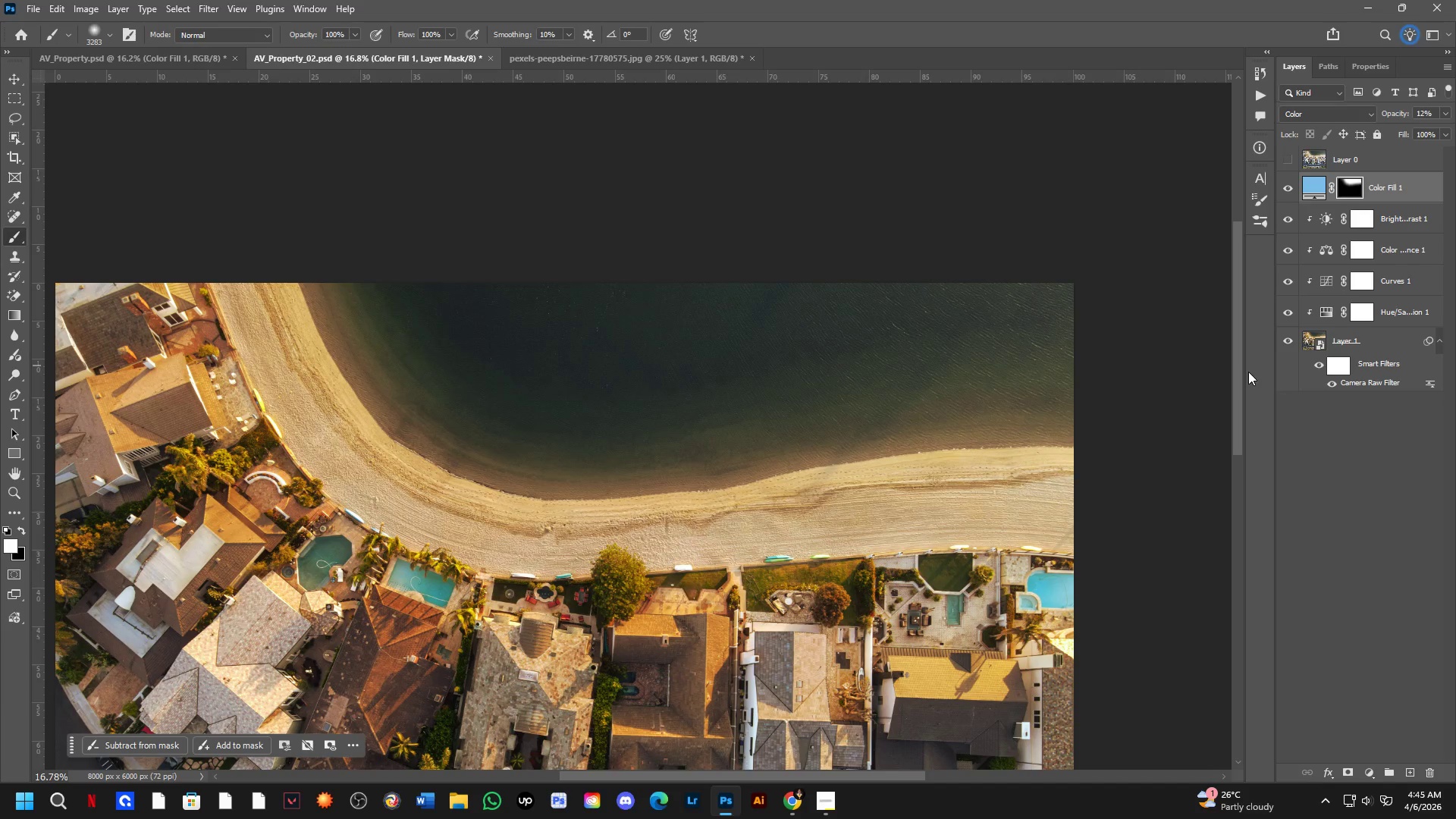 
scroll: coordinate [891, 417], scroll_direction: down, amount: 2.0
 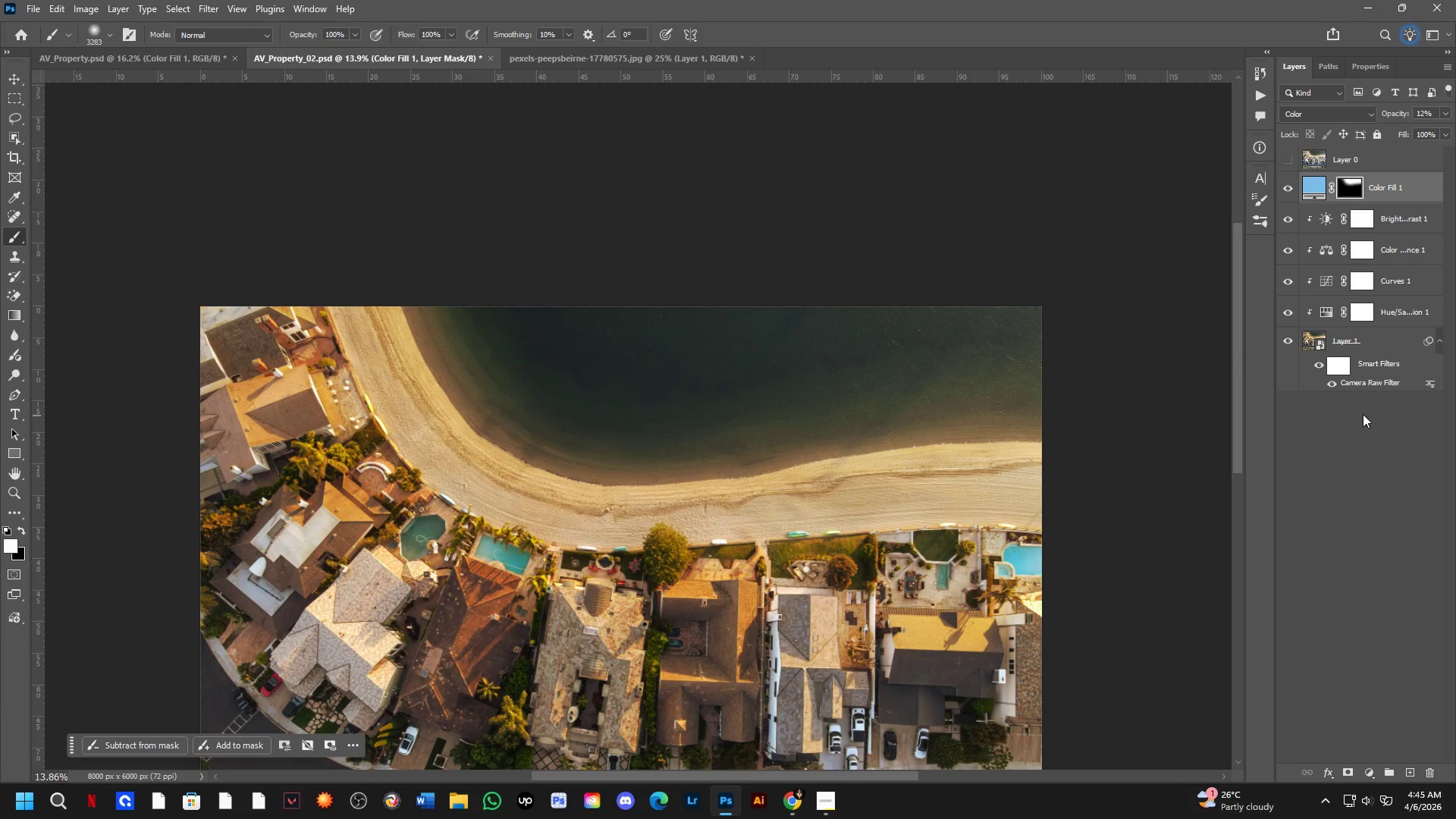 
scroll: coordinate [1383, 418], scroll_direction: up, amount: 2.0
 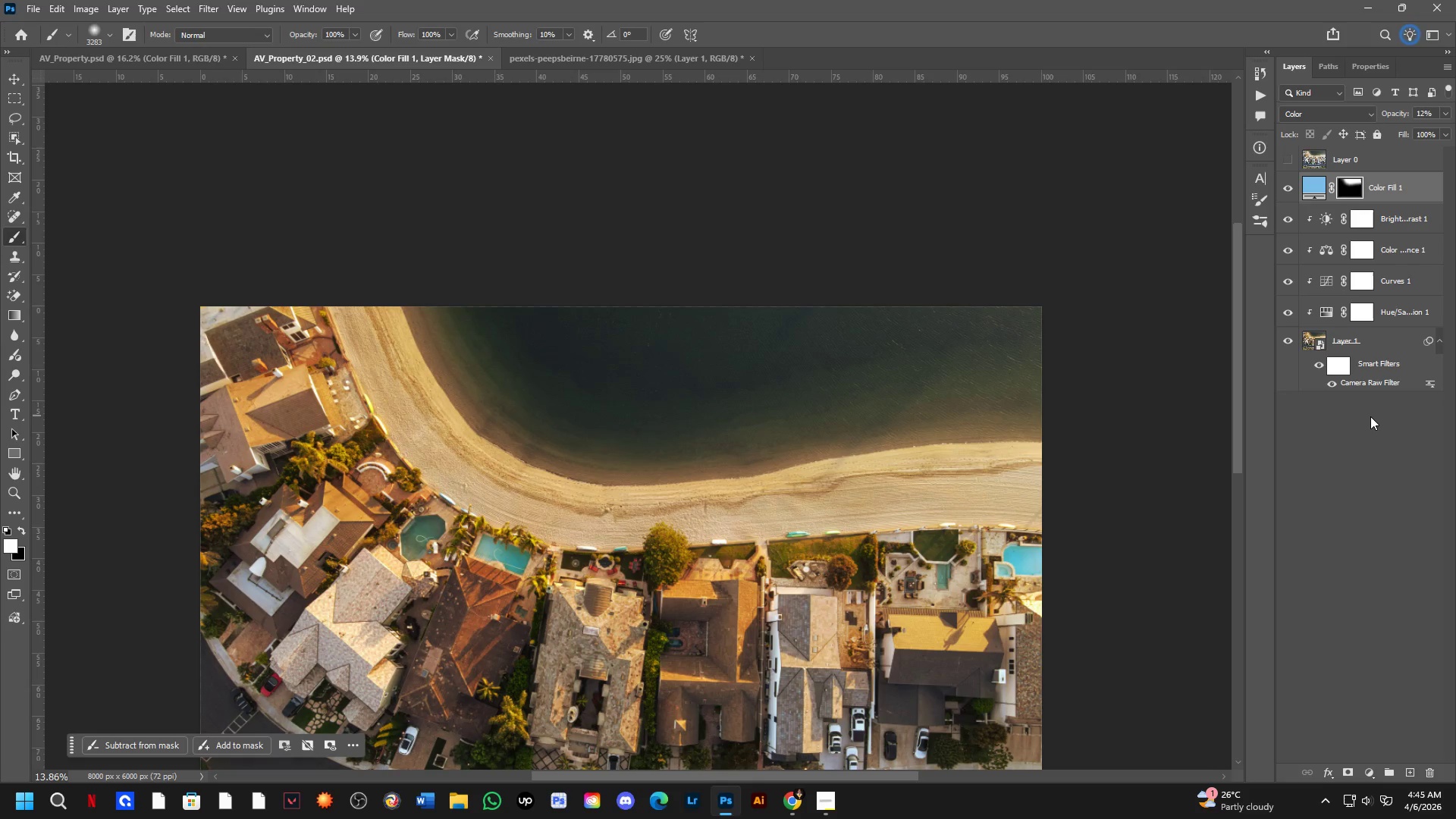 
wait(7.62)
 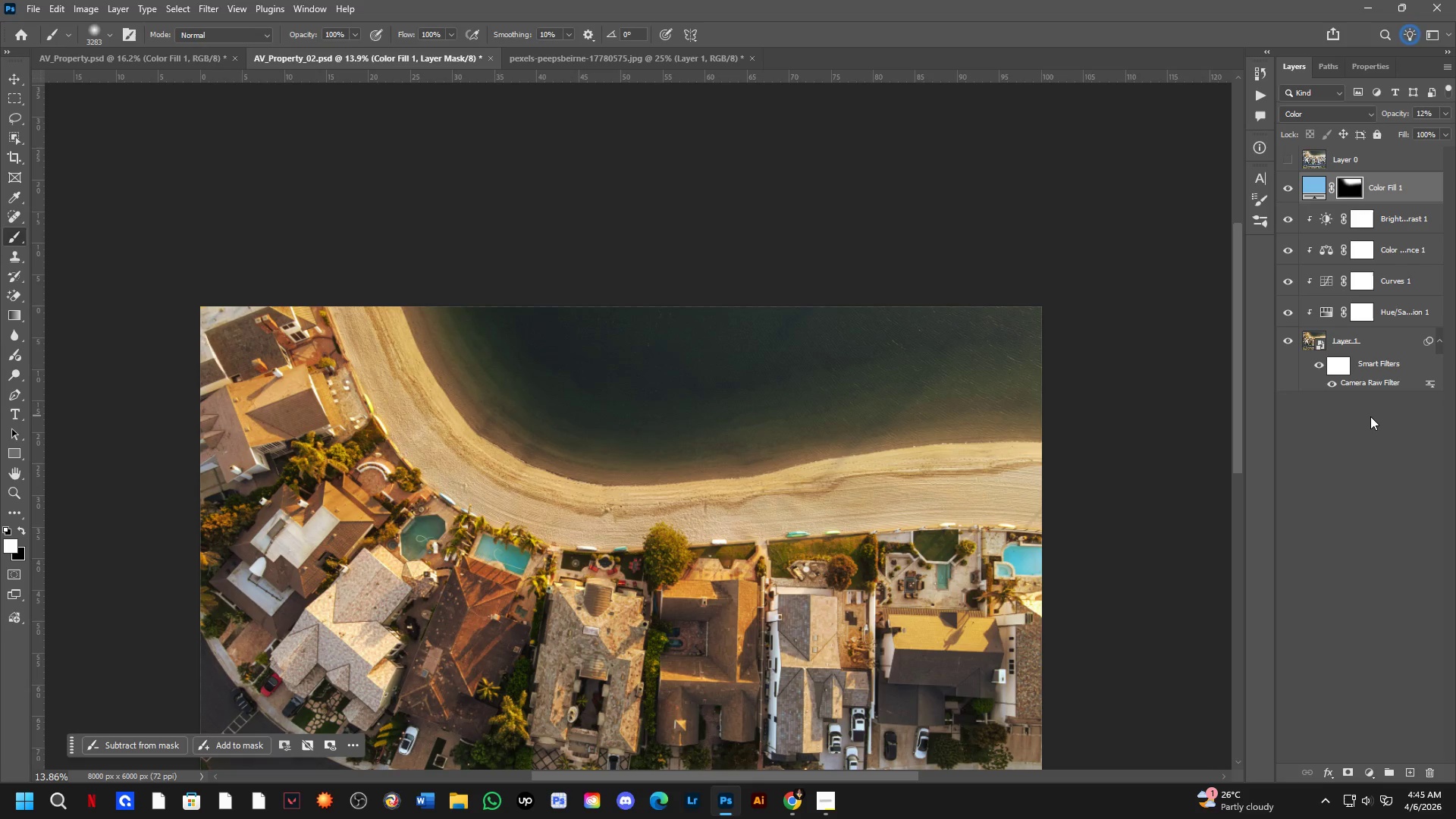 
scroll: coordinate [1361, 416], scroll_direction: down, amount: 3.0
 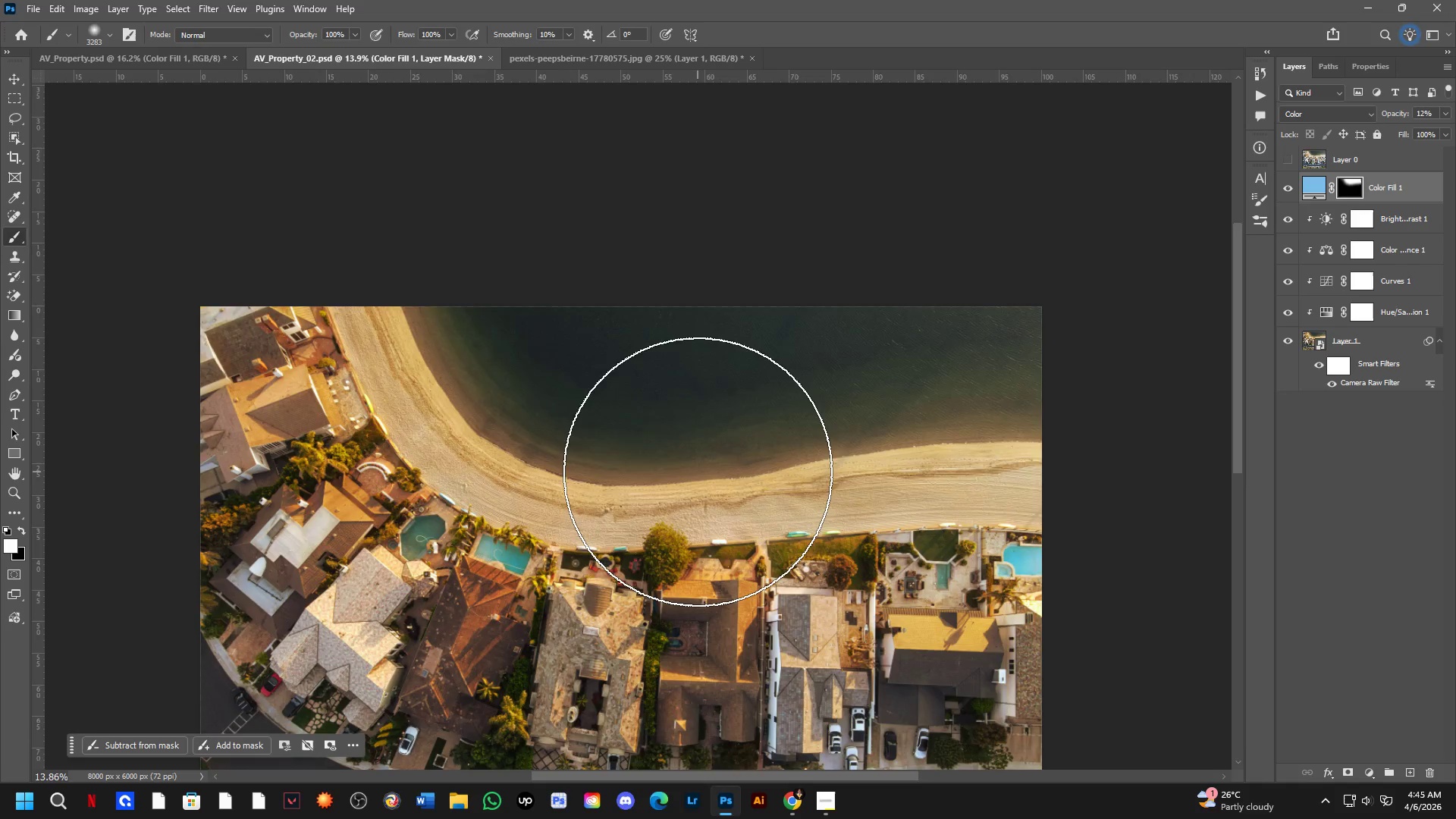 
hold_key(key=Space, duration=0.52)
 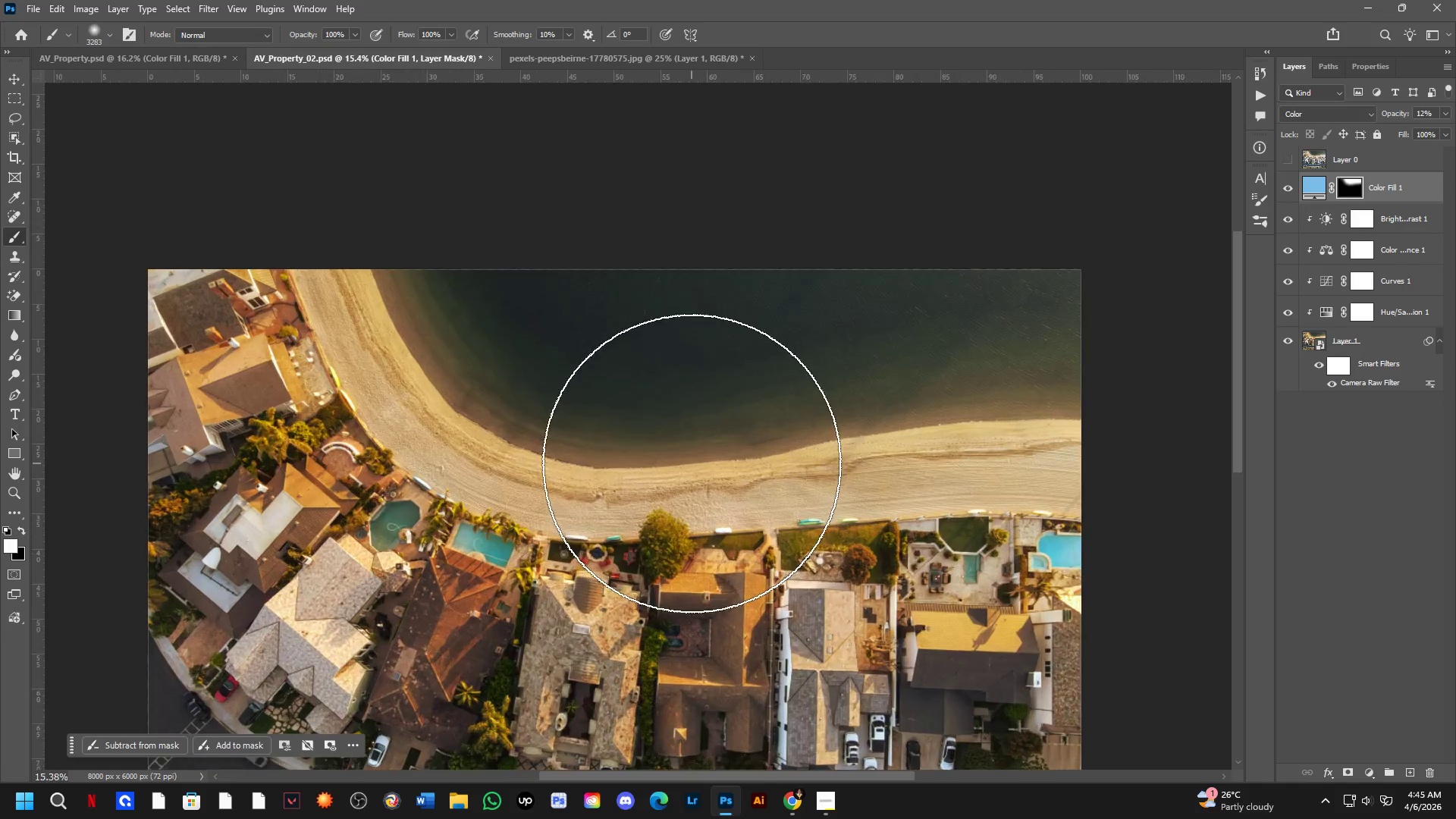 
left_click_drag(start_coordinate=[697, 472], to_coordinate=[696, 457])
 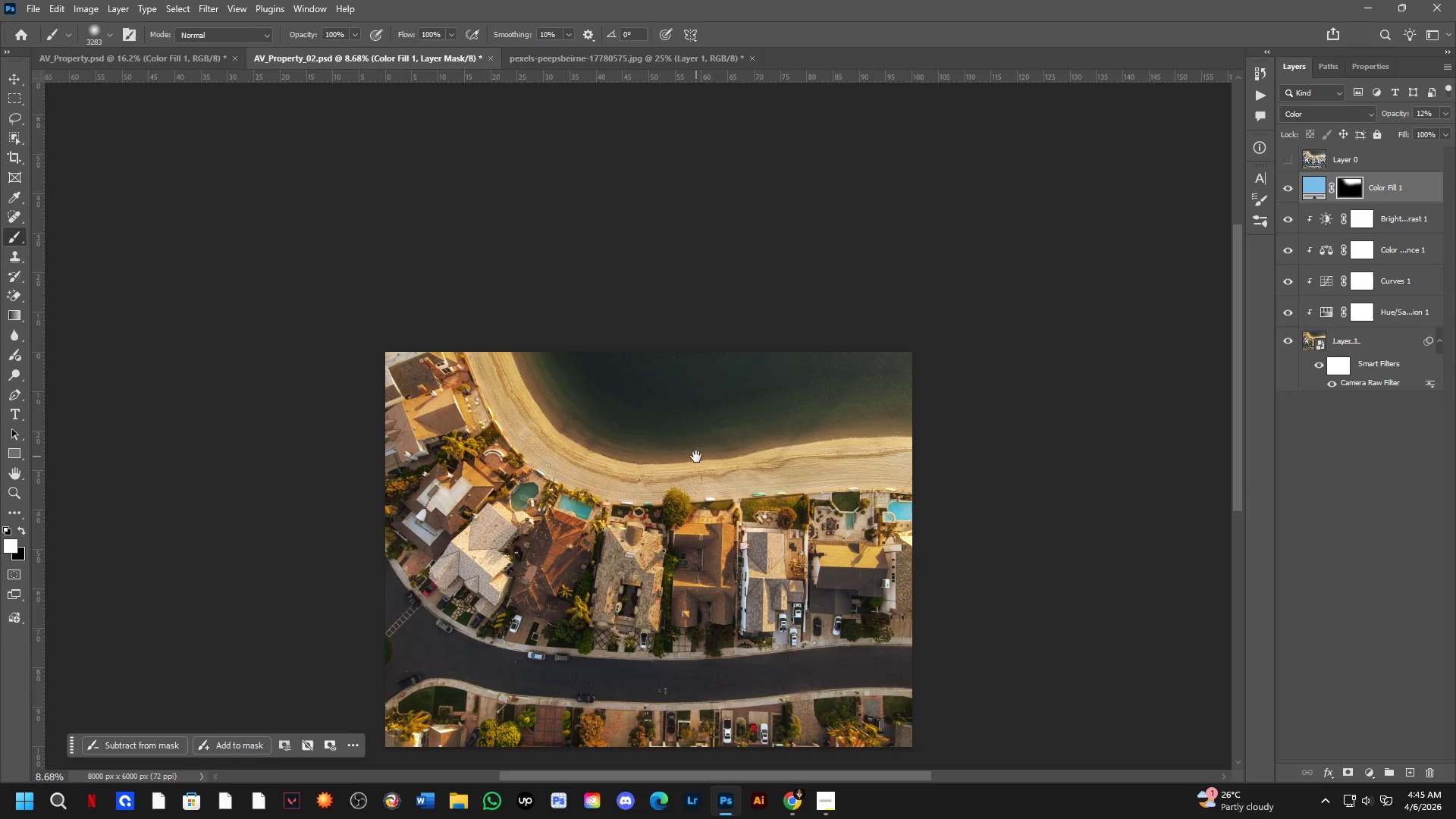 
scroll: coordinate [697, 471], scroll_direction: down, amount: 5.0
 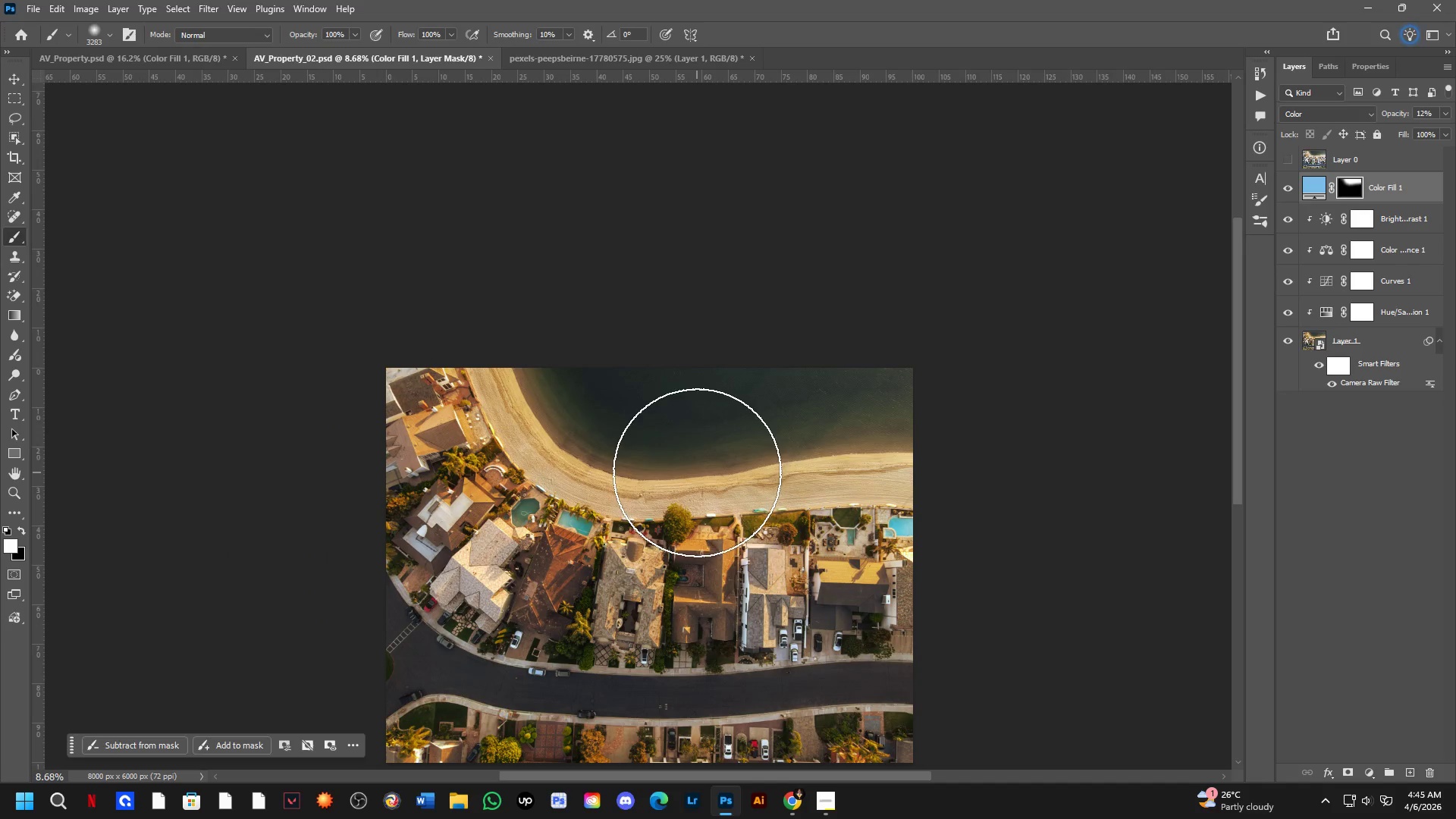 
hold_key(key=Space, duration=1.0)
 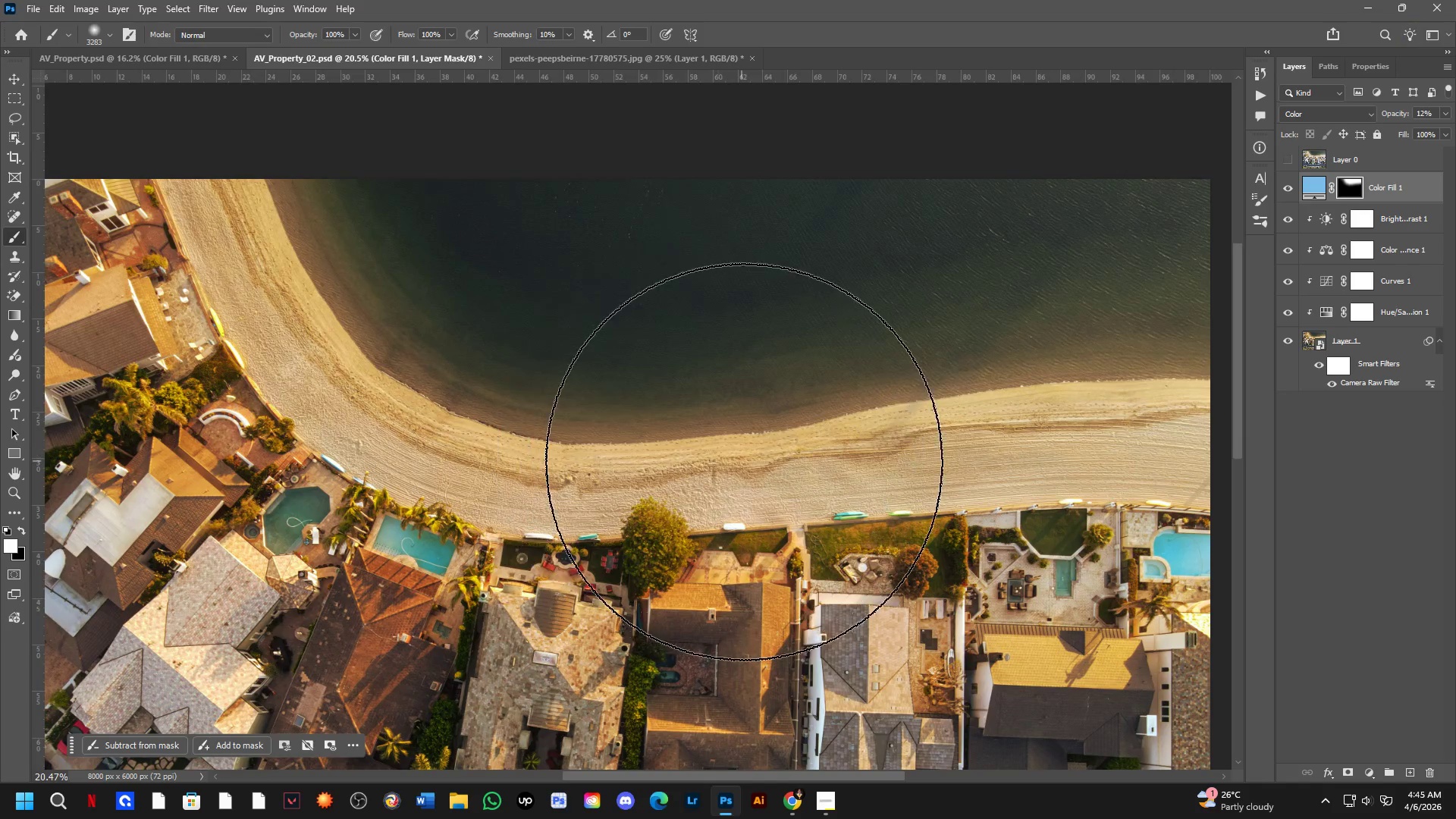 
left_click_drag(start_coordinate=[692, 469], to_coordinate=[693, 446])
 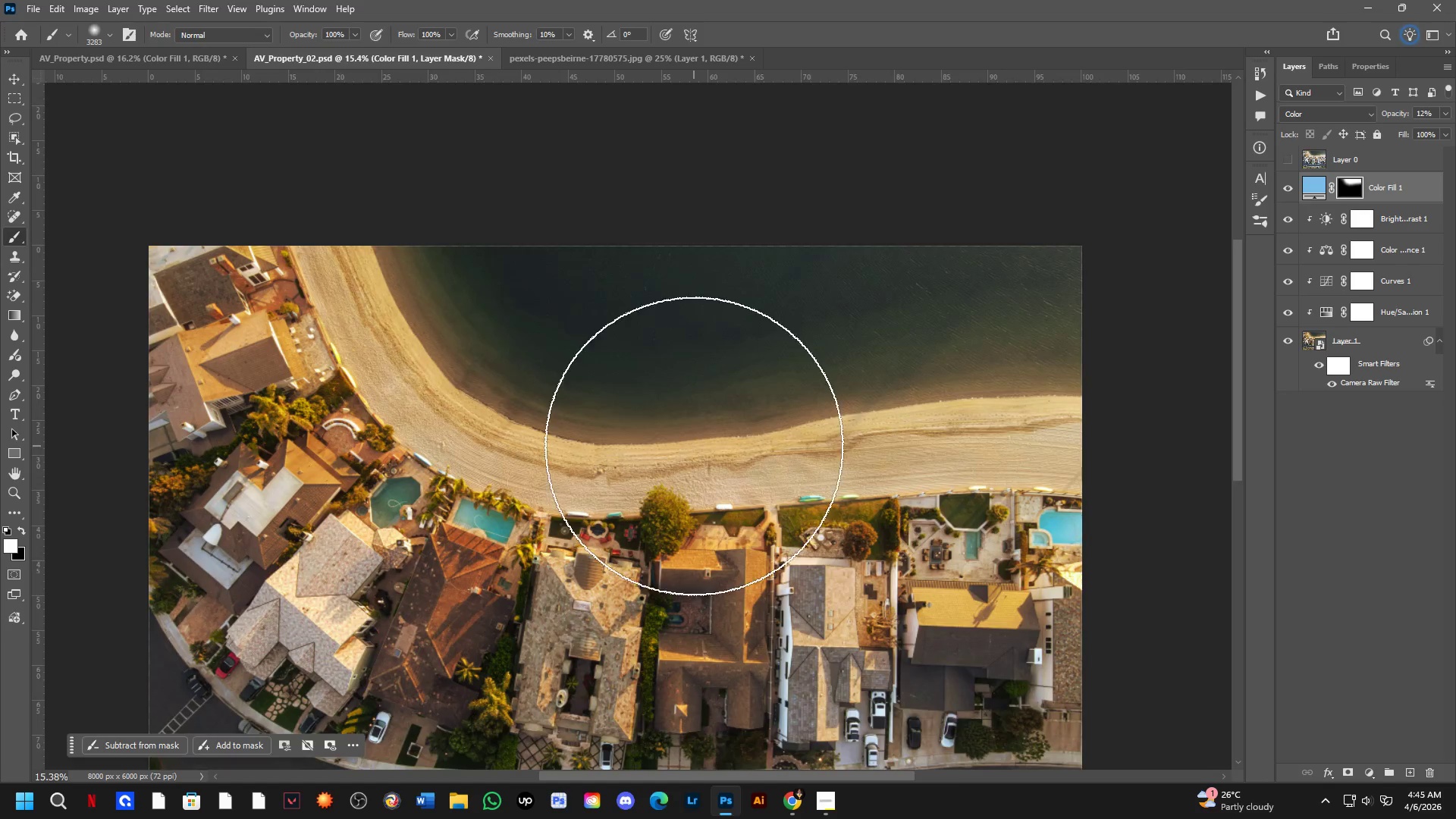 
scroll: coordinate [692, 463], scroll_direction: up, amount: 6.0
 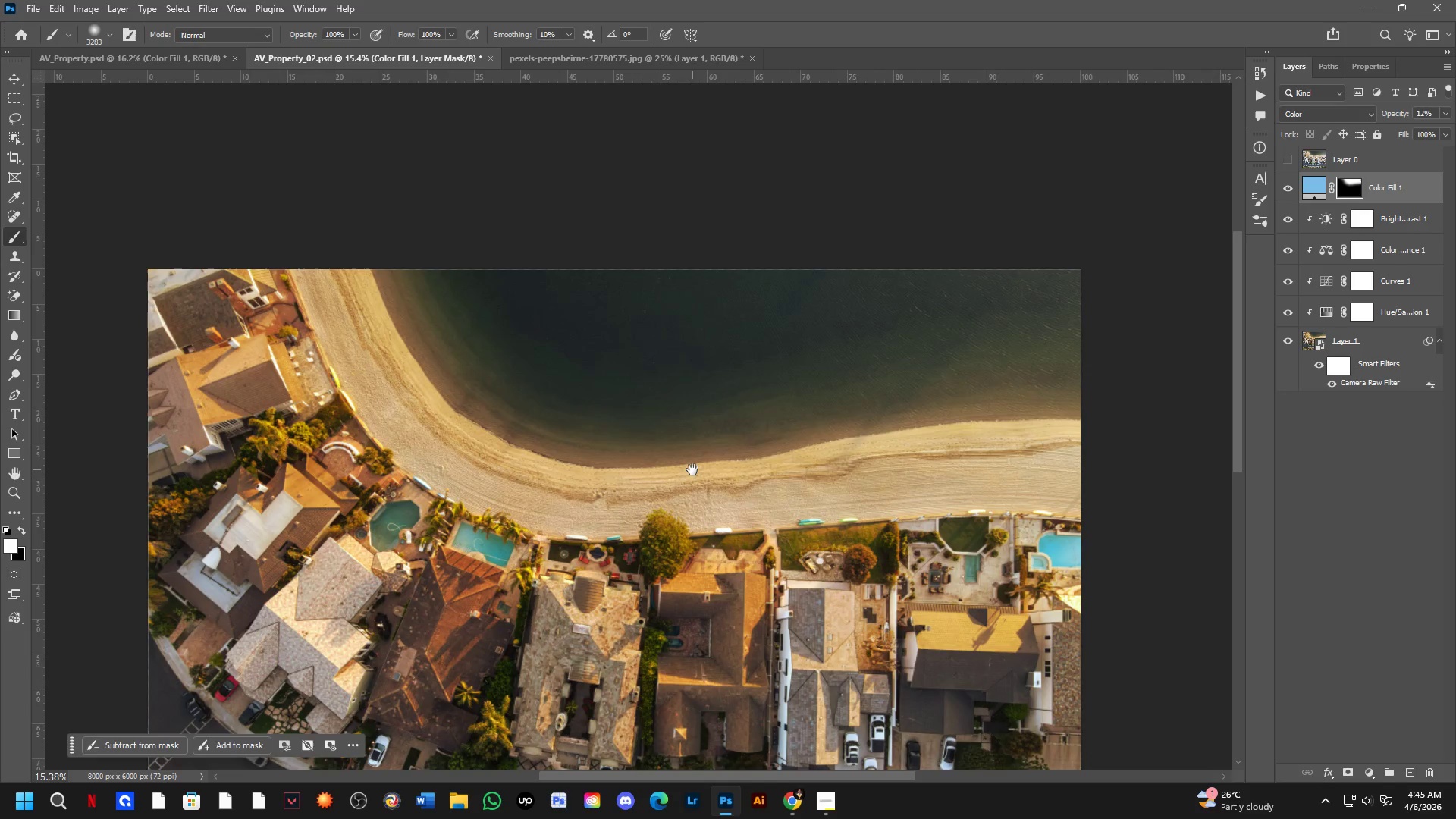 
hold_key(key=Space, duration=0.58)
 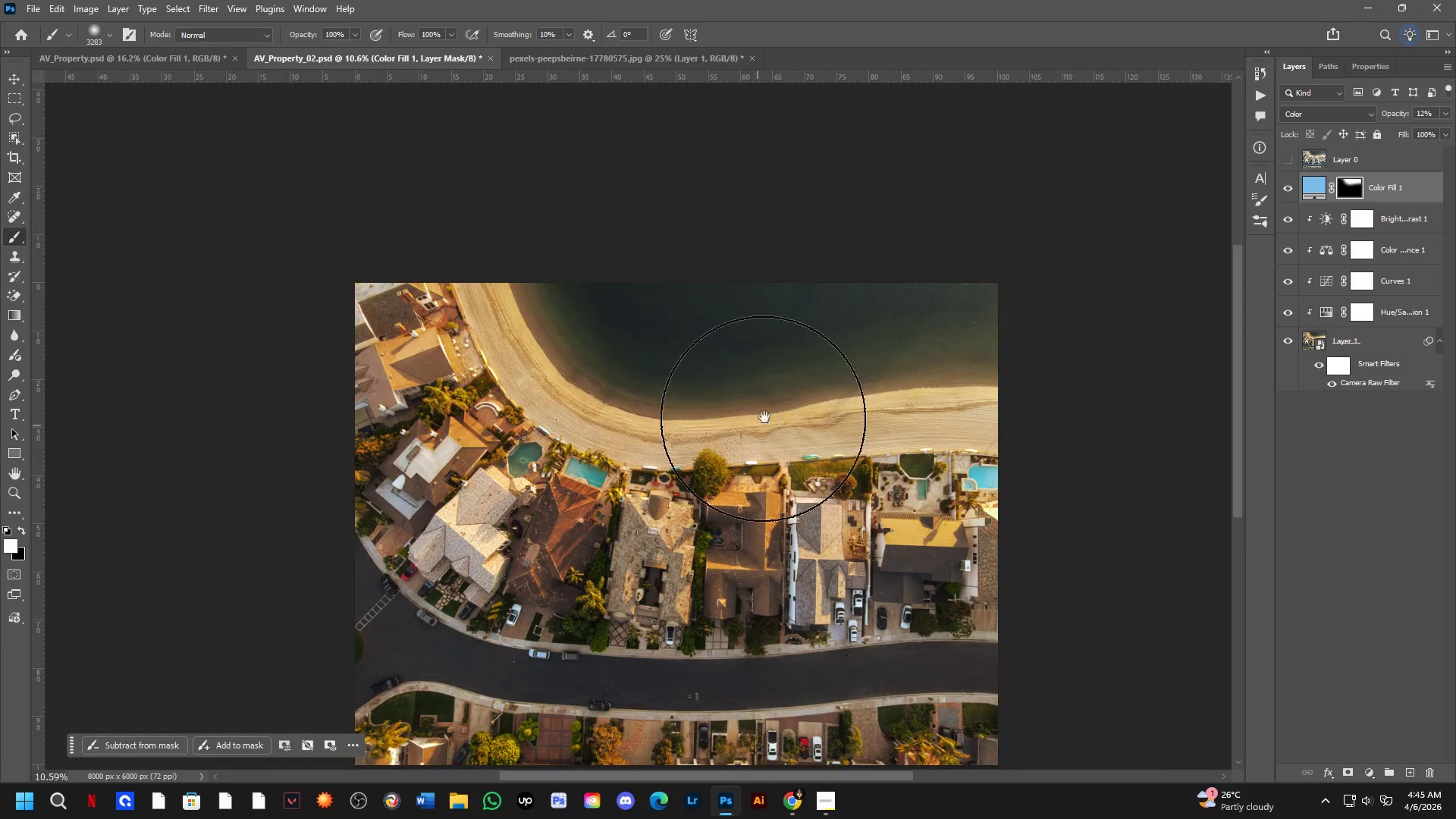 
left_click_drag(start_coordinate=[745, 463], to_coordinate=[772, 417])
 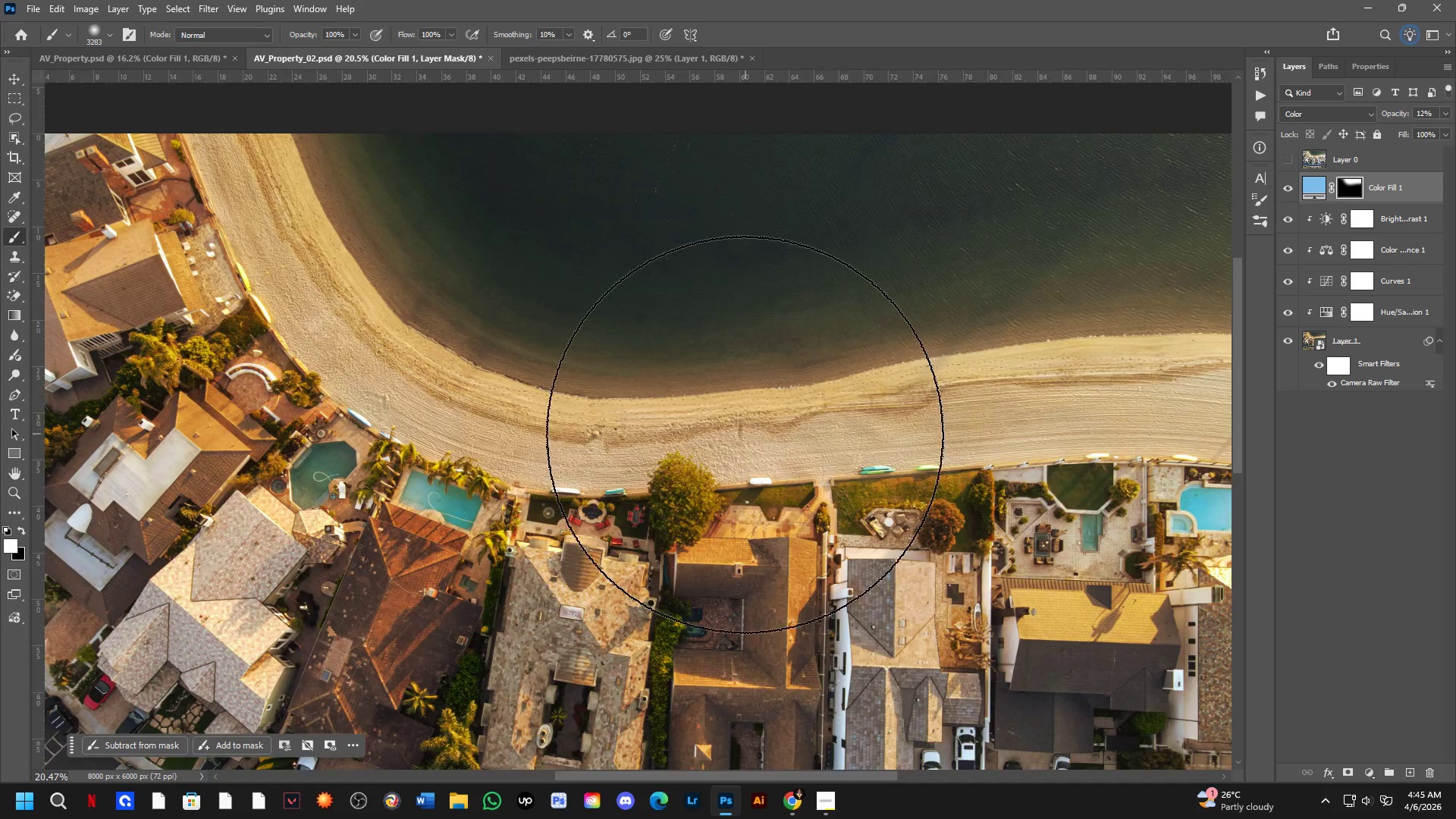 
scroll: coordinate [694, 446], scroll_direction: up, amount: 3.0
 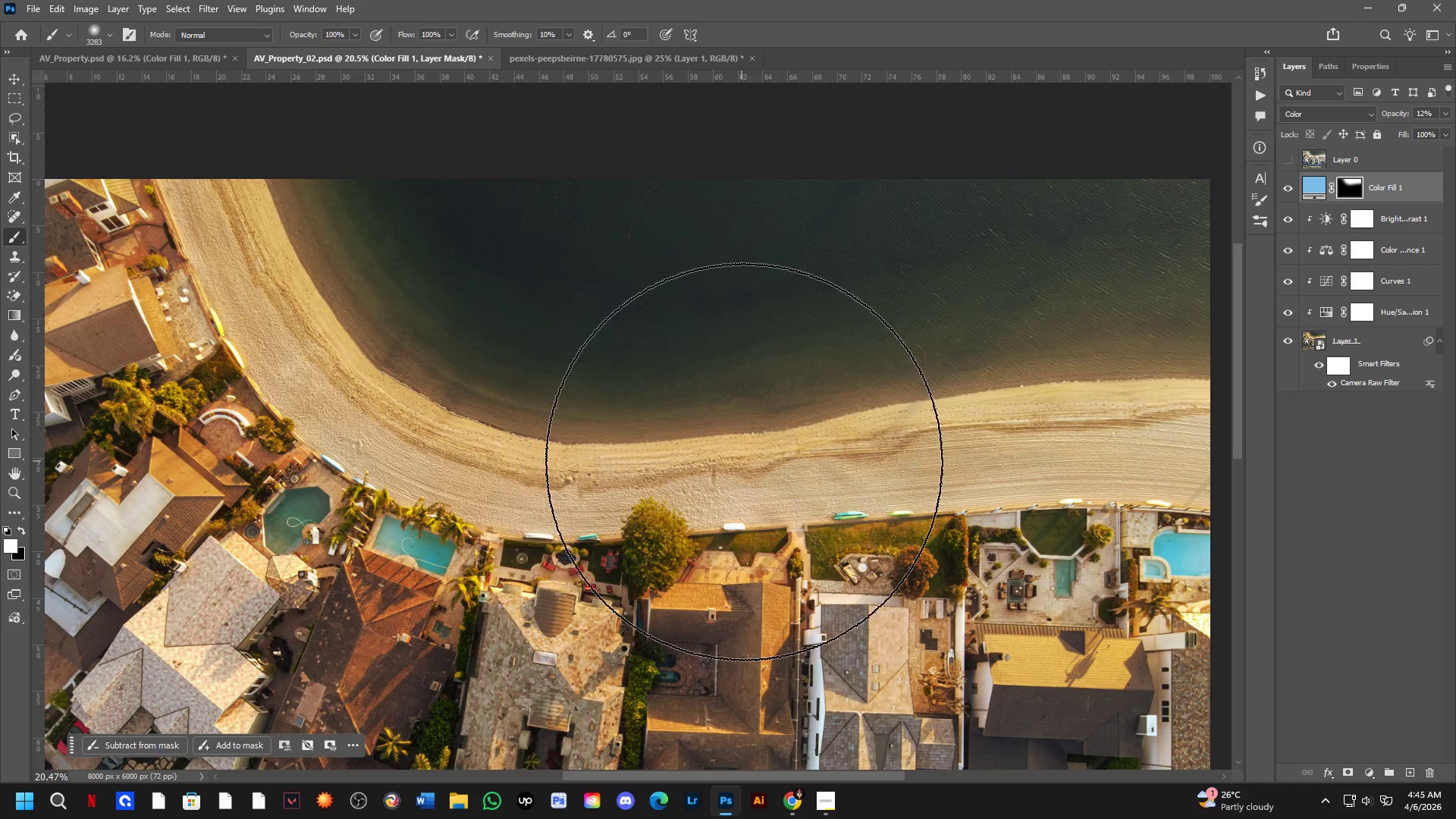 
hold_key(key=Space, duration=0.83)
 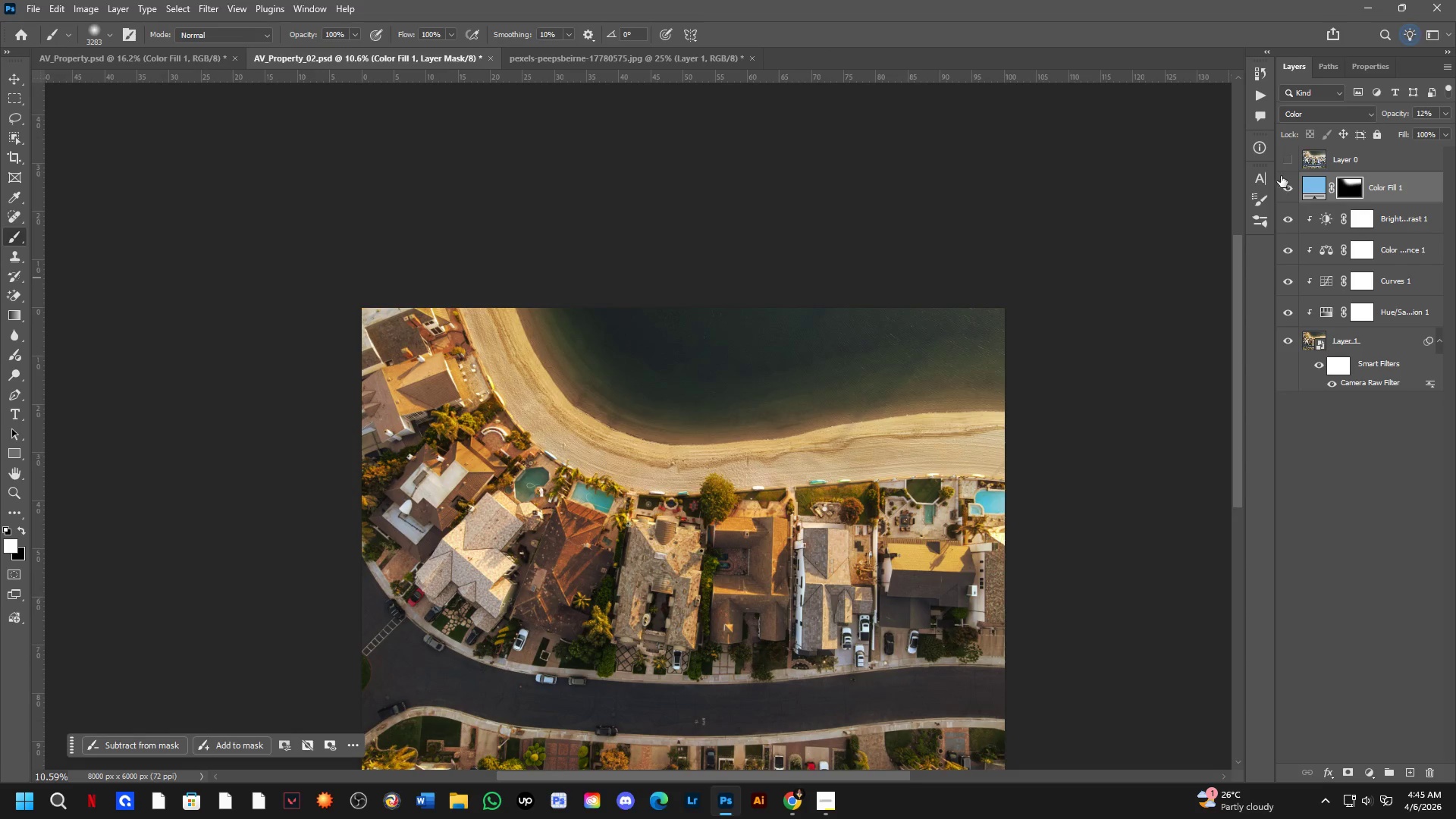 
left_click_drag(start_coordinate=[780, 400], to_coordinate=[786, 425])
 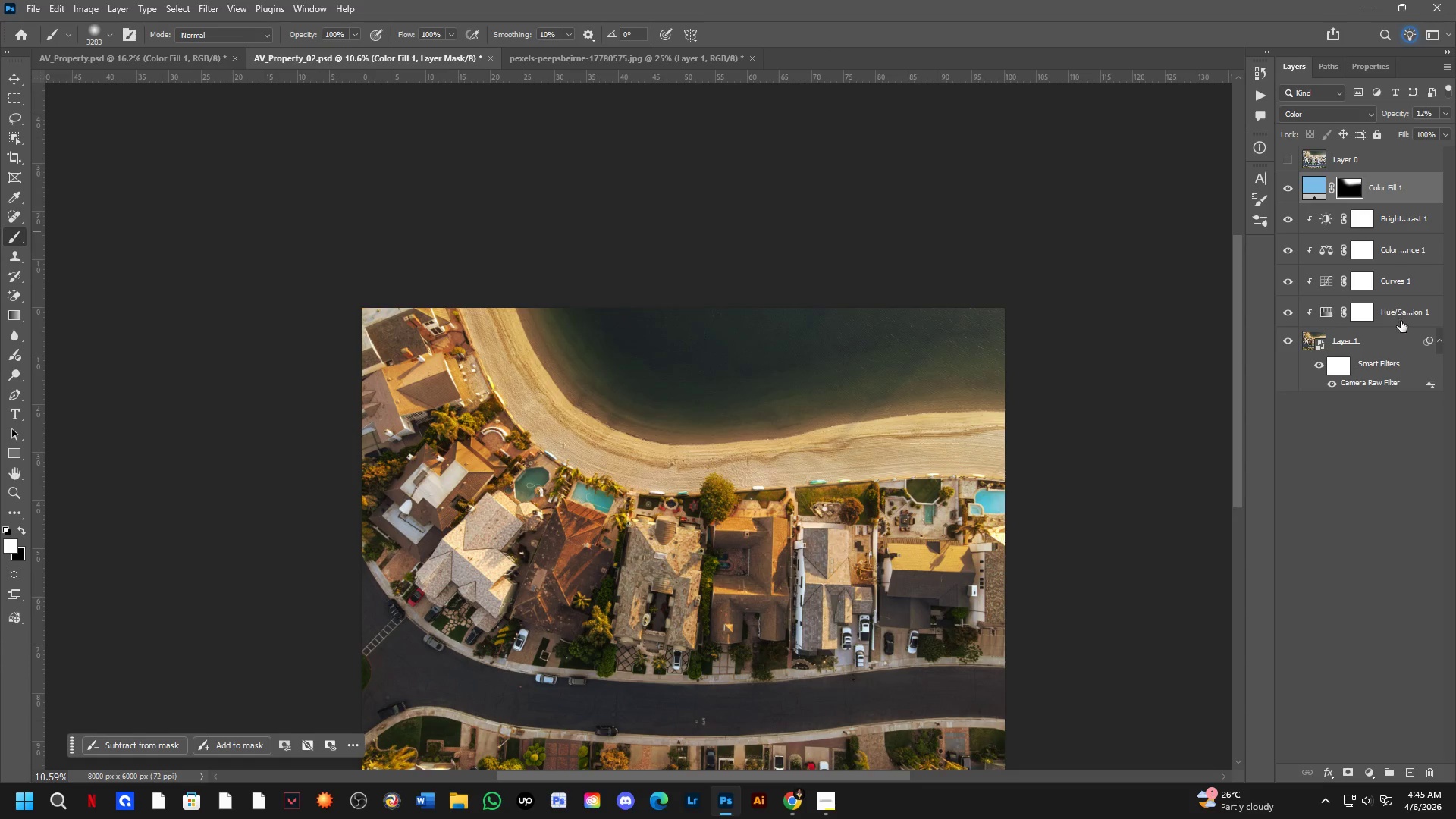 
scroll: coordinate [740, 448], scroll_direction: down, amount: 7.0
 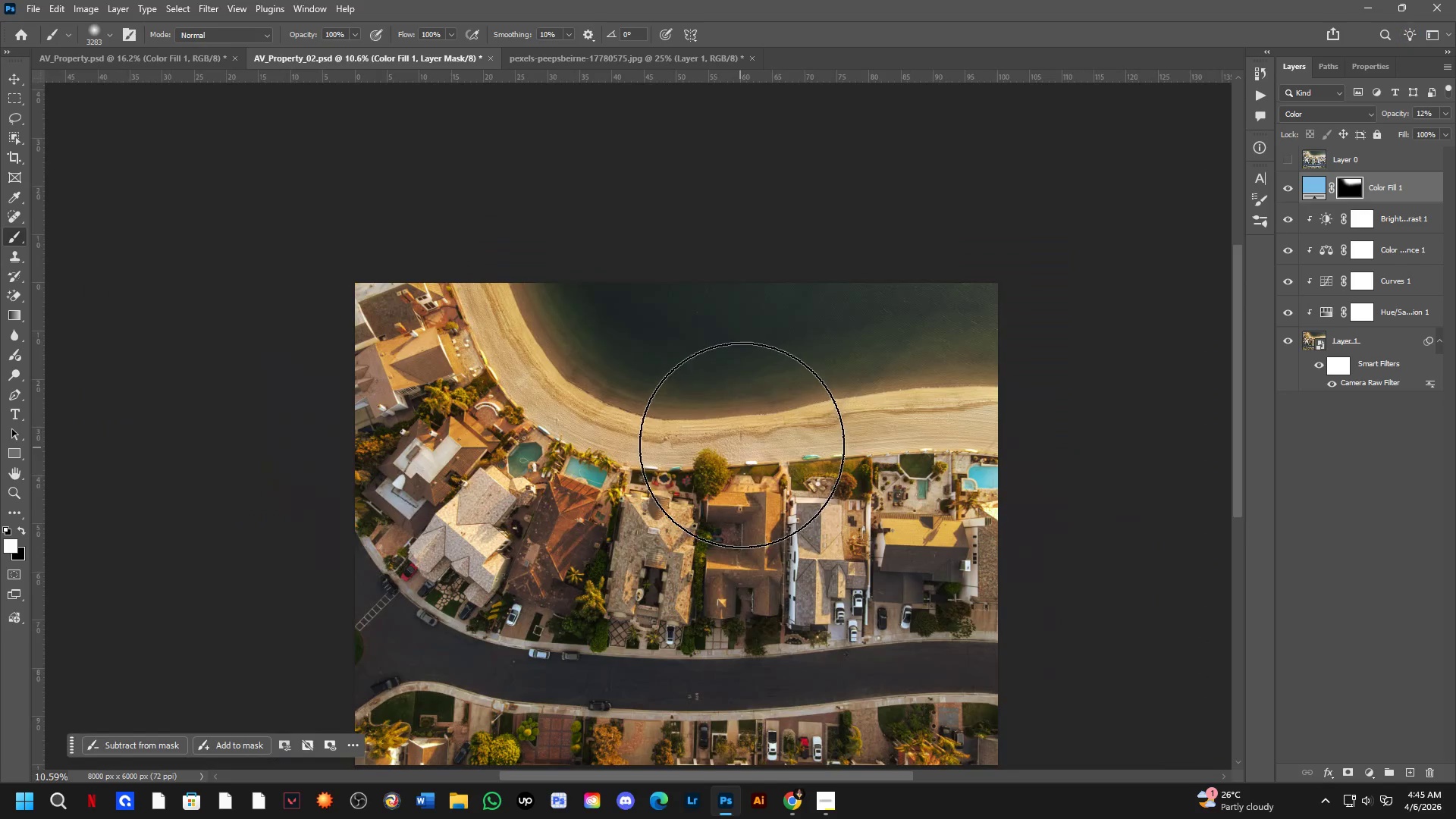 
key(Control+ControlLeft)
 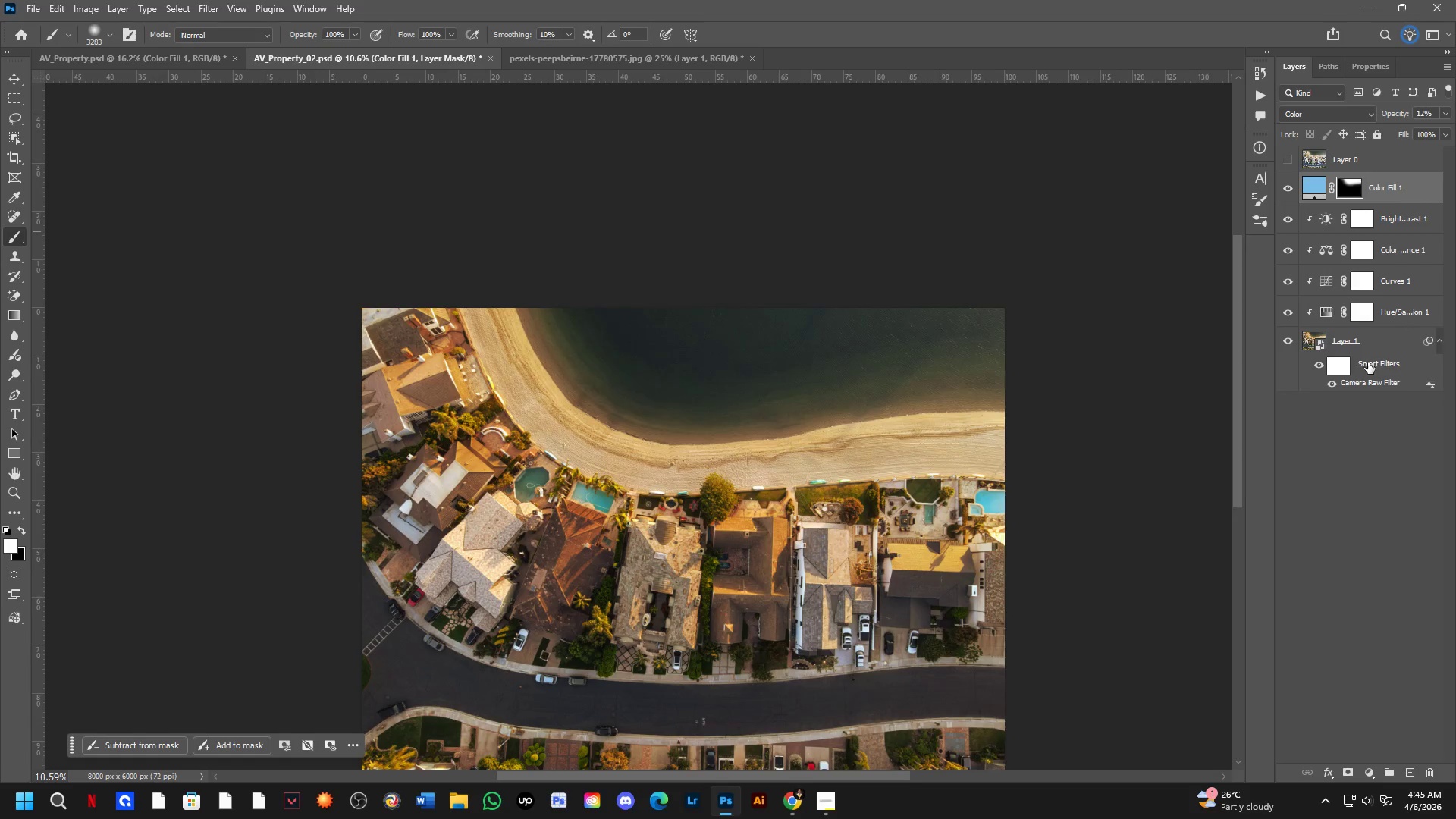 
key(Control+Tab)
 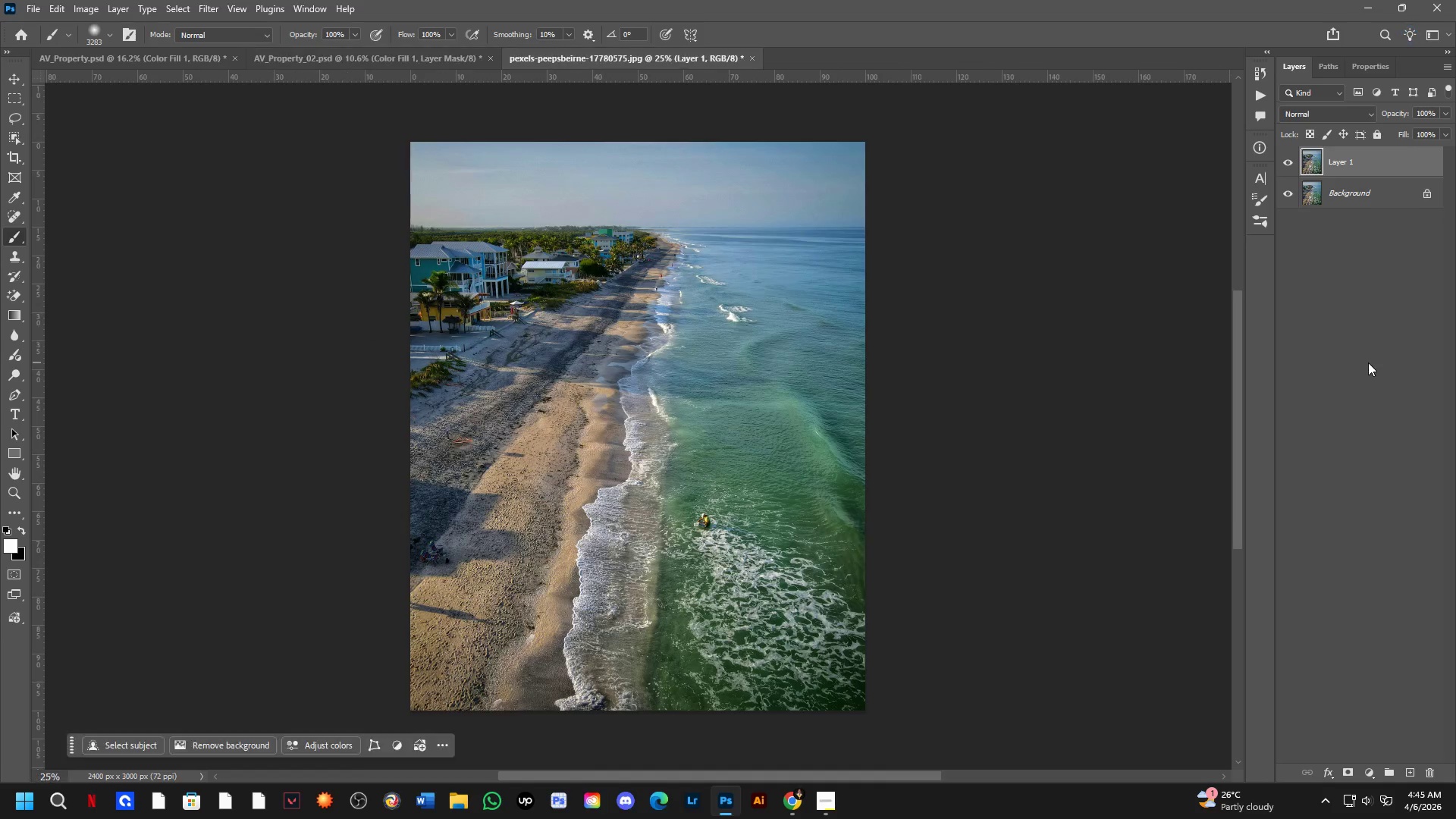 
key(Control+Tab)
 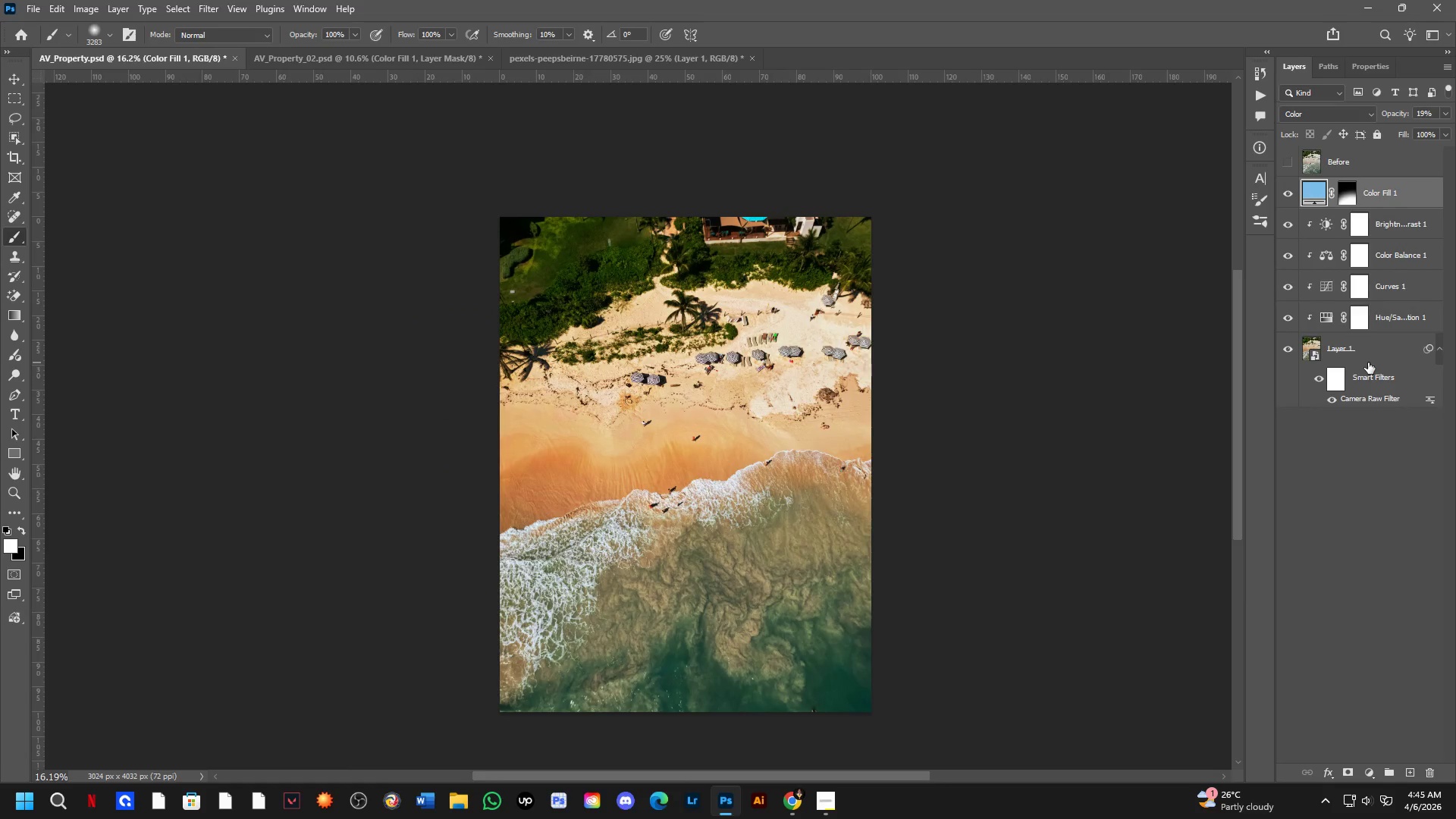 
key(Control+ControlLeft)
 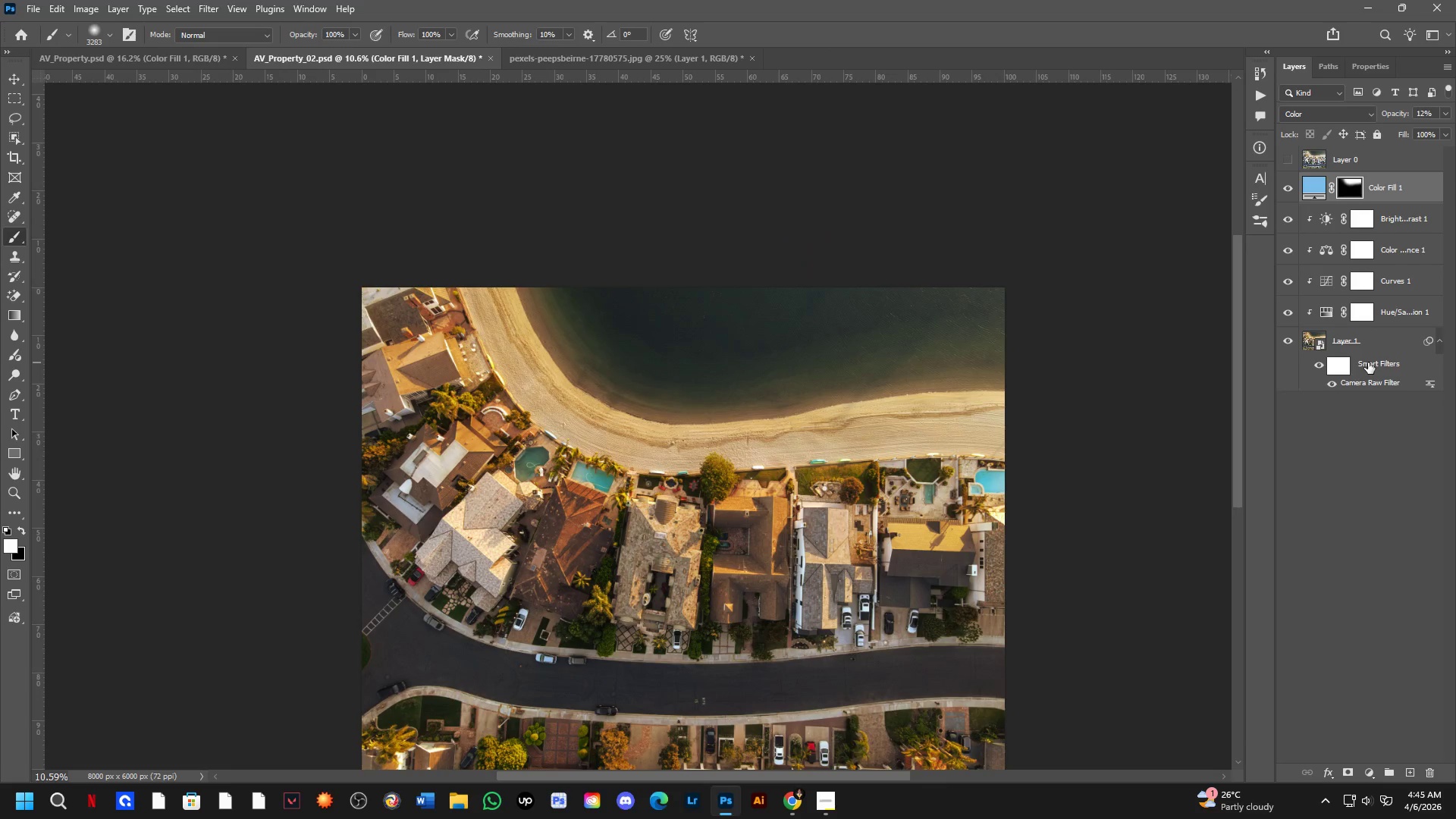 
key(Control+ControlLeft)
 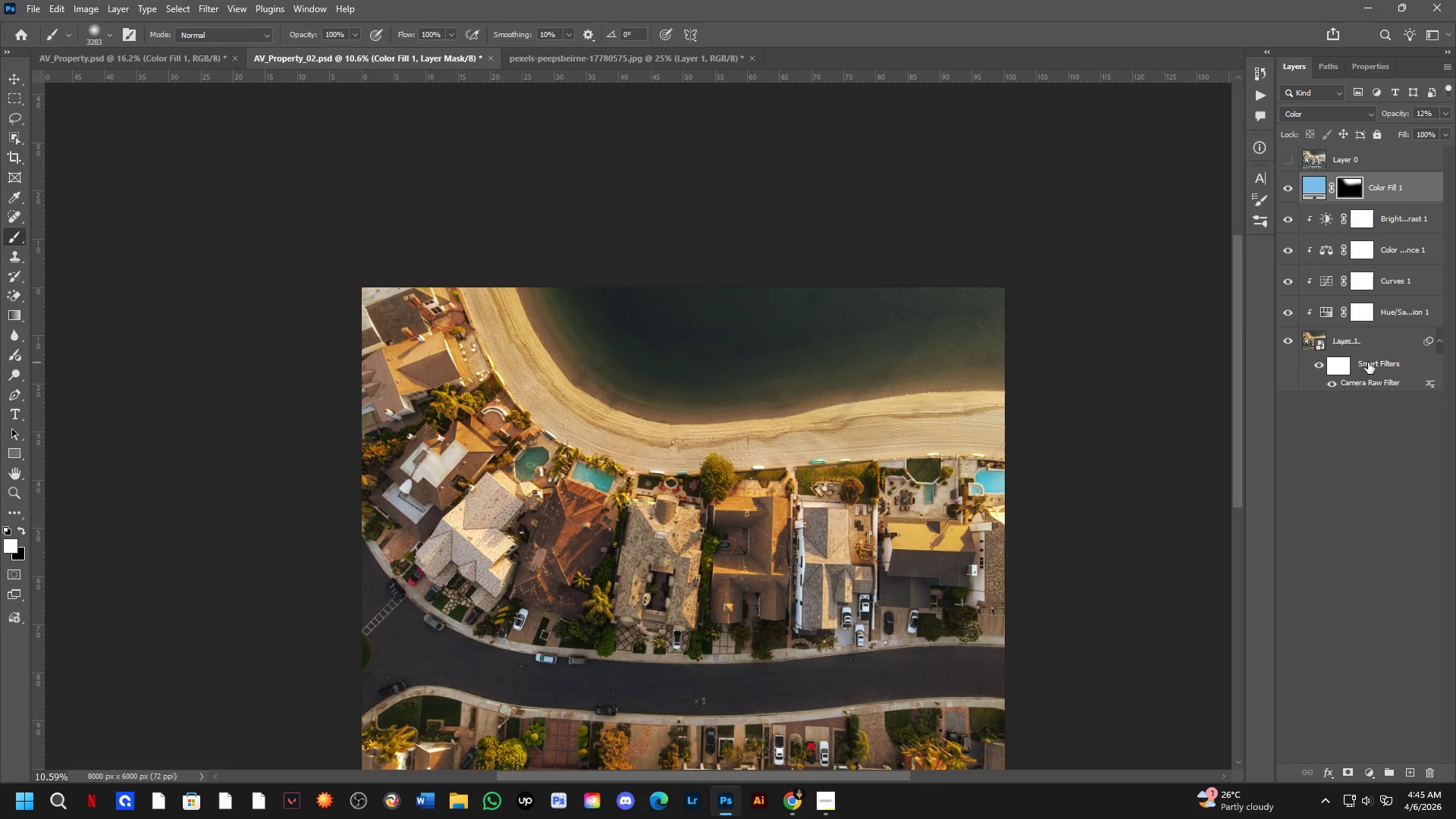 
key(Control+Tab)
 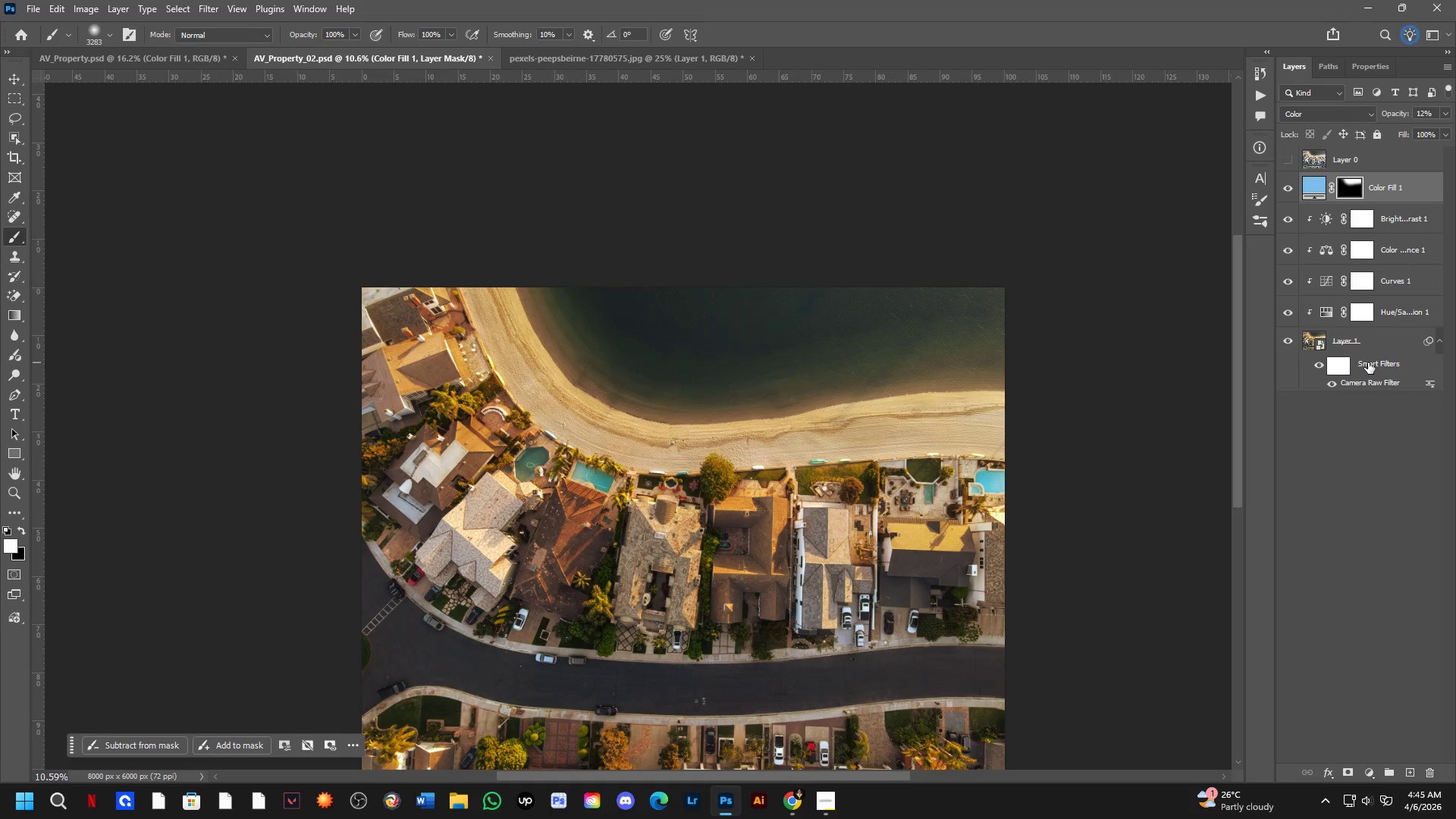 
key(Control+ControlLeft)
 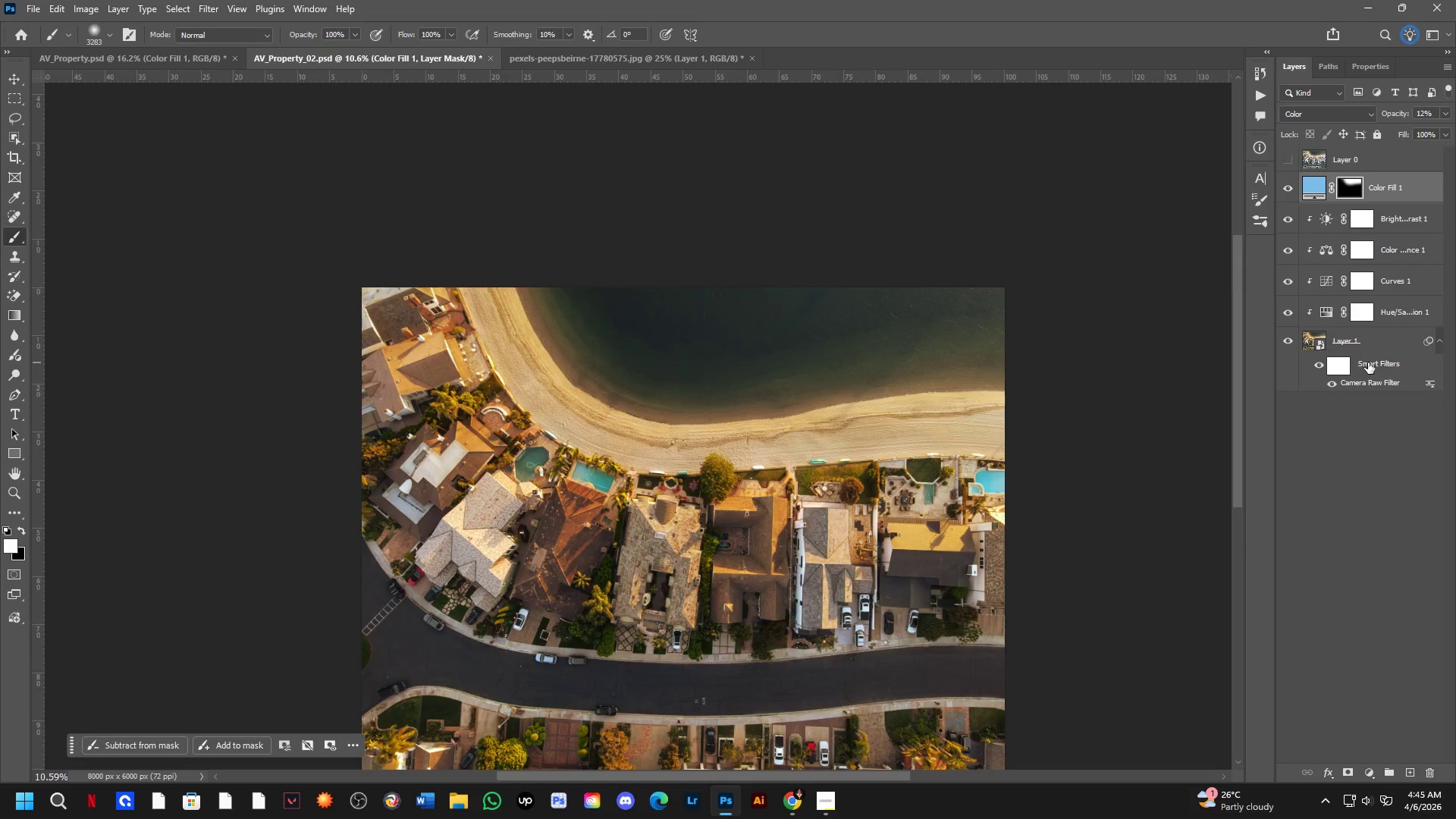 
key(Control+Tab)
 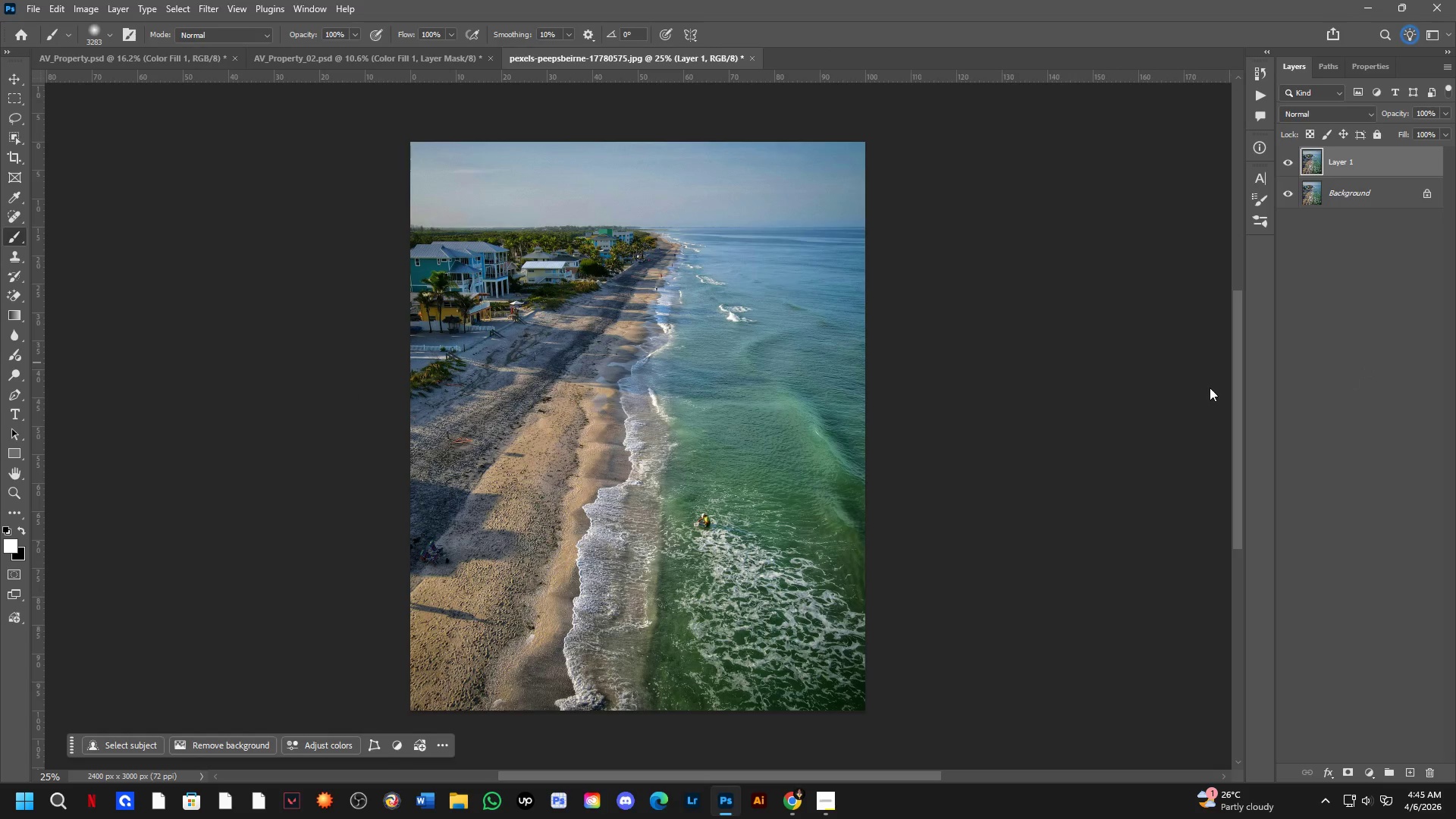 
key(Control+ControlLeft)
 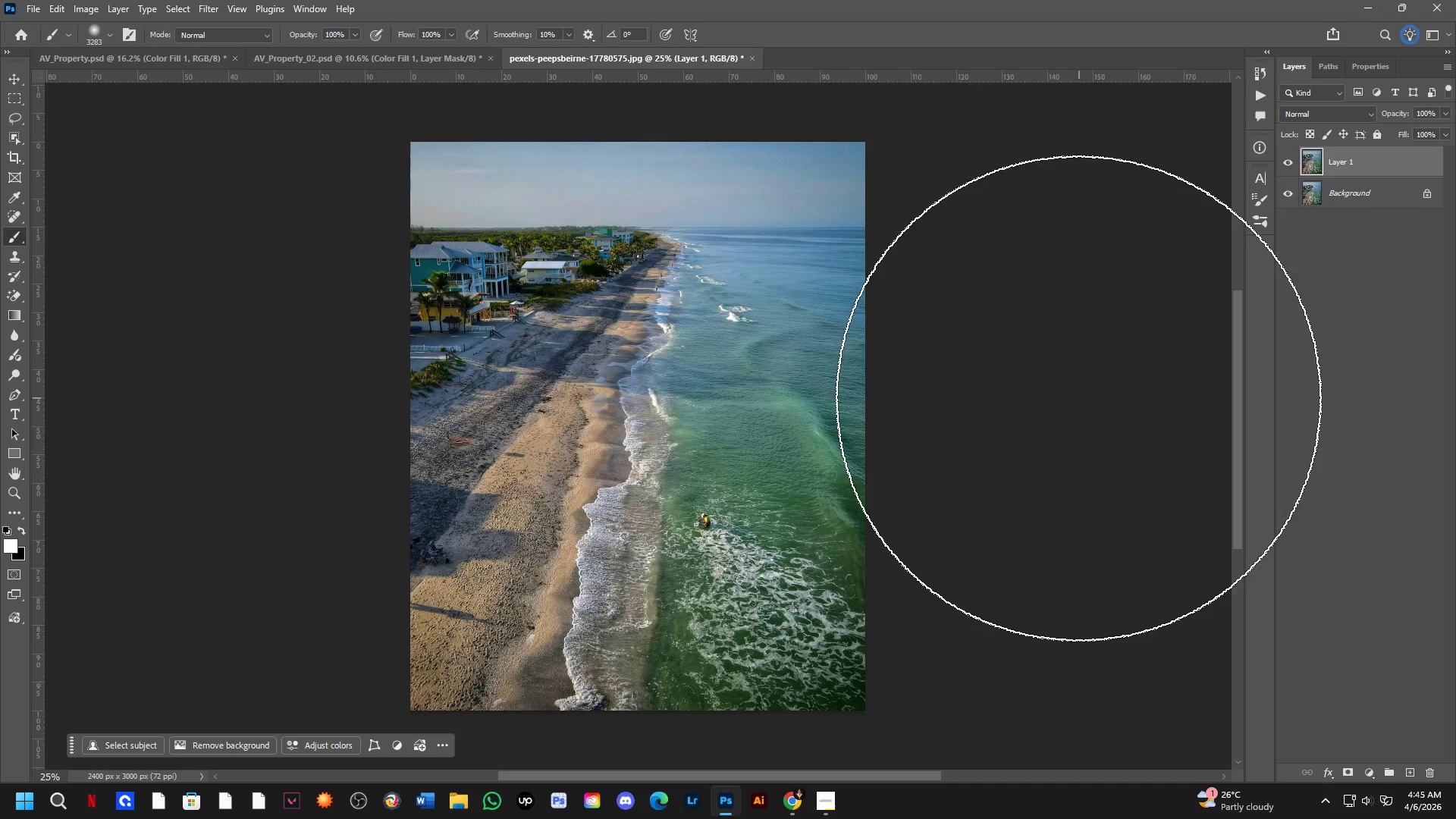 
key(Control+Tab)
 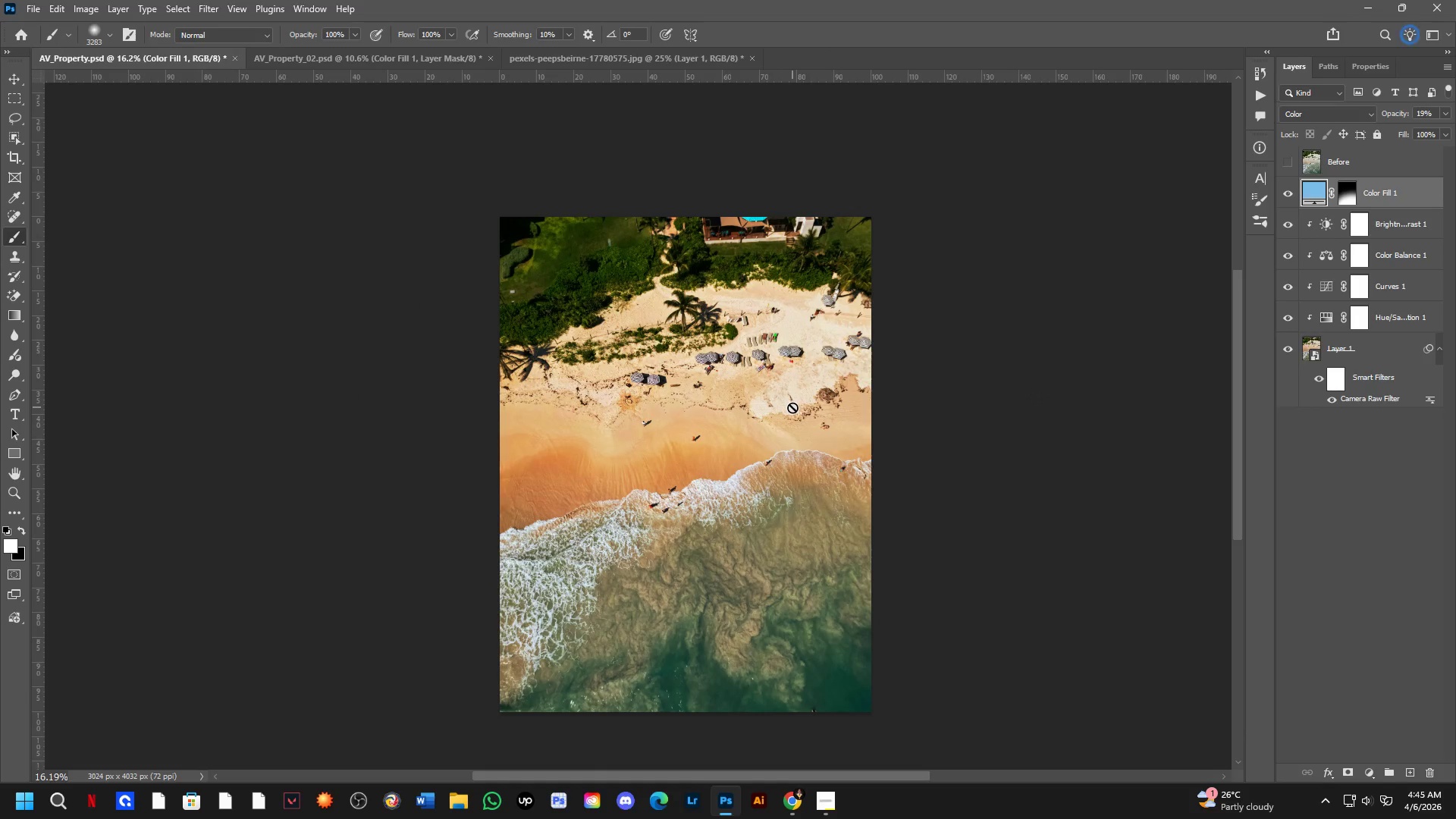 
key(Control+ControlLeft)
 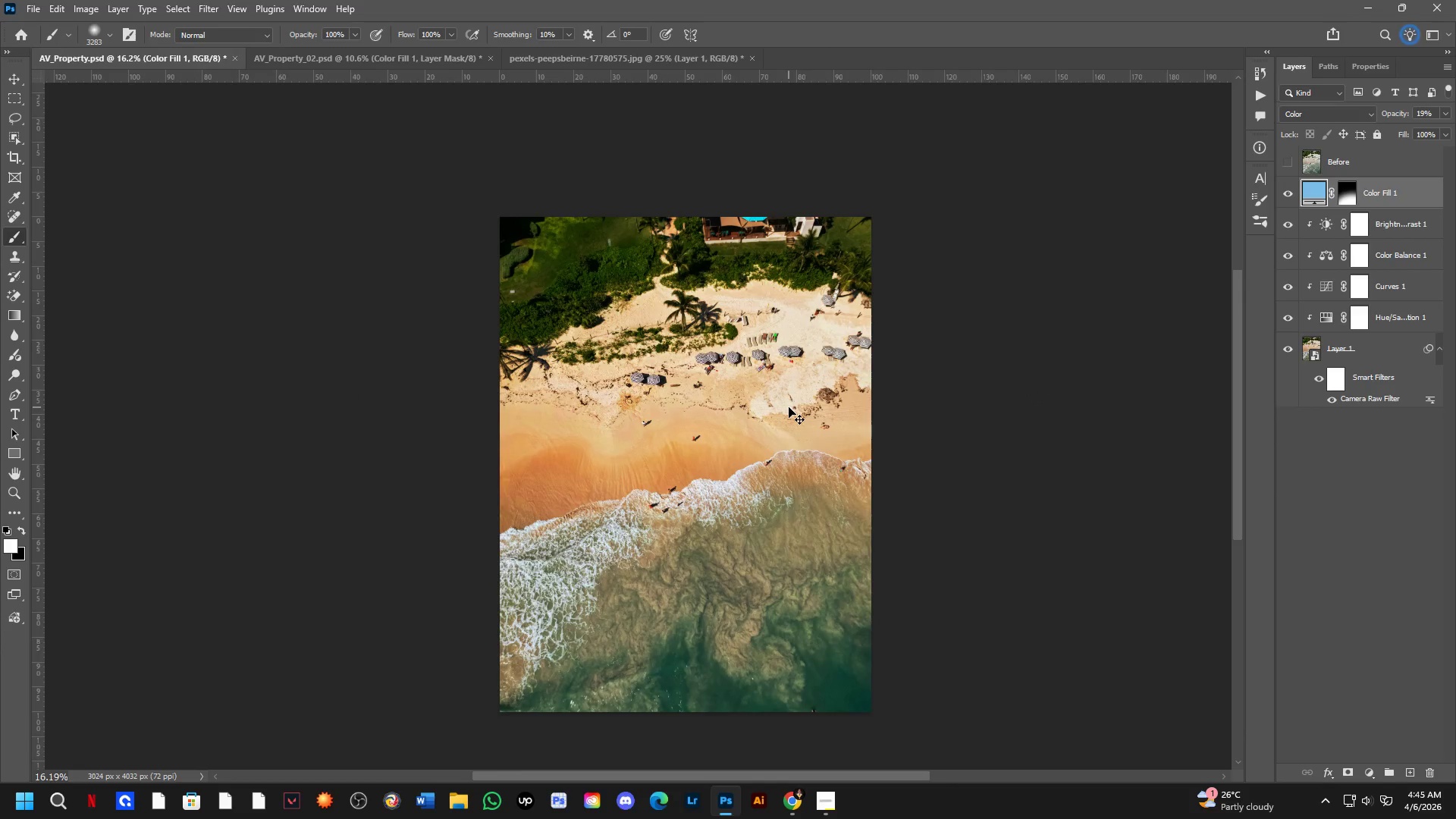 
key(Control+Tab)
 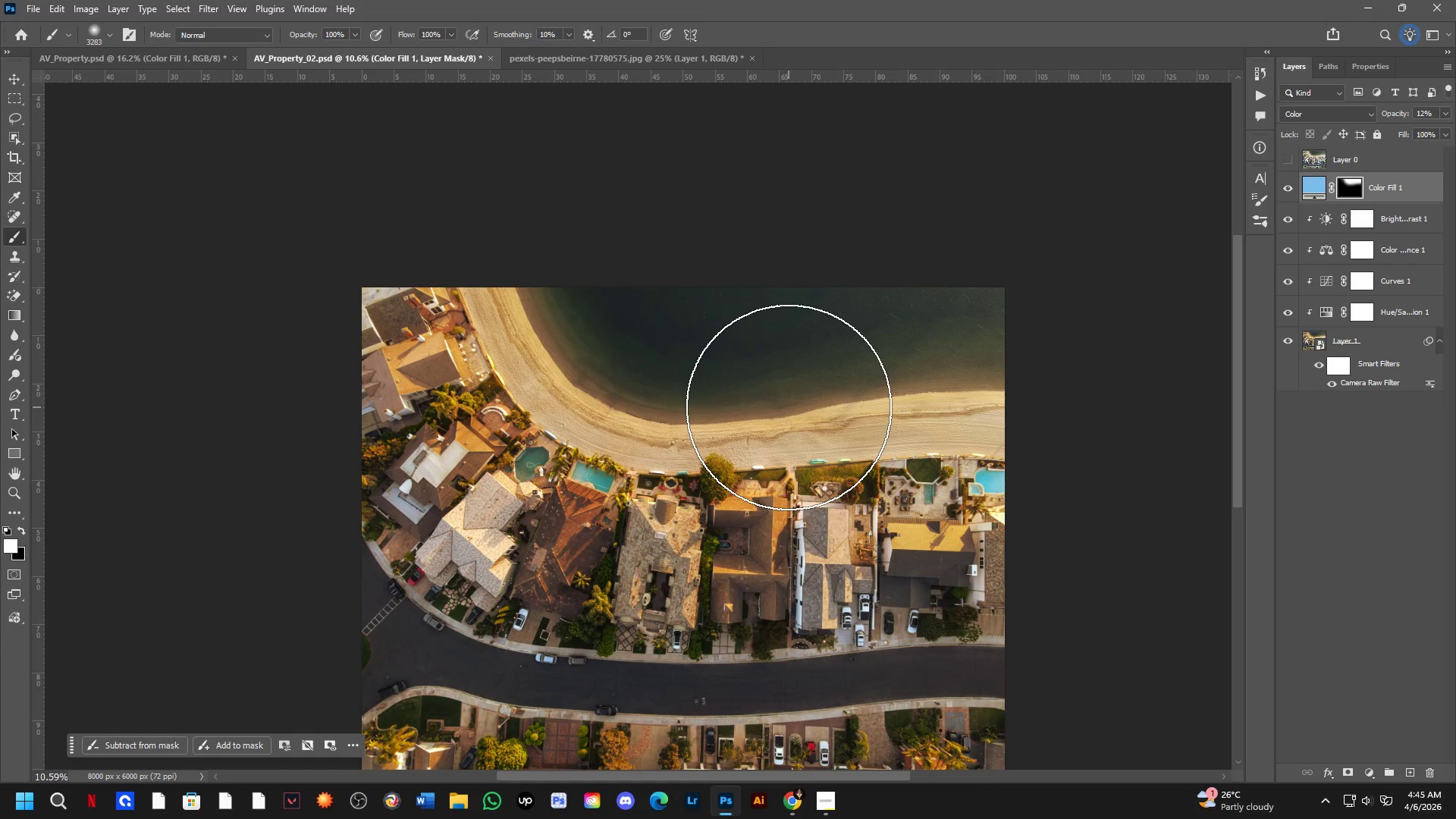 
key(Control+ControlLeft)
 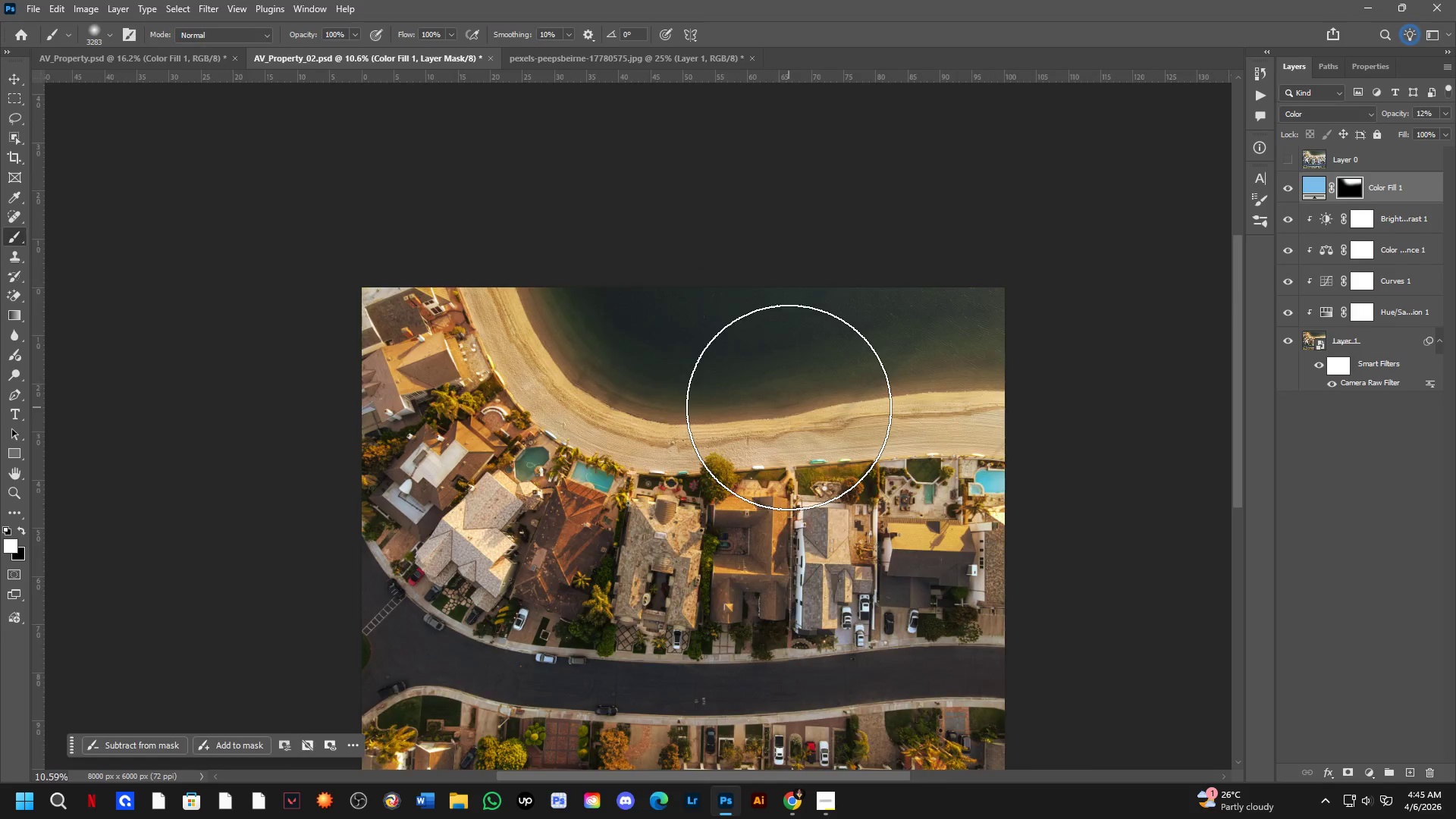 
key(Control+Tab)
 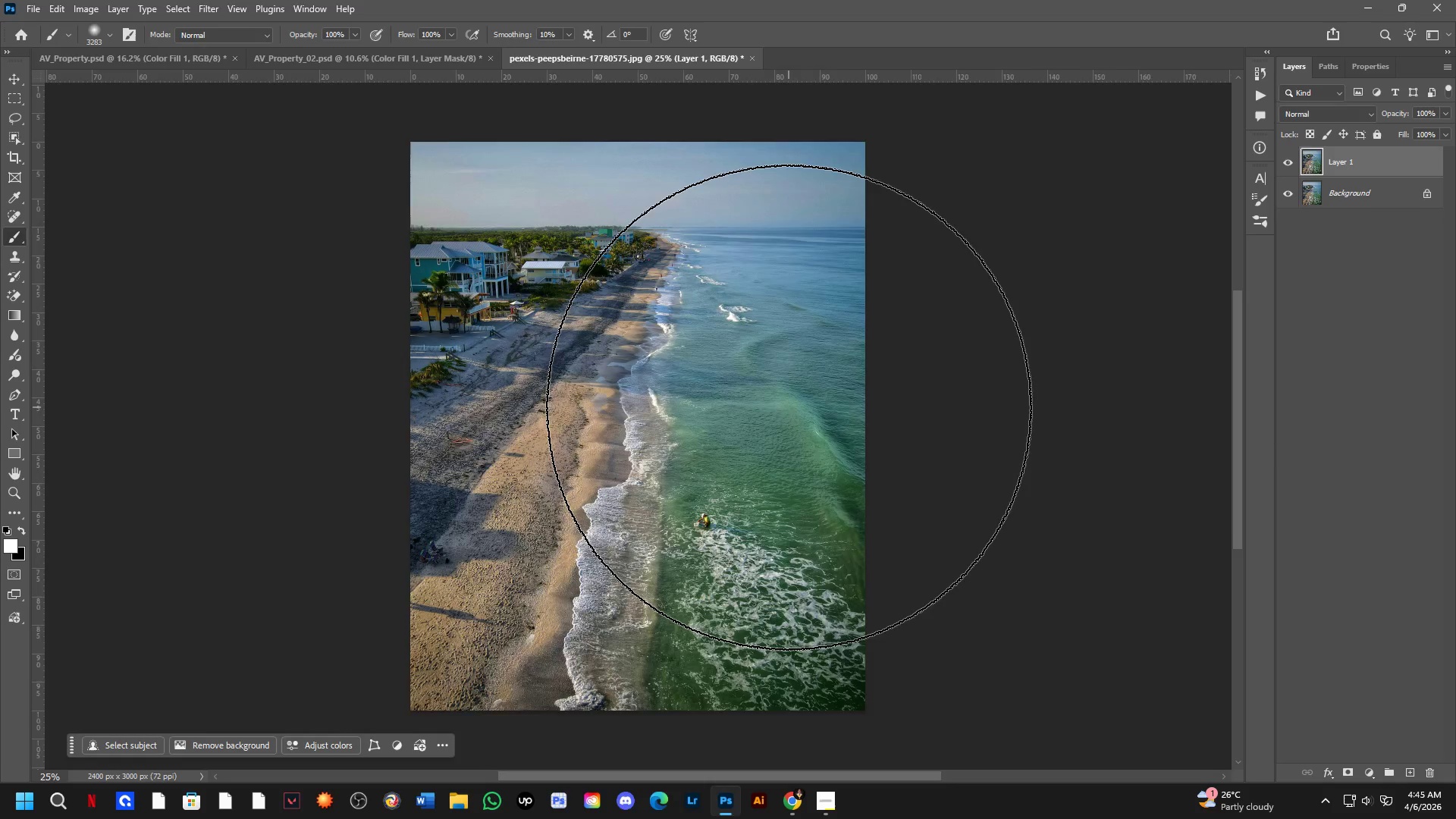 
hold_key(key=Space, duration=1.25)
 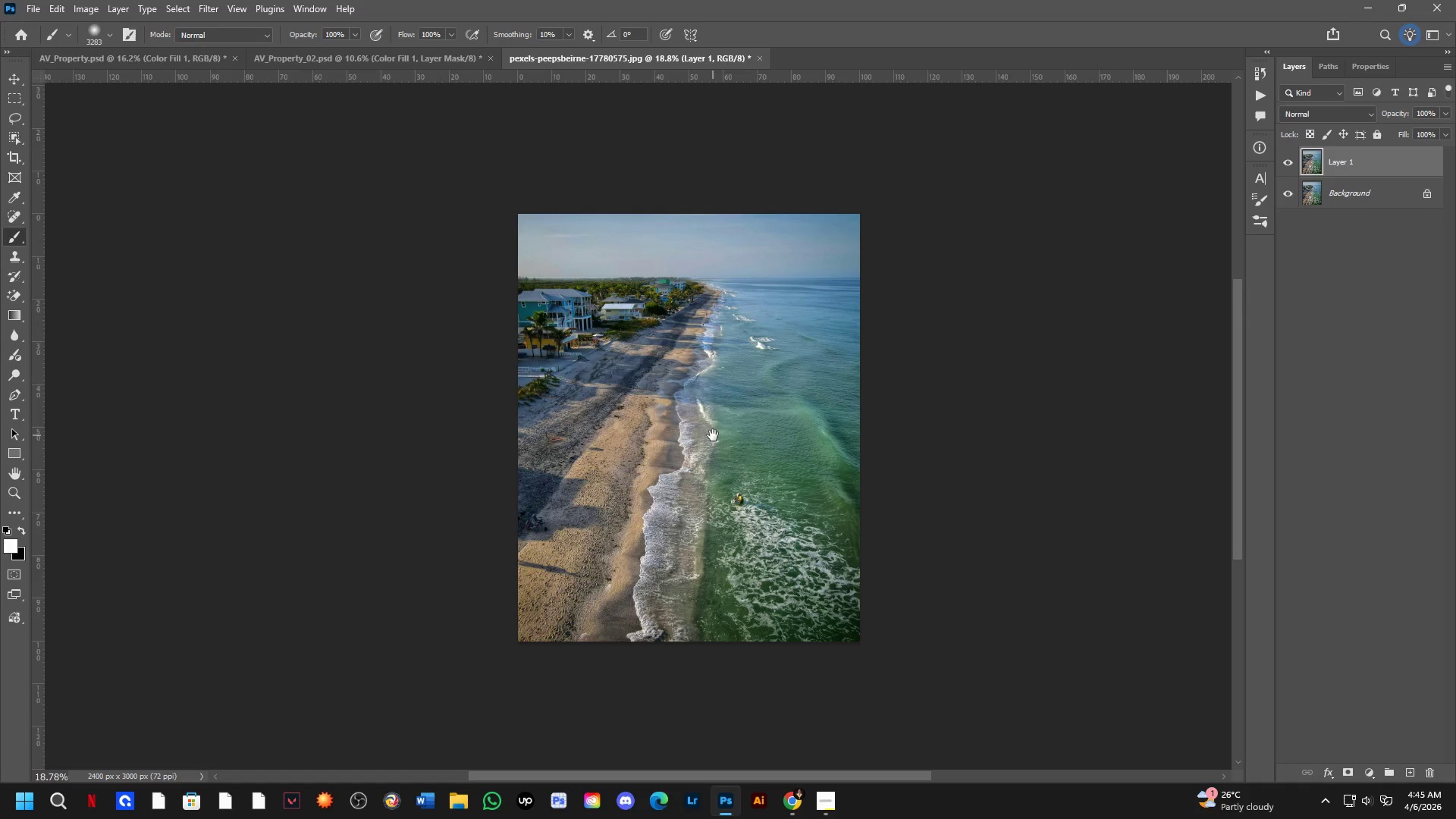 
left_click_drag(start_coordinate=[699, 429], to_coordinate=[713, 435])
 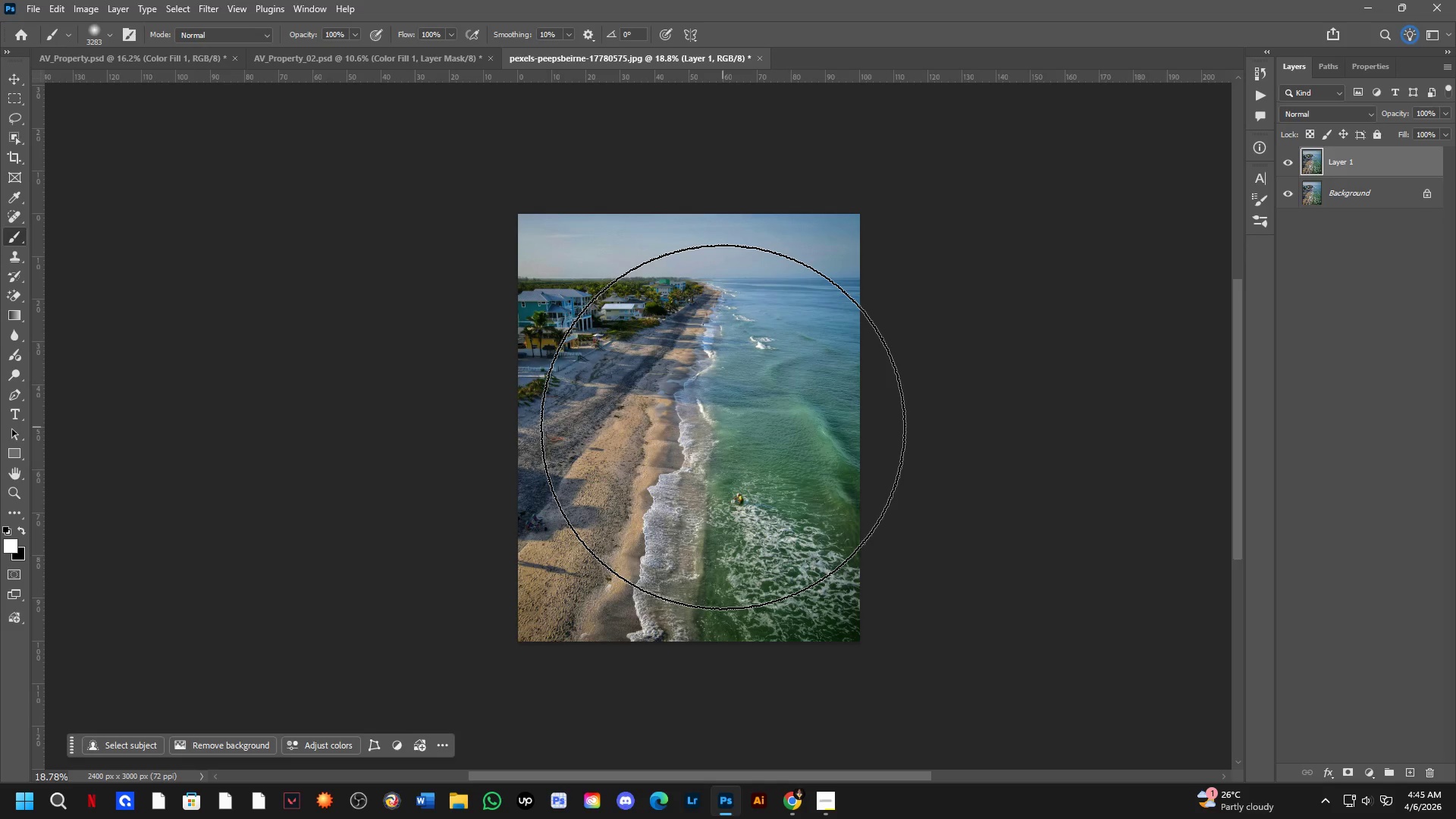 
scroll: coordinate [784, 407], scroll_direction: down, amount: 3.0
 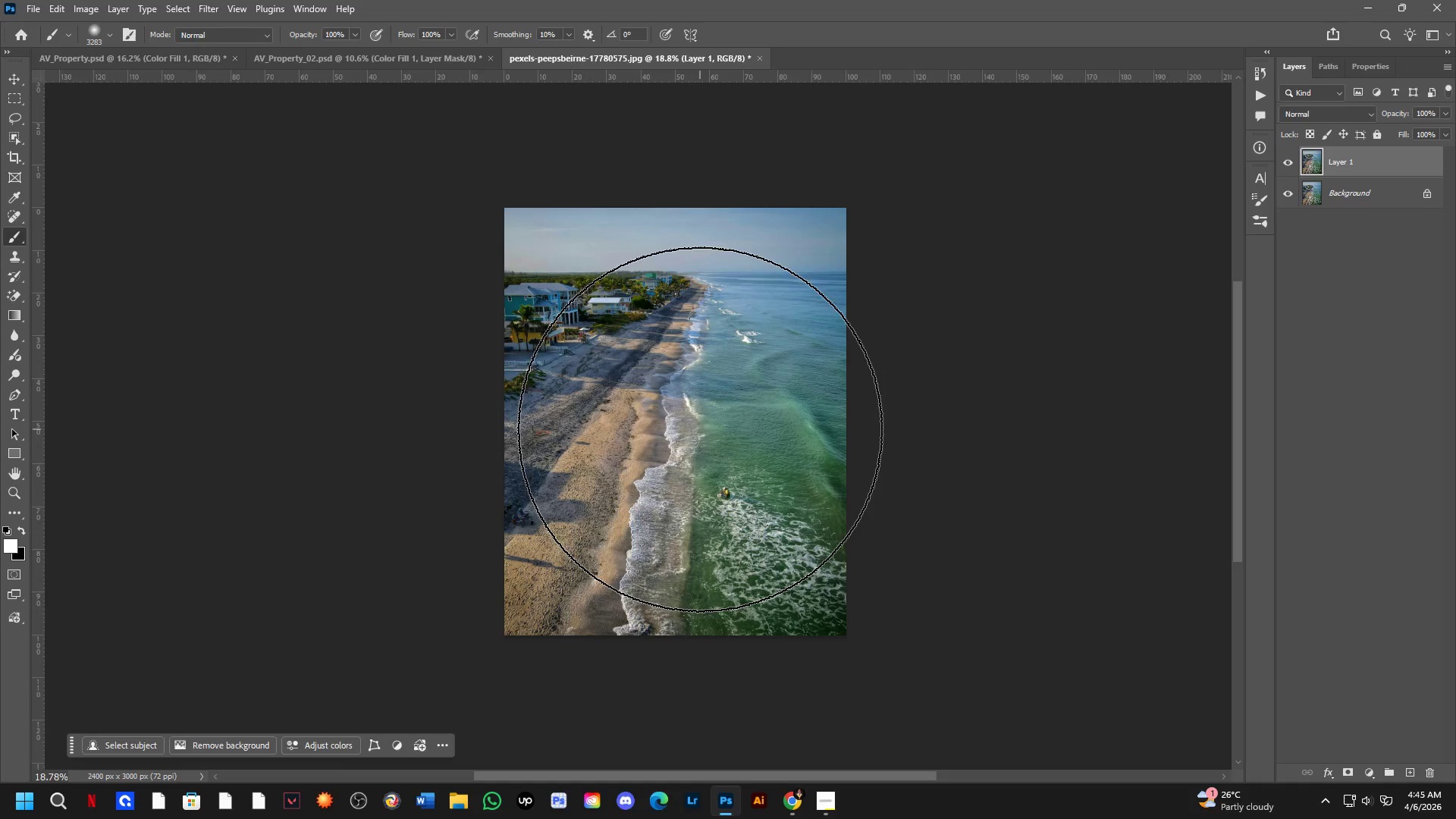 
scroll: coordinate [733, 427], scroll_direction: up, amount: 1.0
 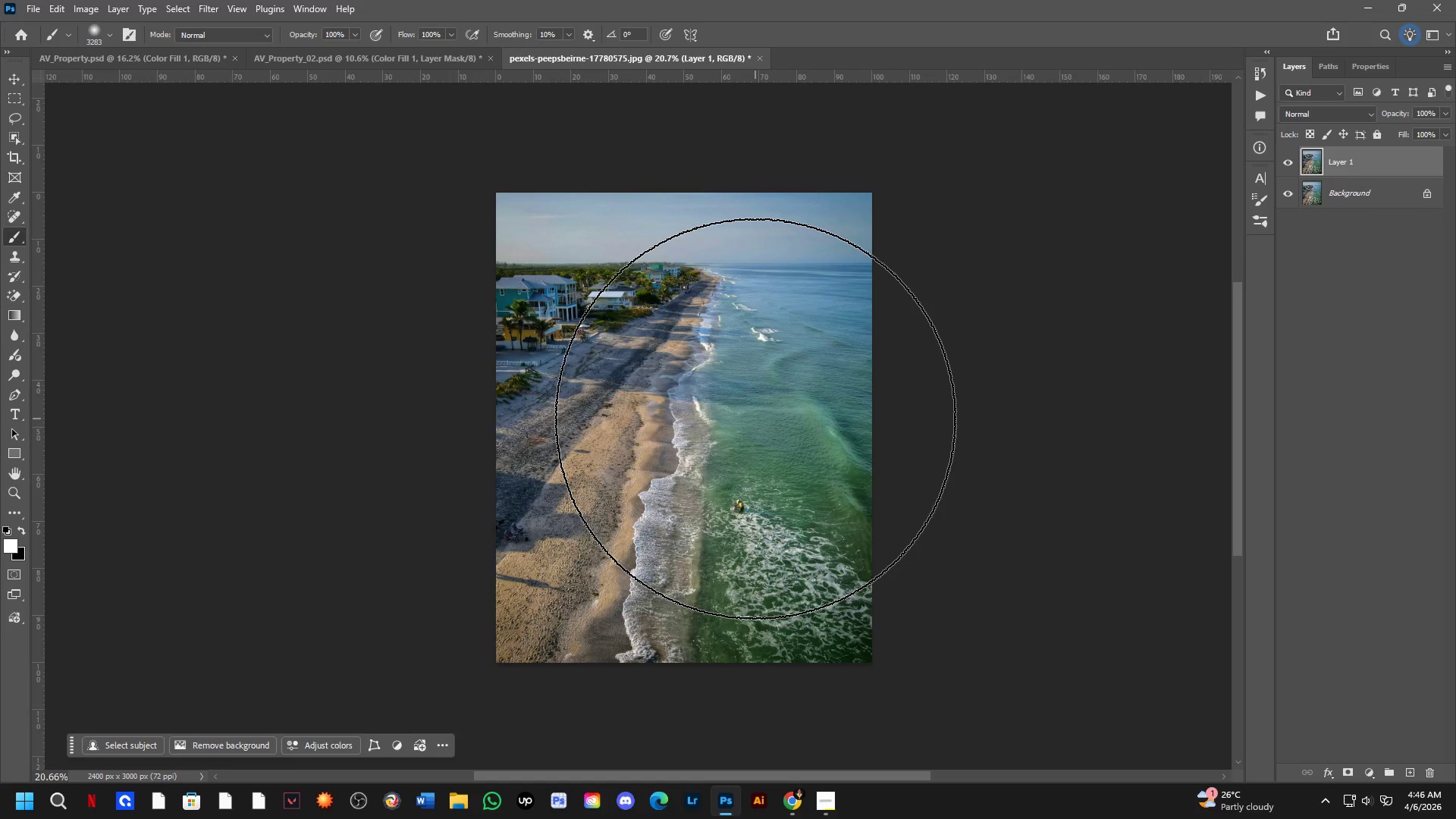 
wait(14.5)
 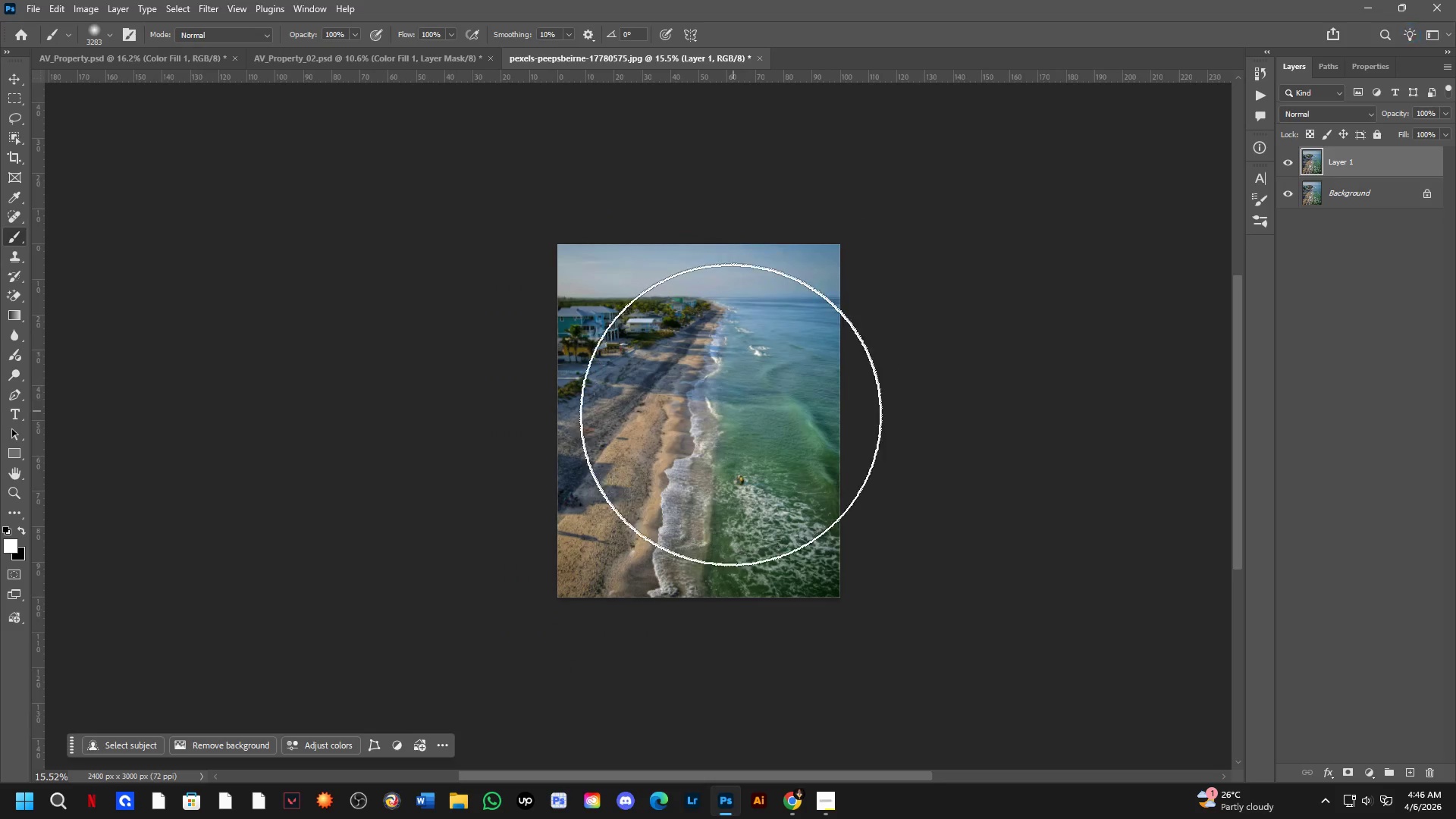 
hold_key(key=Space, duration=0.53)
 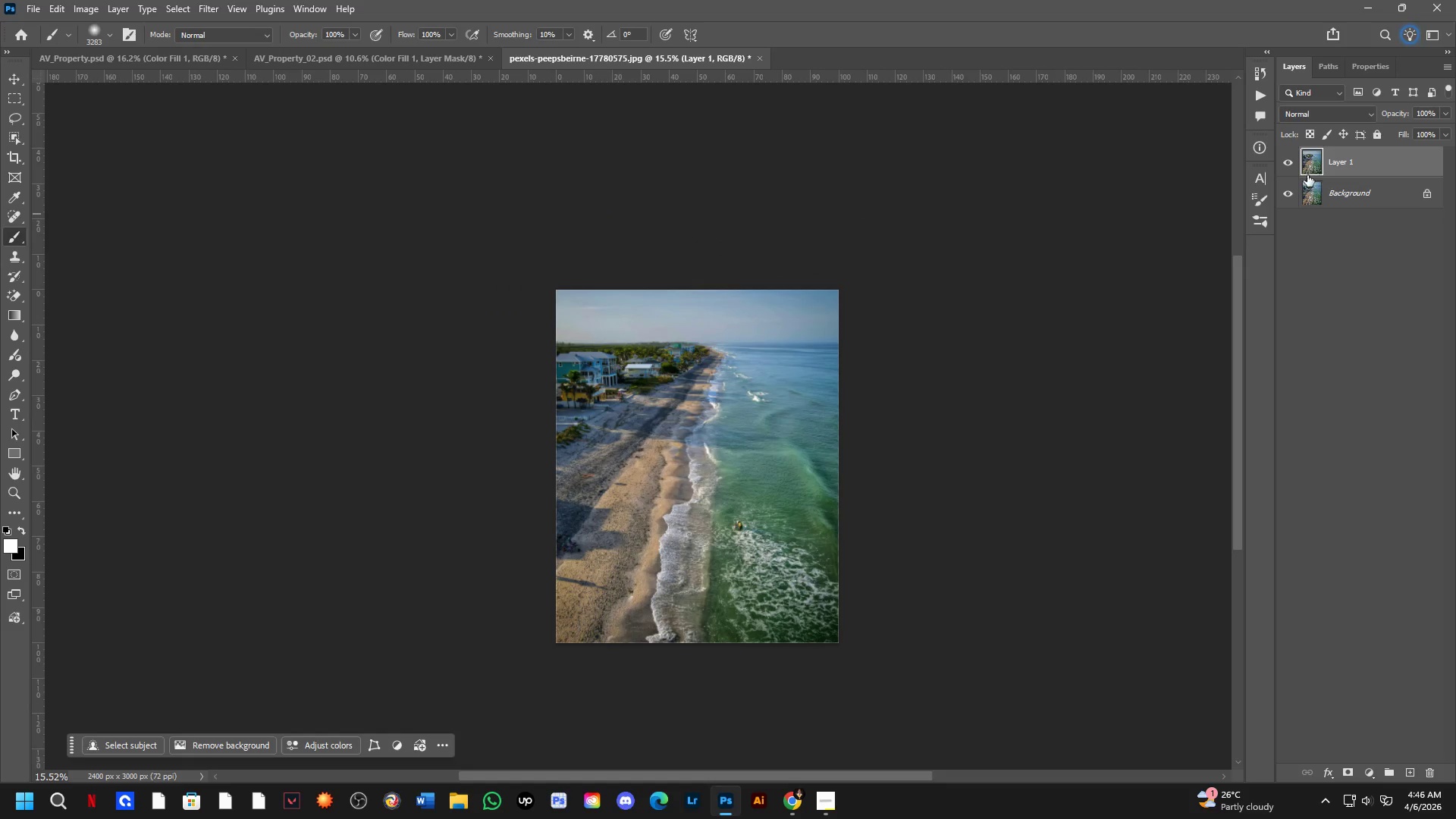 
left_click_drag(start_coordinate=[720, 425], to_coordinate=[718, 471])
 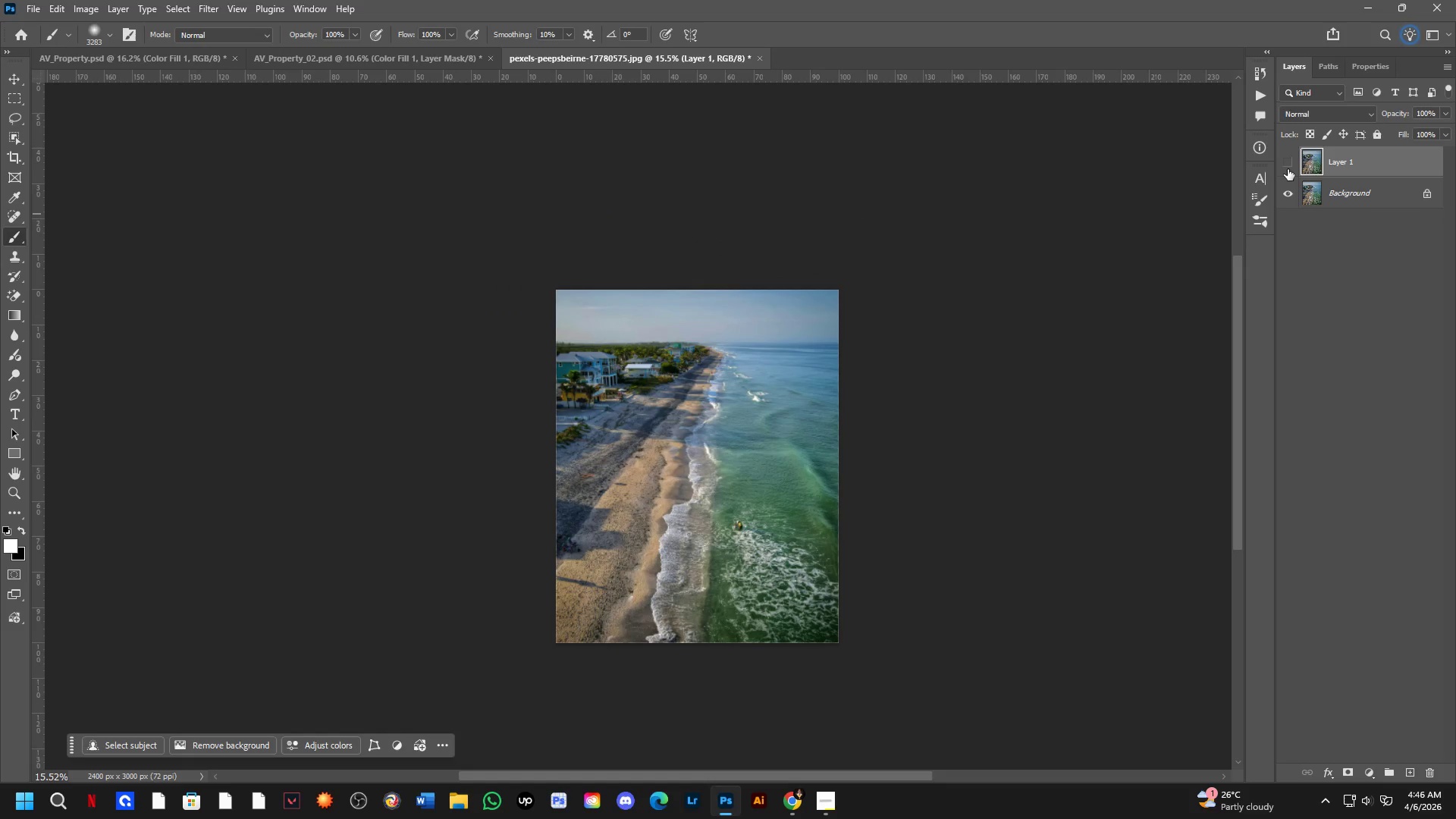 
scroll: coordinate [745, 400], scroll_direction: down, amount: 3.0
 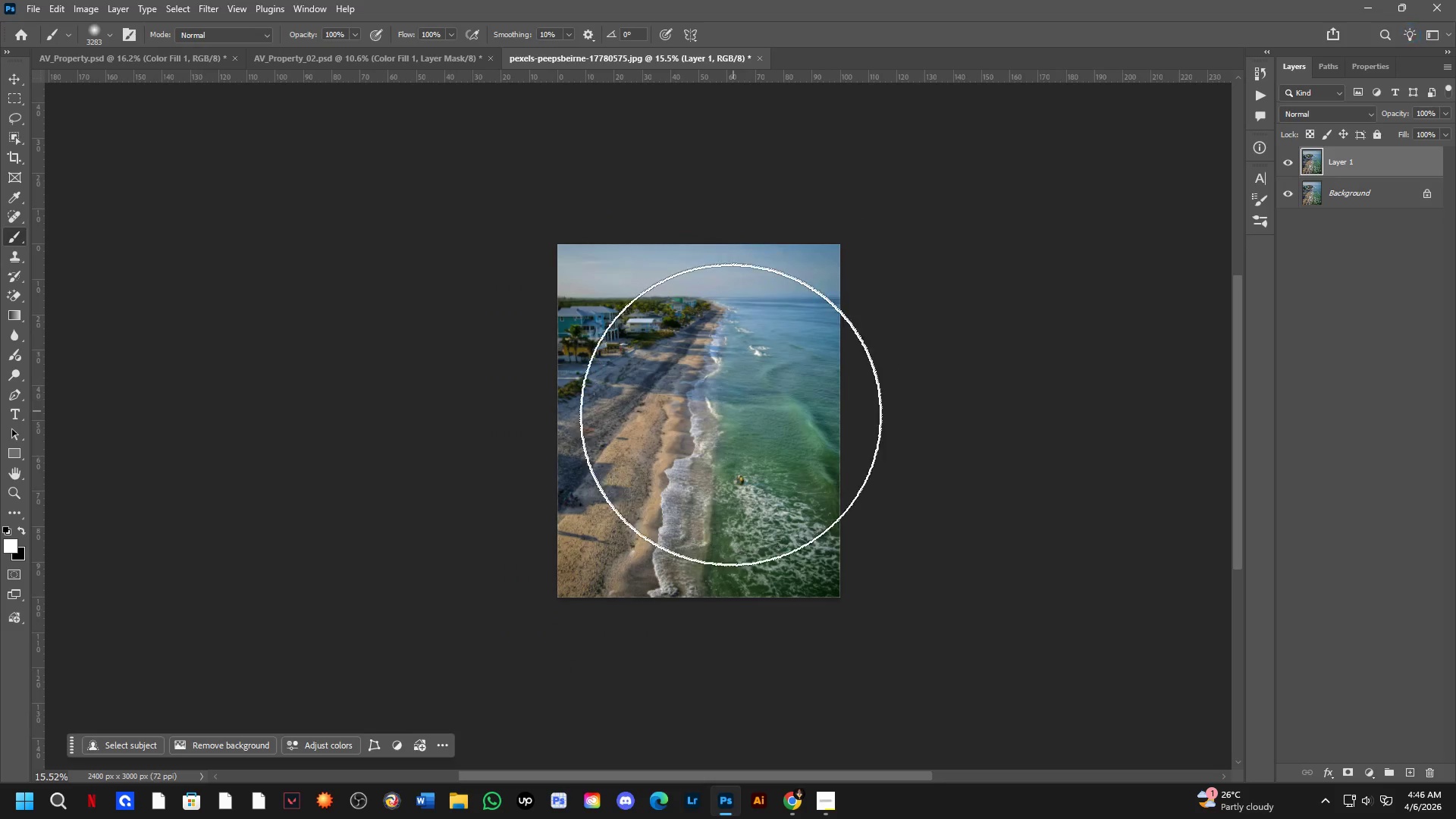 
double_click([1288, 169])
 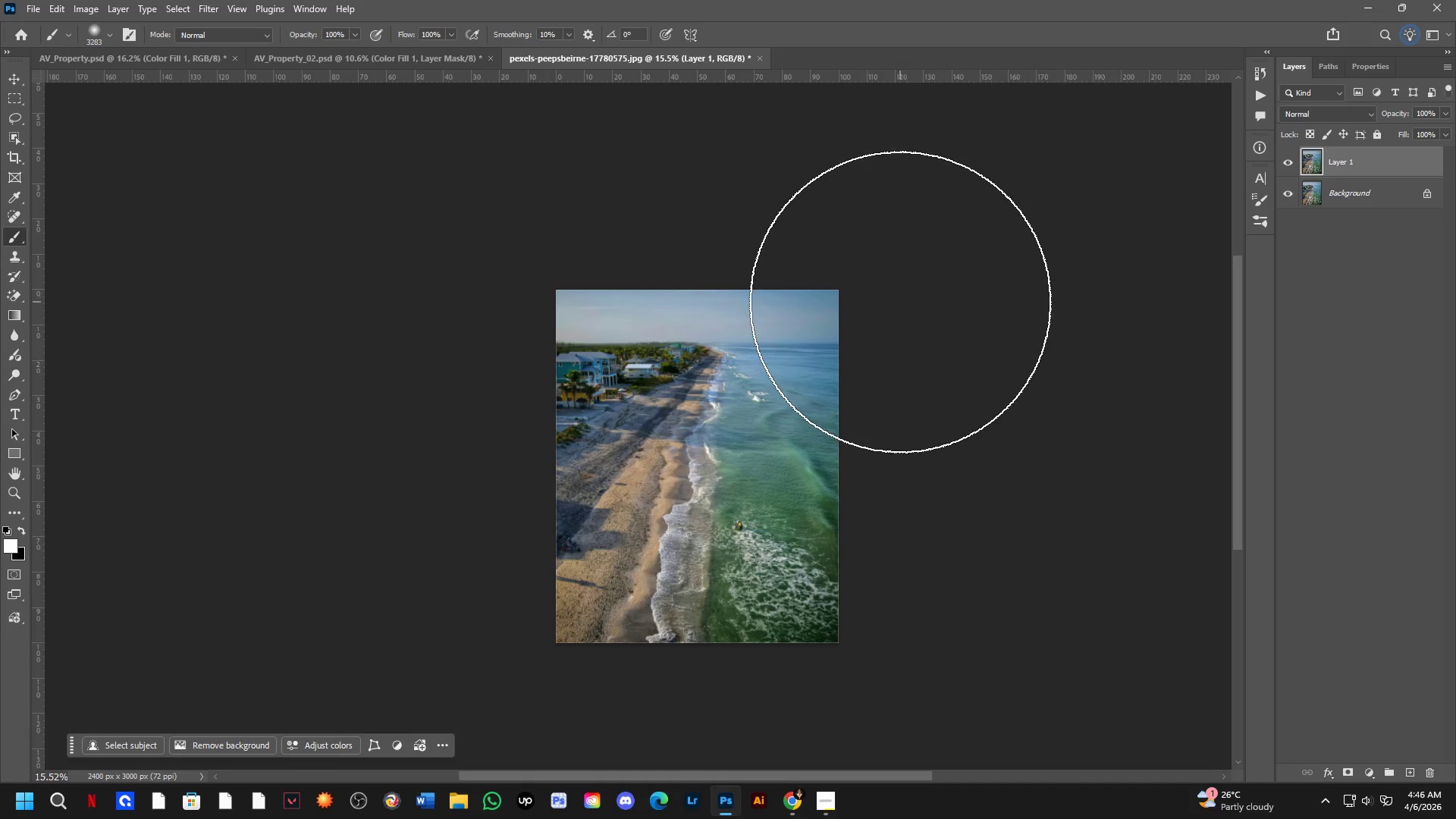 
key(Control+ControlLeft)
 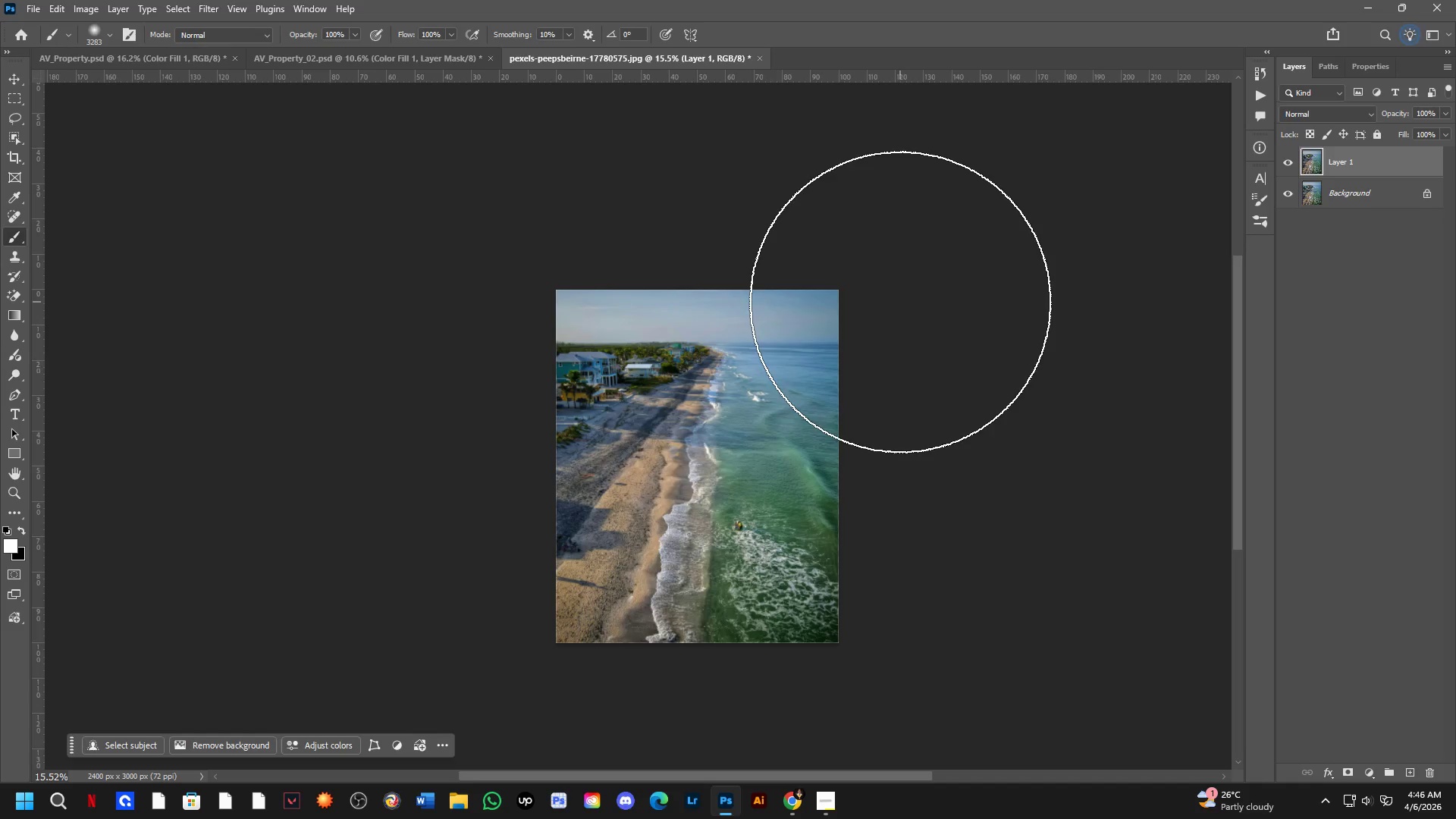 
key(Control+Tab)
 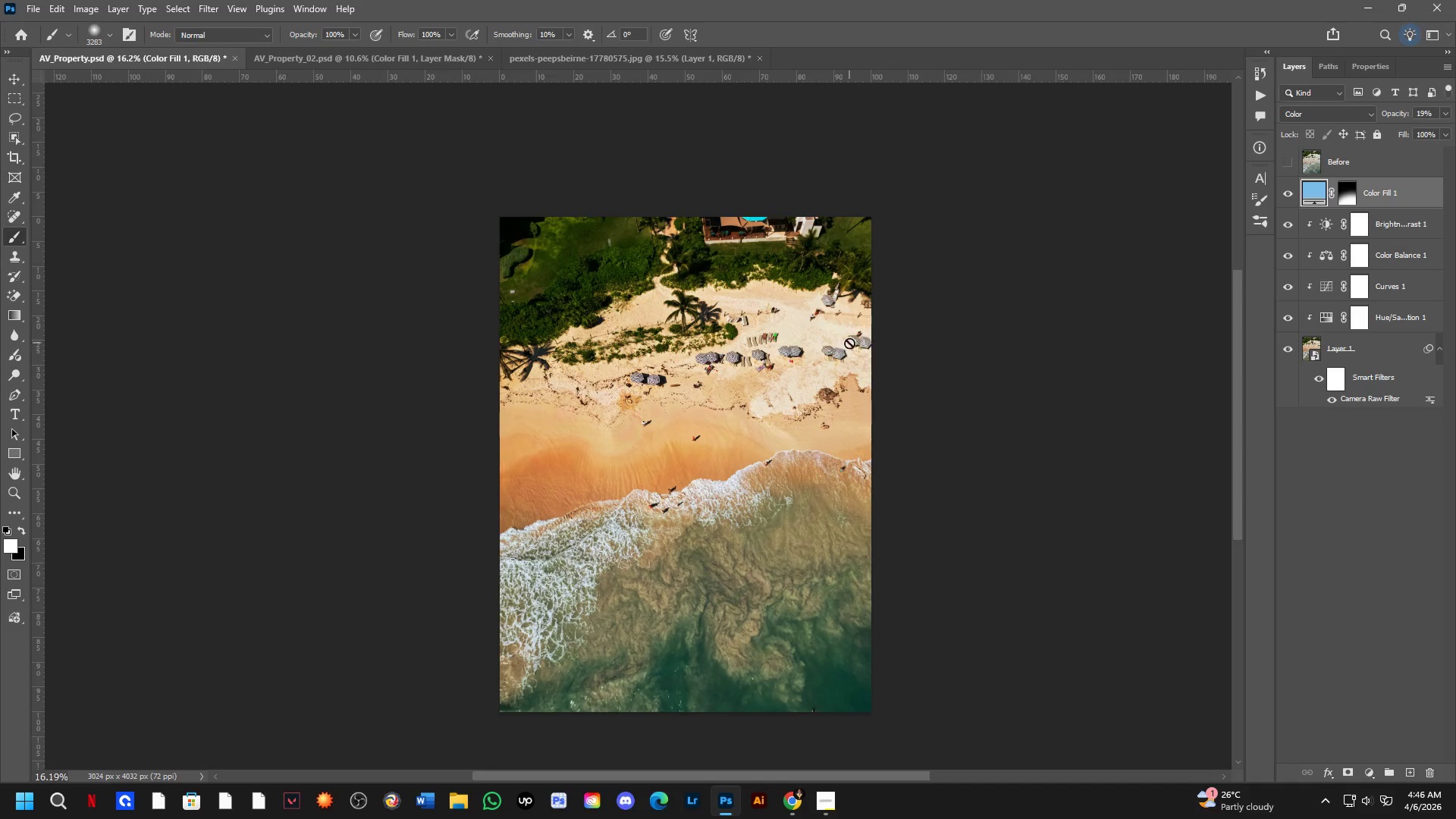 
key(Control+ControlLeft)
 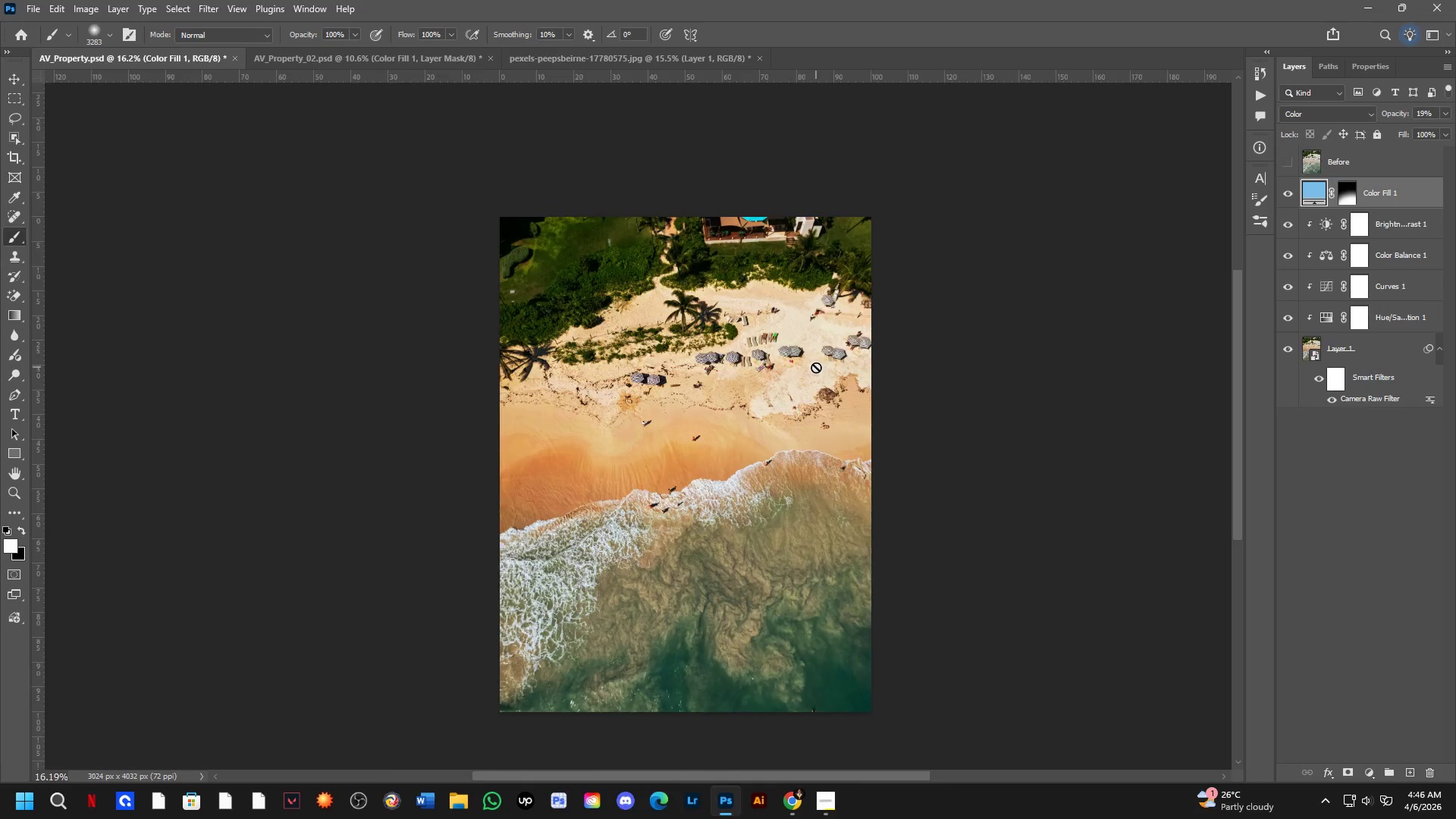 
key(Control+Tab)
 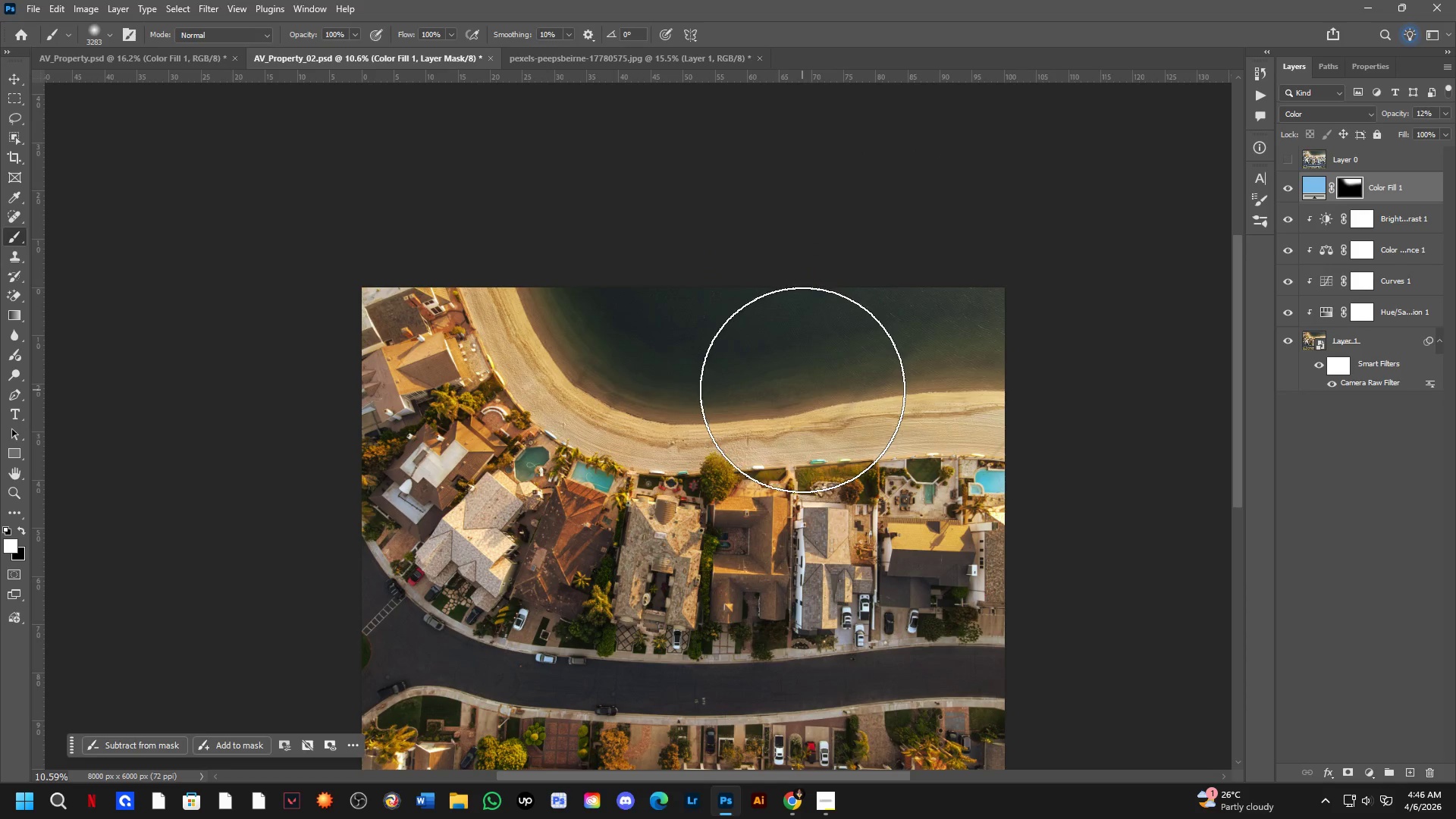 
hold_key(key=Space, duration=0.5)
 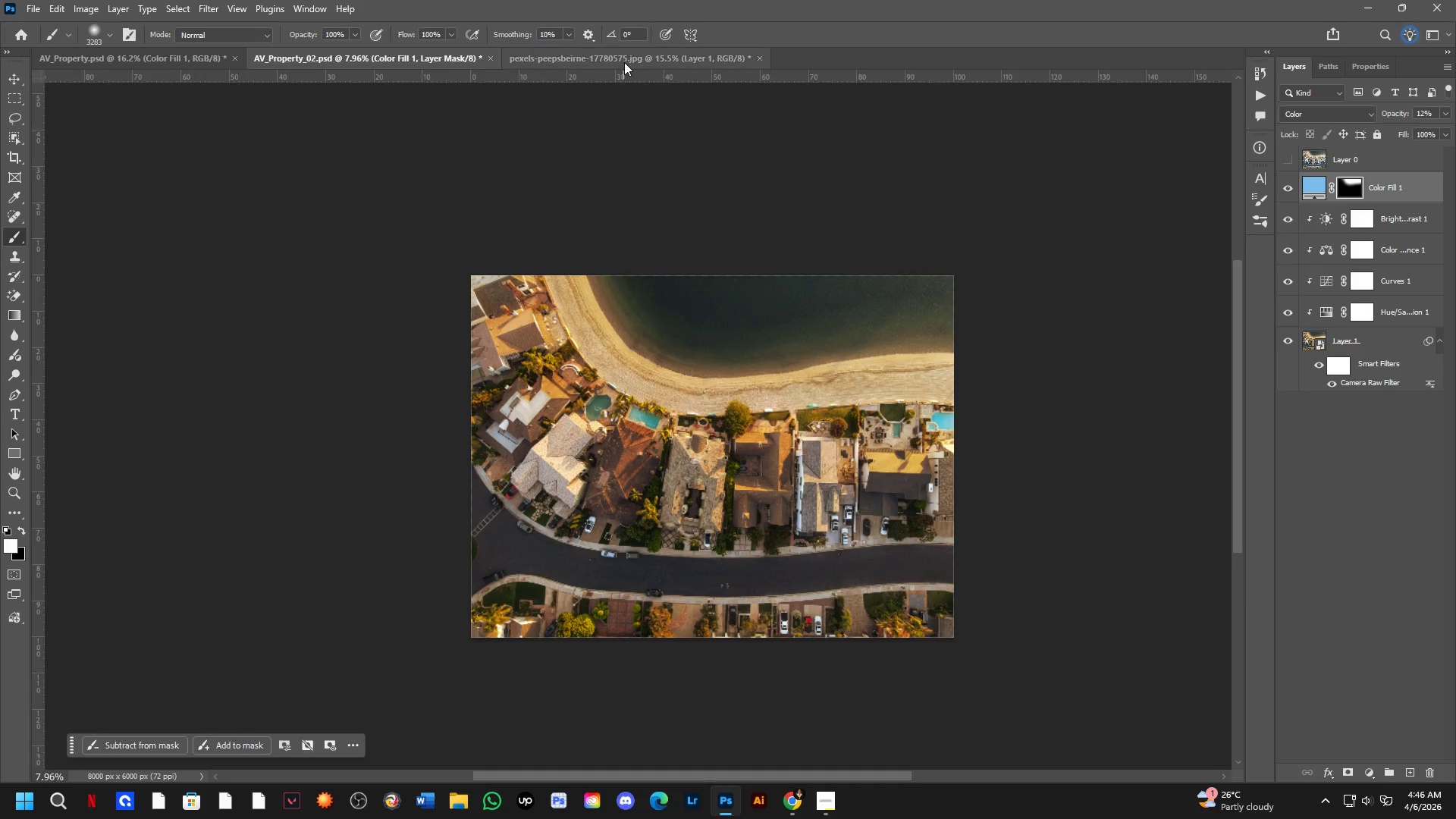 
left_click_drag(start_coordinate=[799, 451], to_coordinate=[799, 413])
 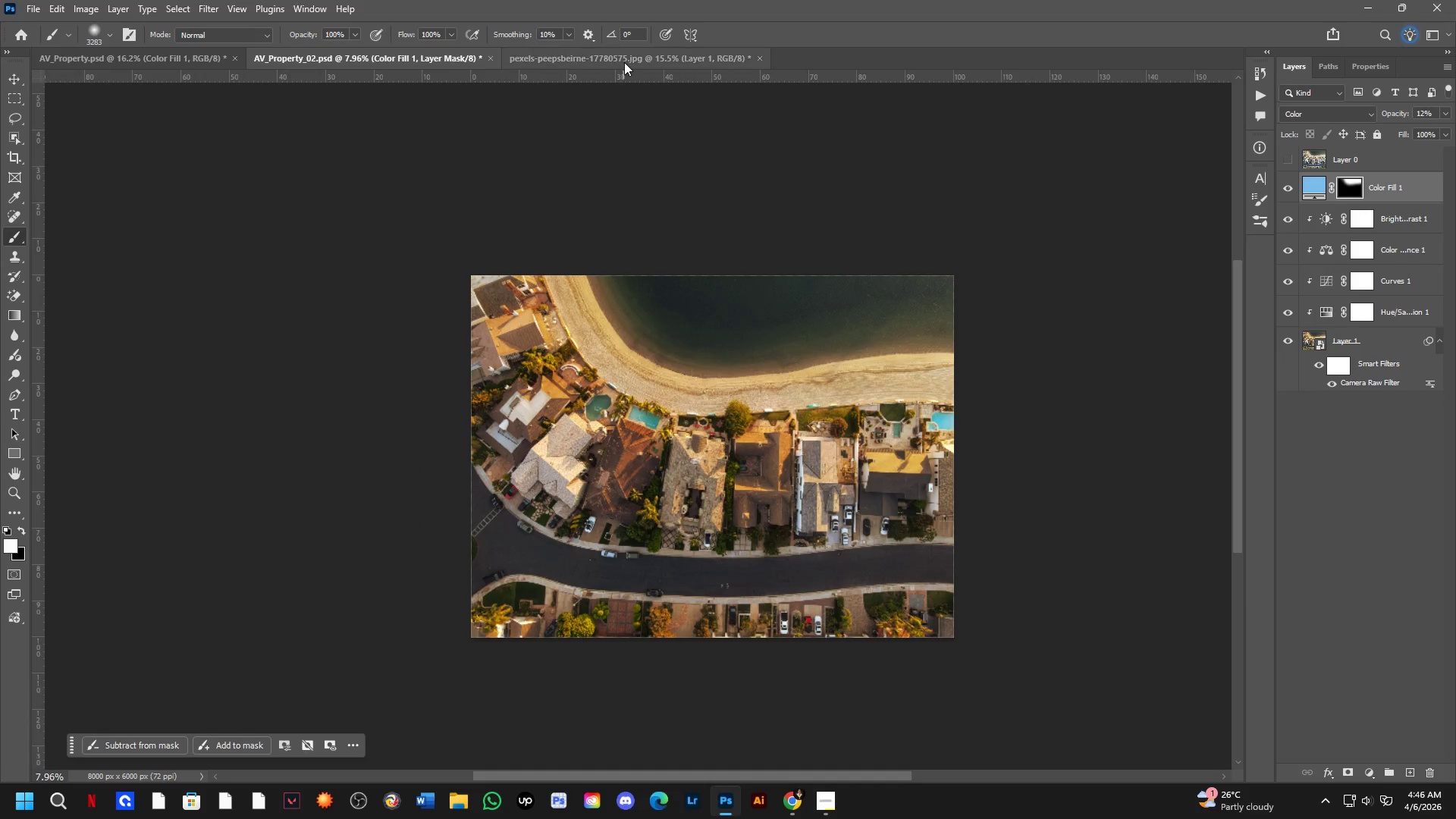 
scroll: coordinate [802, 390], scroll_direction: down, amount: 3.0
 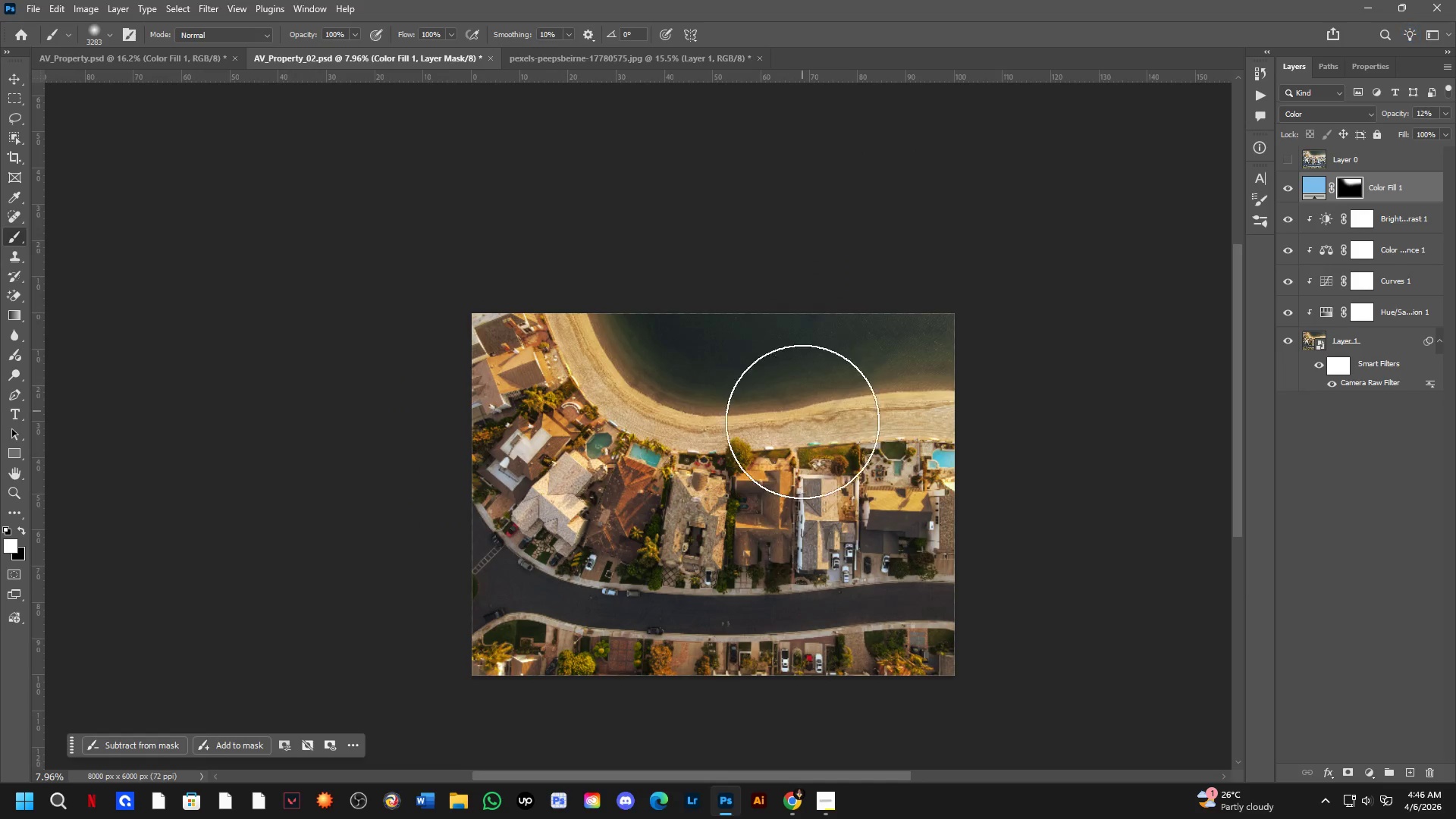 
left_click([624, 62])
 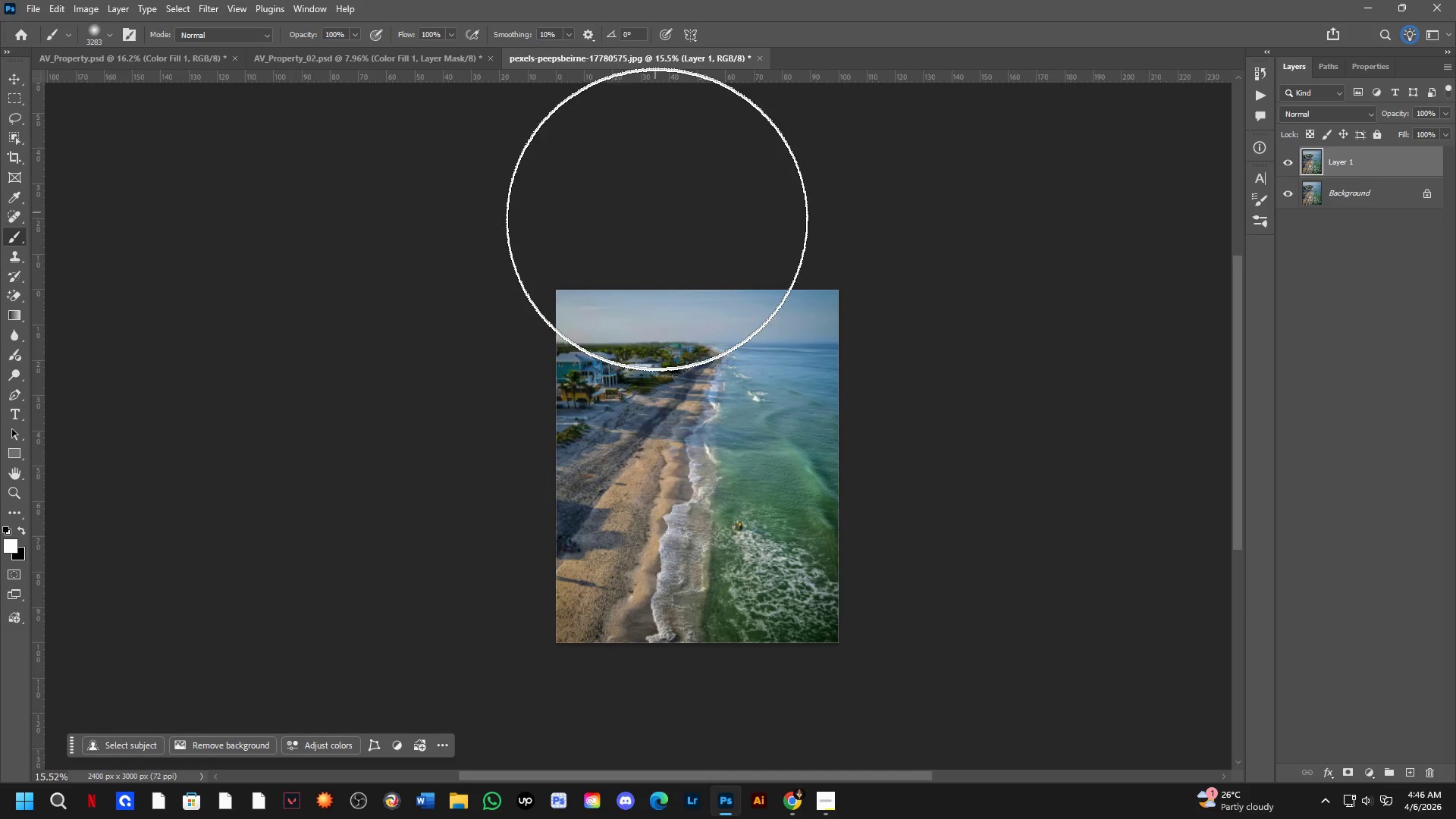 
hold_key(key=Space, duration=1.31)
 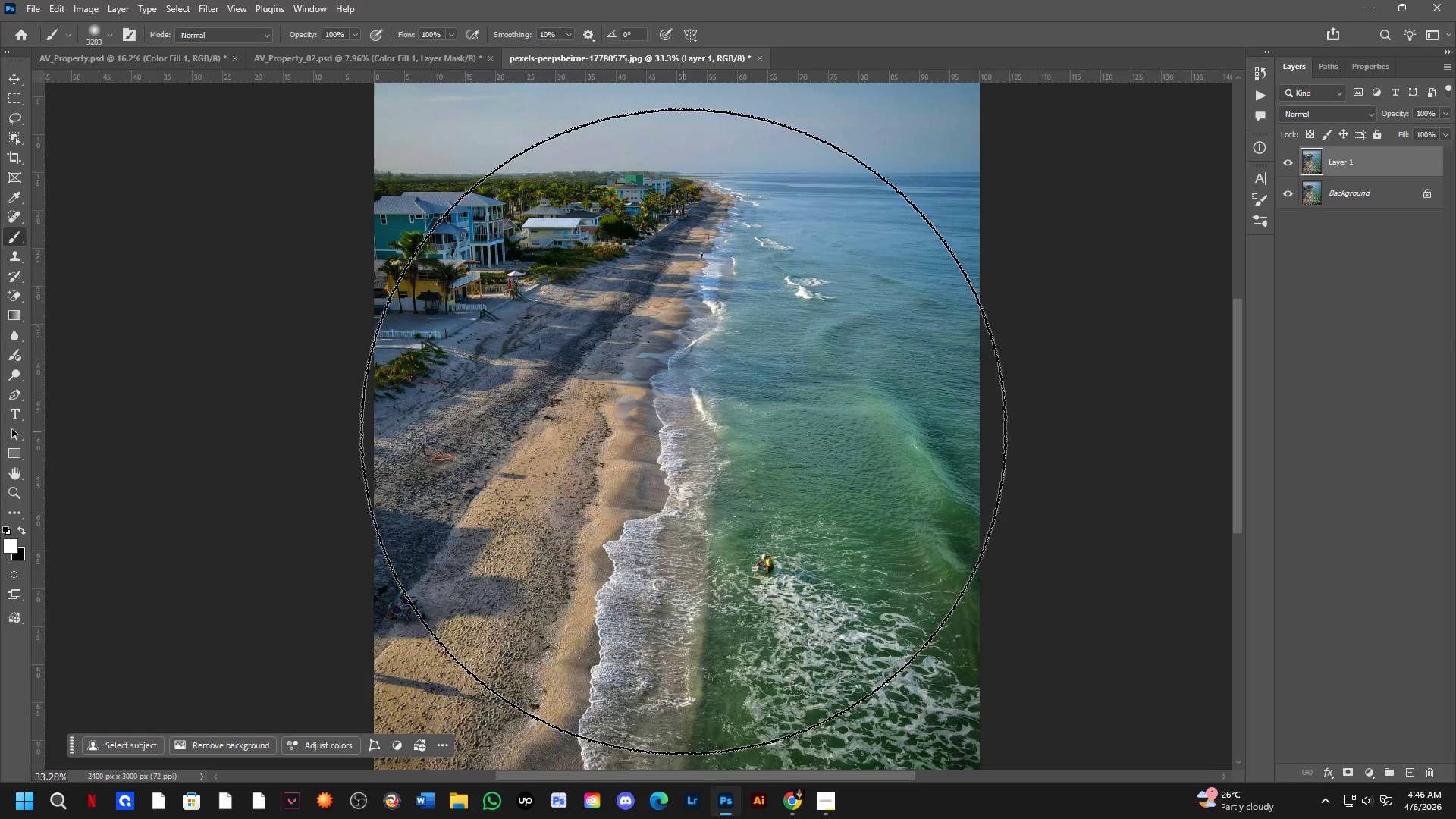 
left_click_drag(start_coordinate=[700, 474], to_coordinate=[683, 434])
 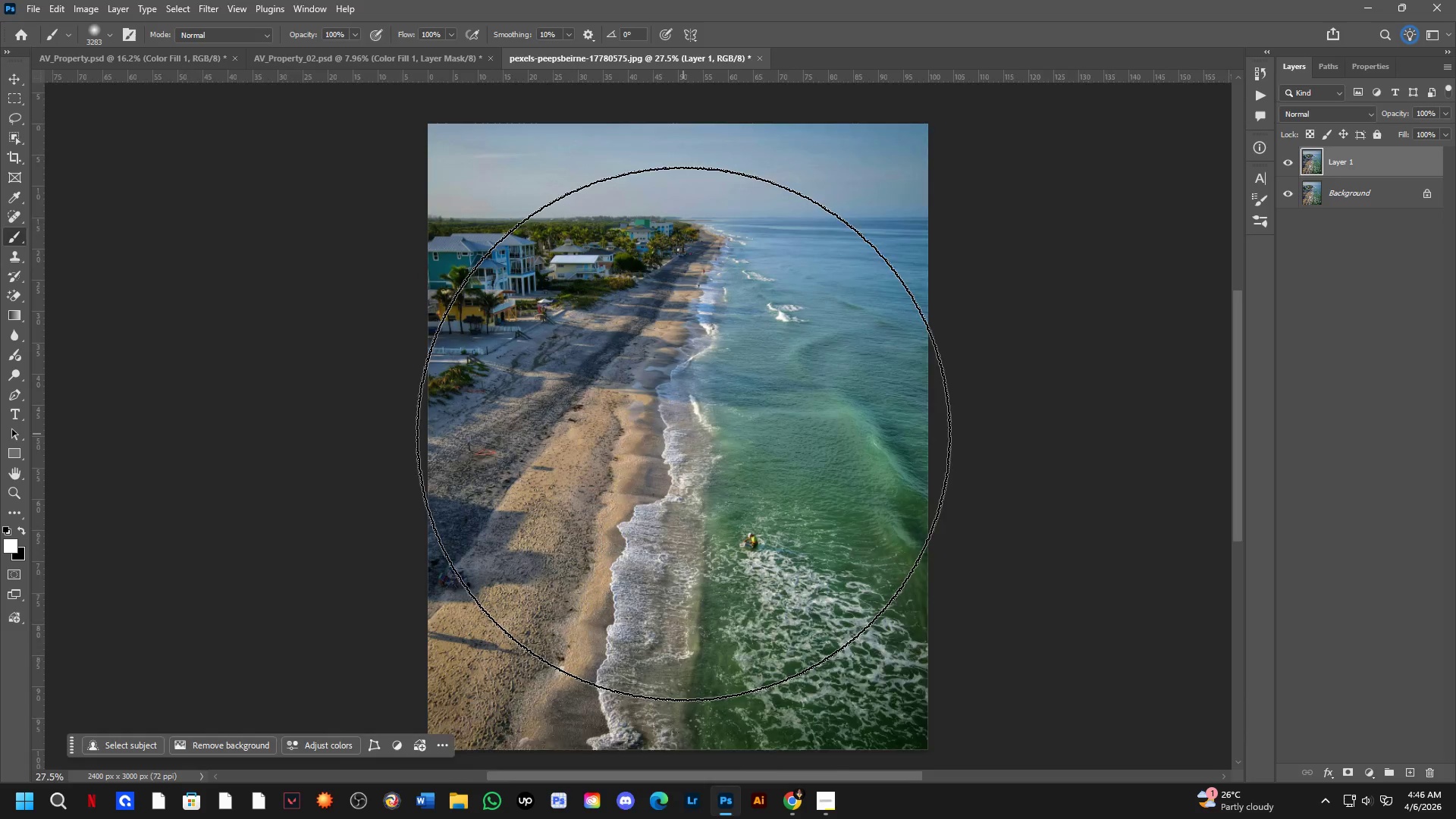 
scroll: coordinate [686, 432], scroll_direction: up, amount: 7.0
 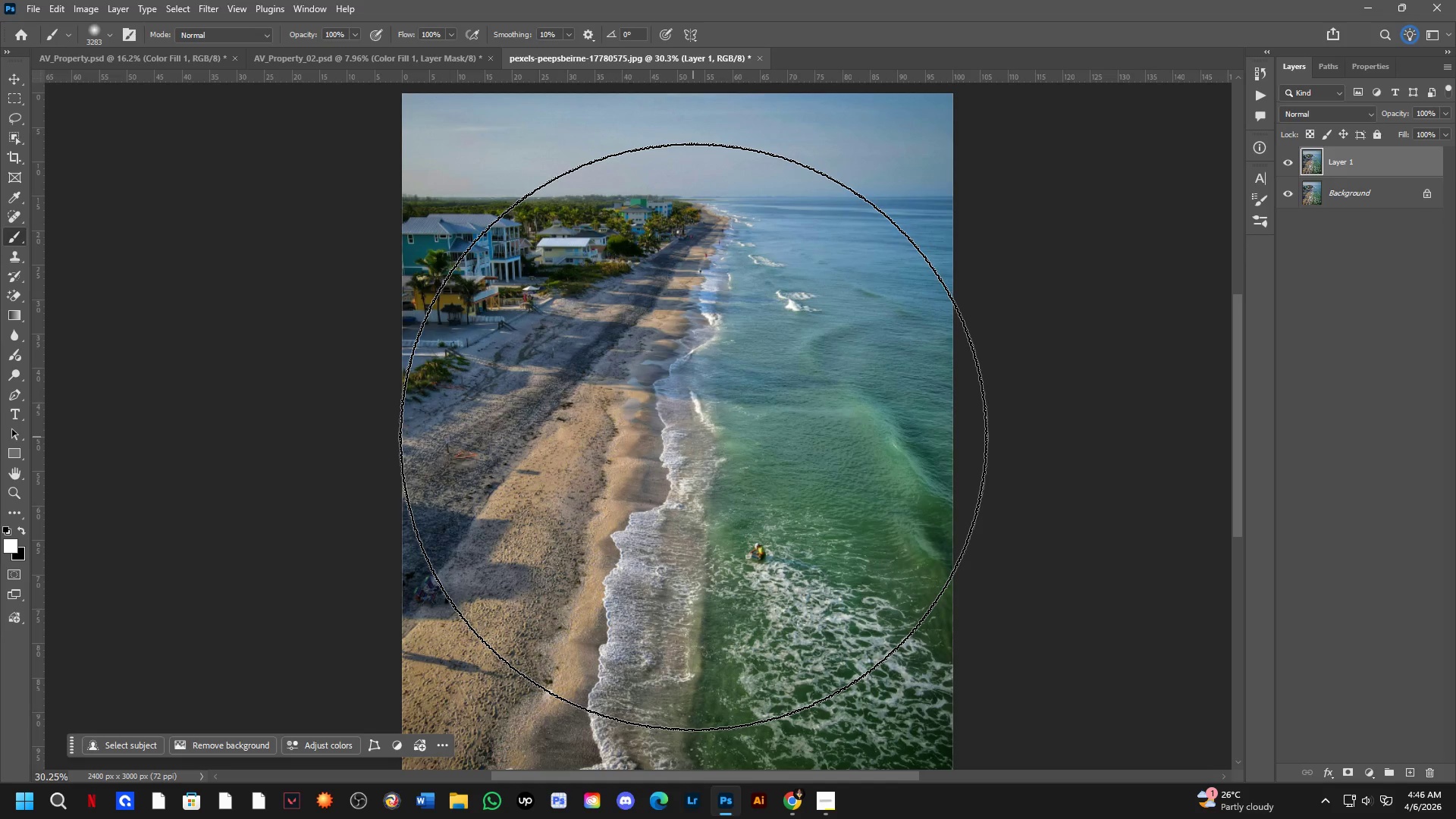 
wait(33.2)
 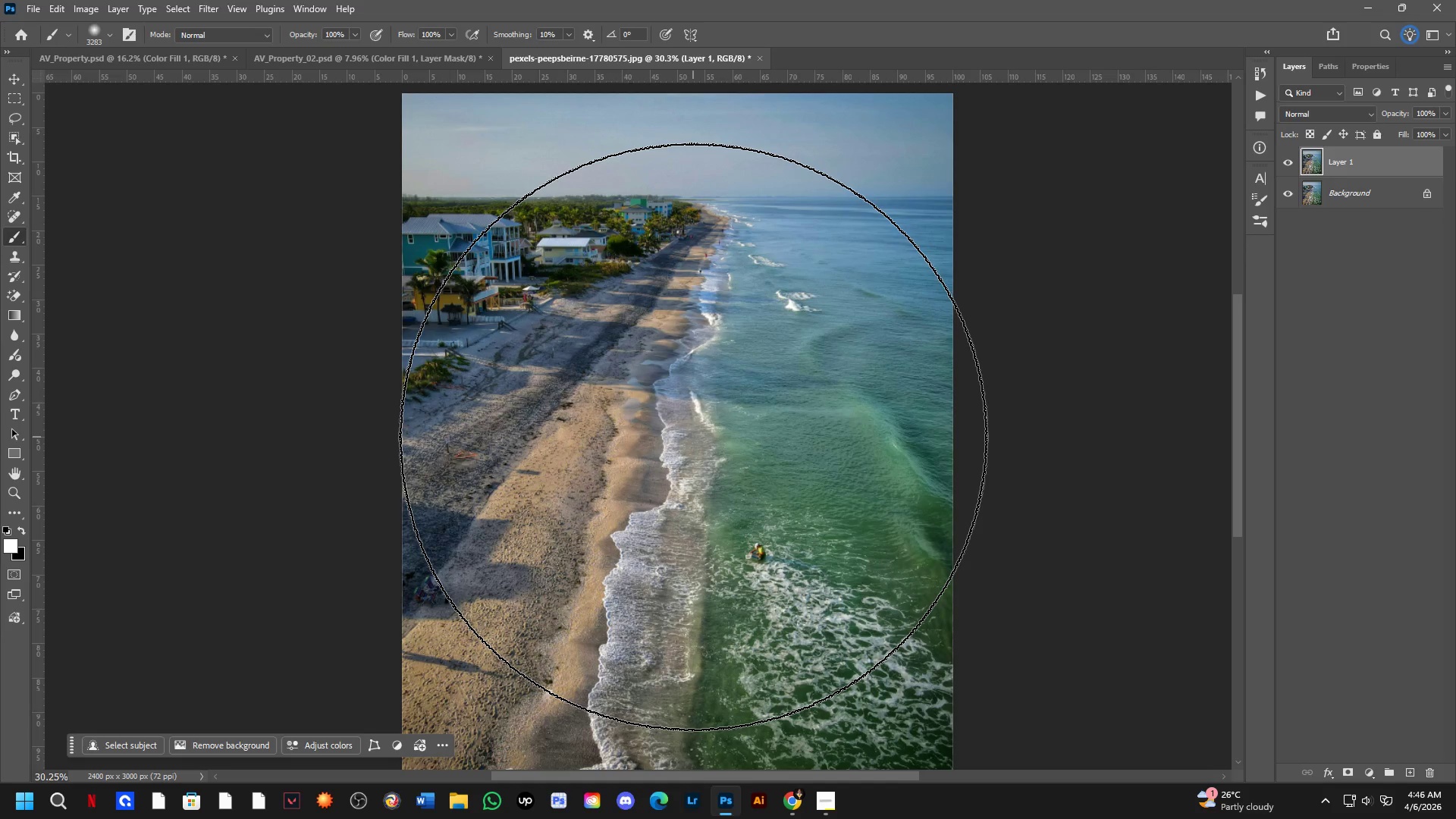 
scroll: coordinate [761, 344], scroll_direction: down, amount: 10.0
 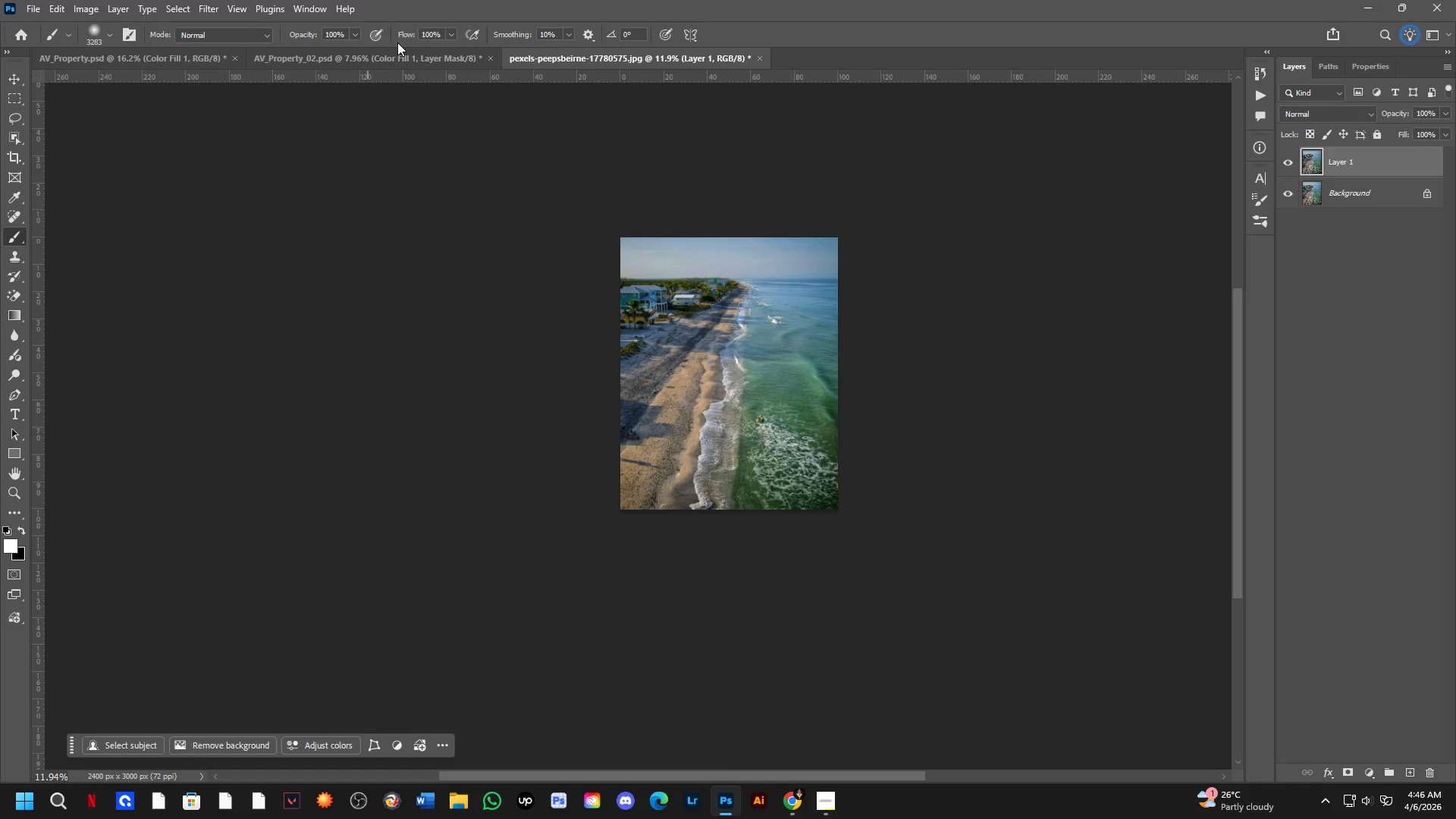 
left_click([397, 60])
 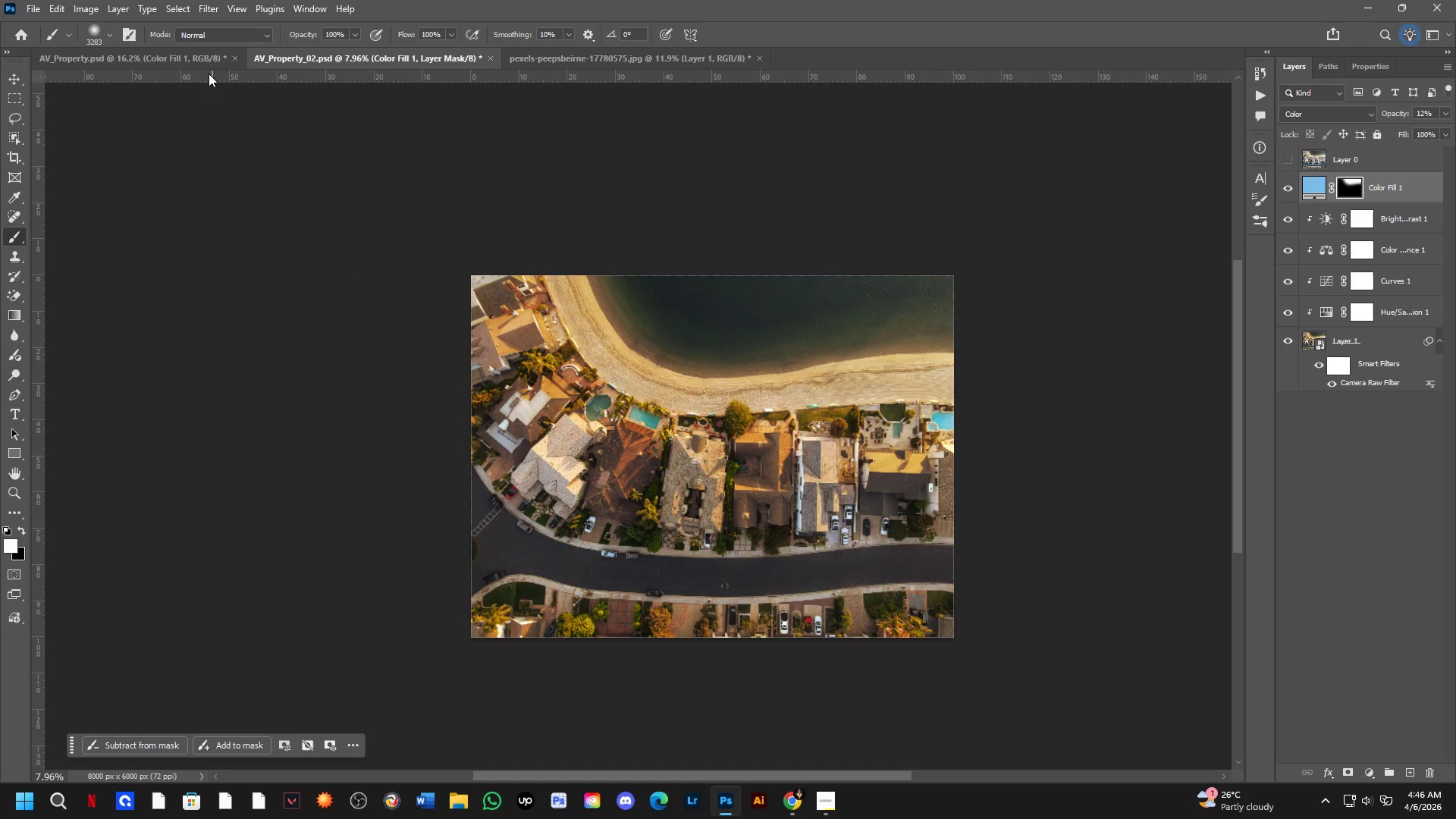 
left_click([199, 56])
 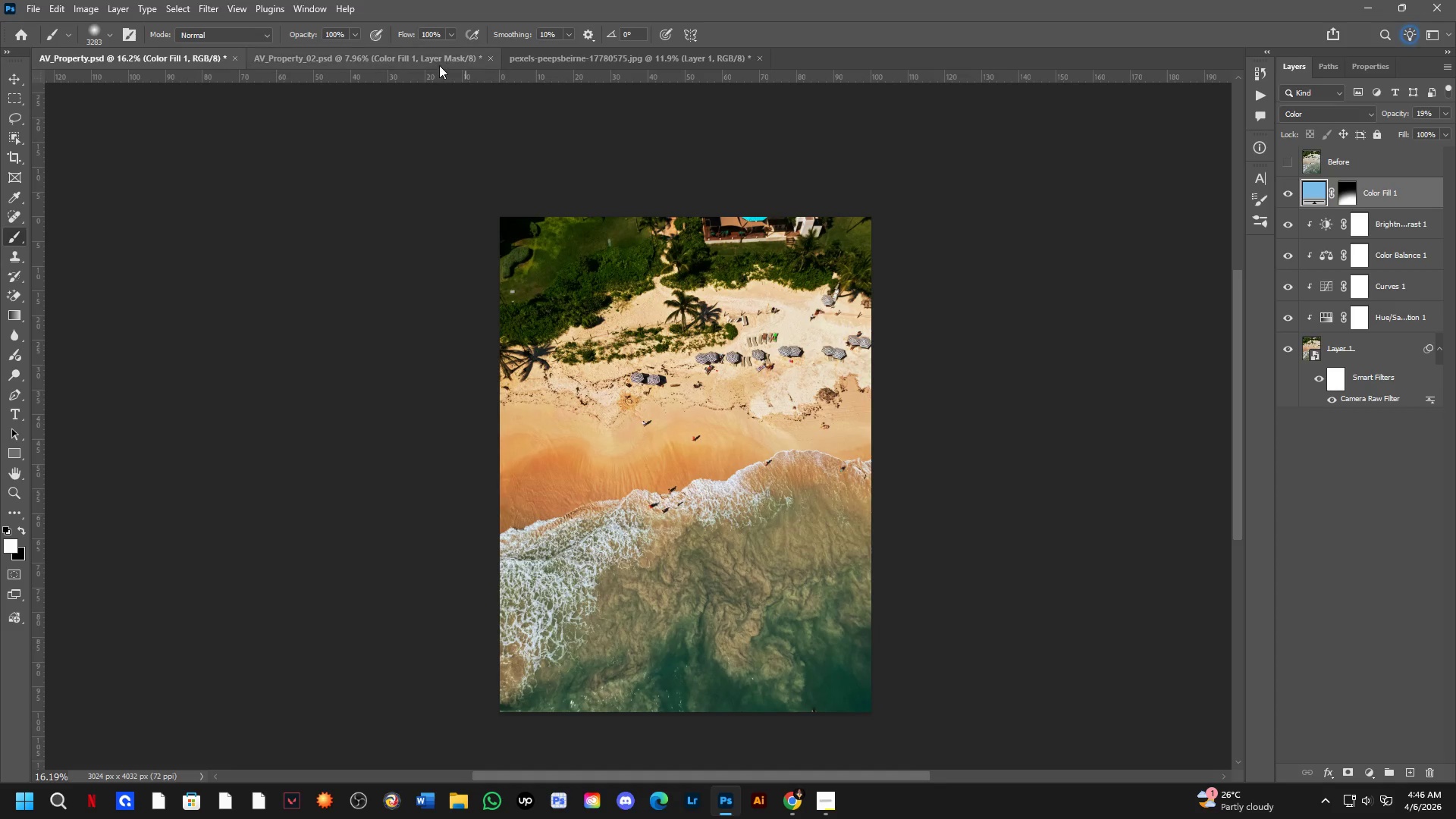 
left_click([432, 60])
 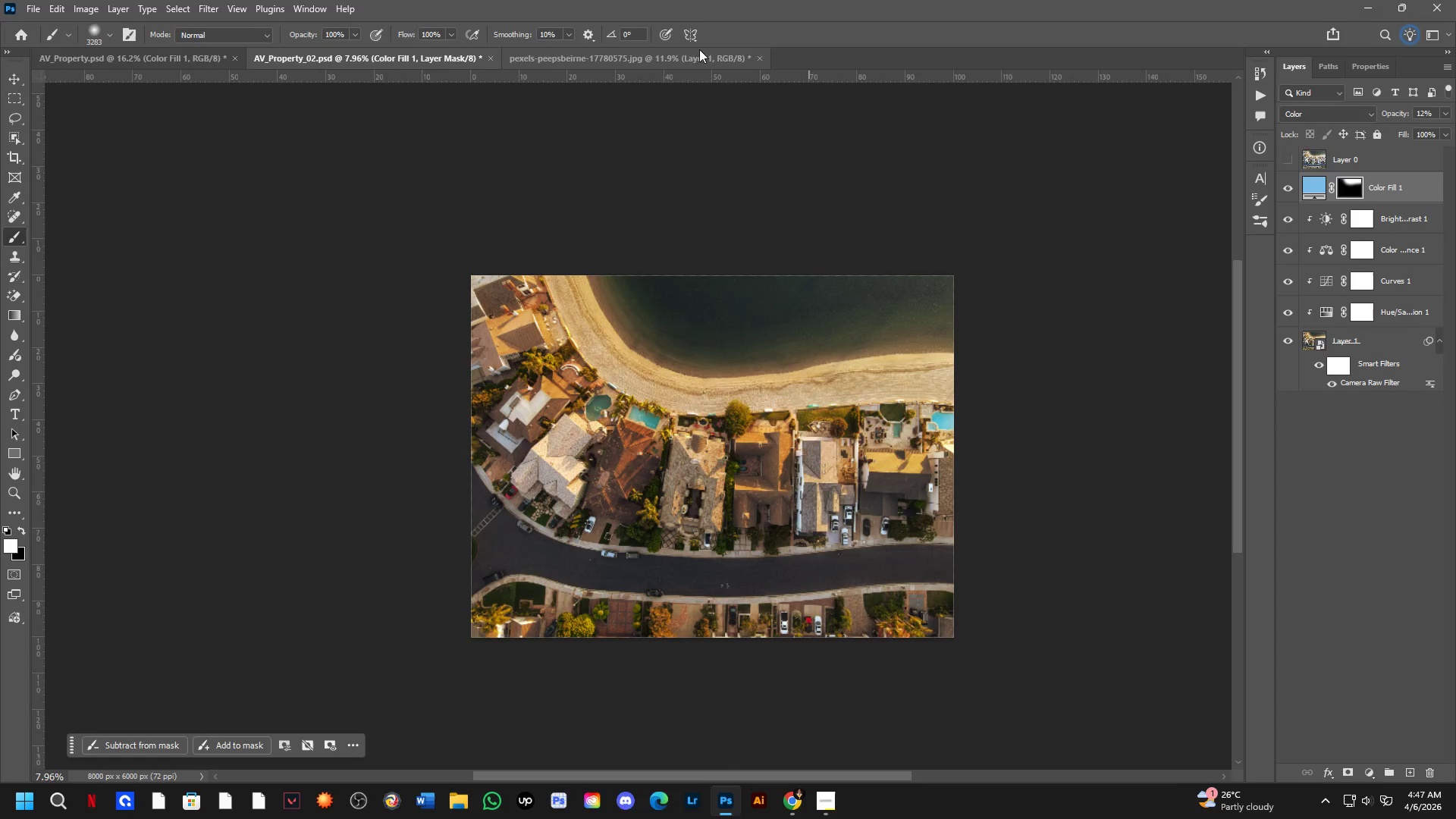 
left_click([695, 58])
 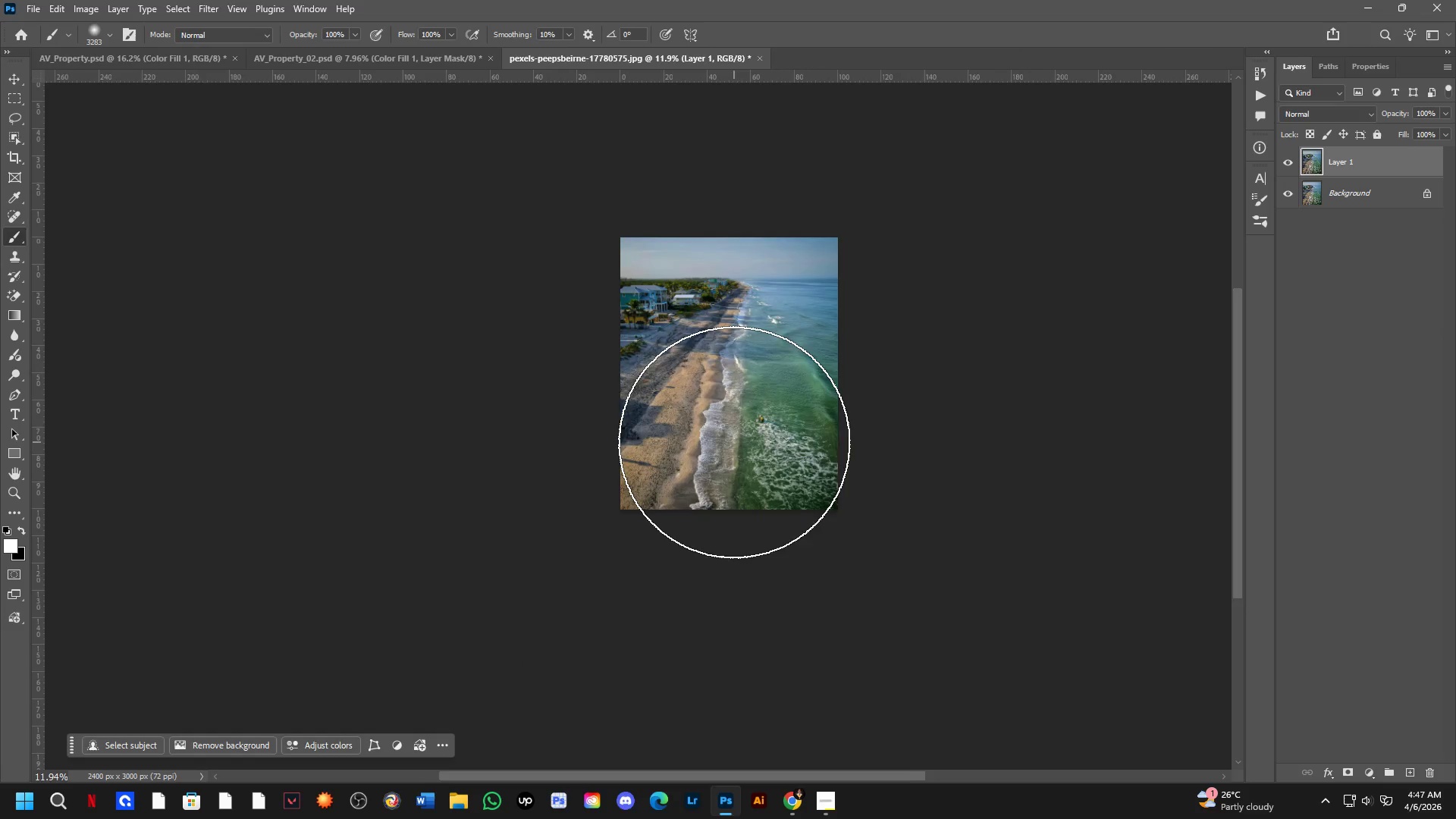 
scroll: coordinate [697, 360], scroll_direction: up, amount: 7.0
 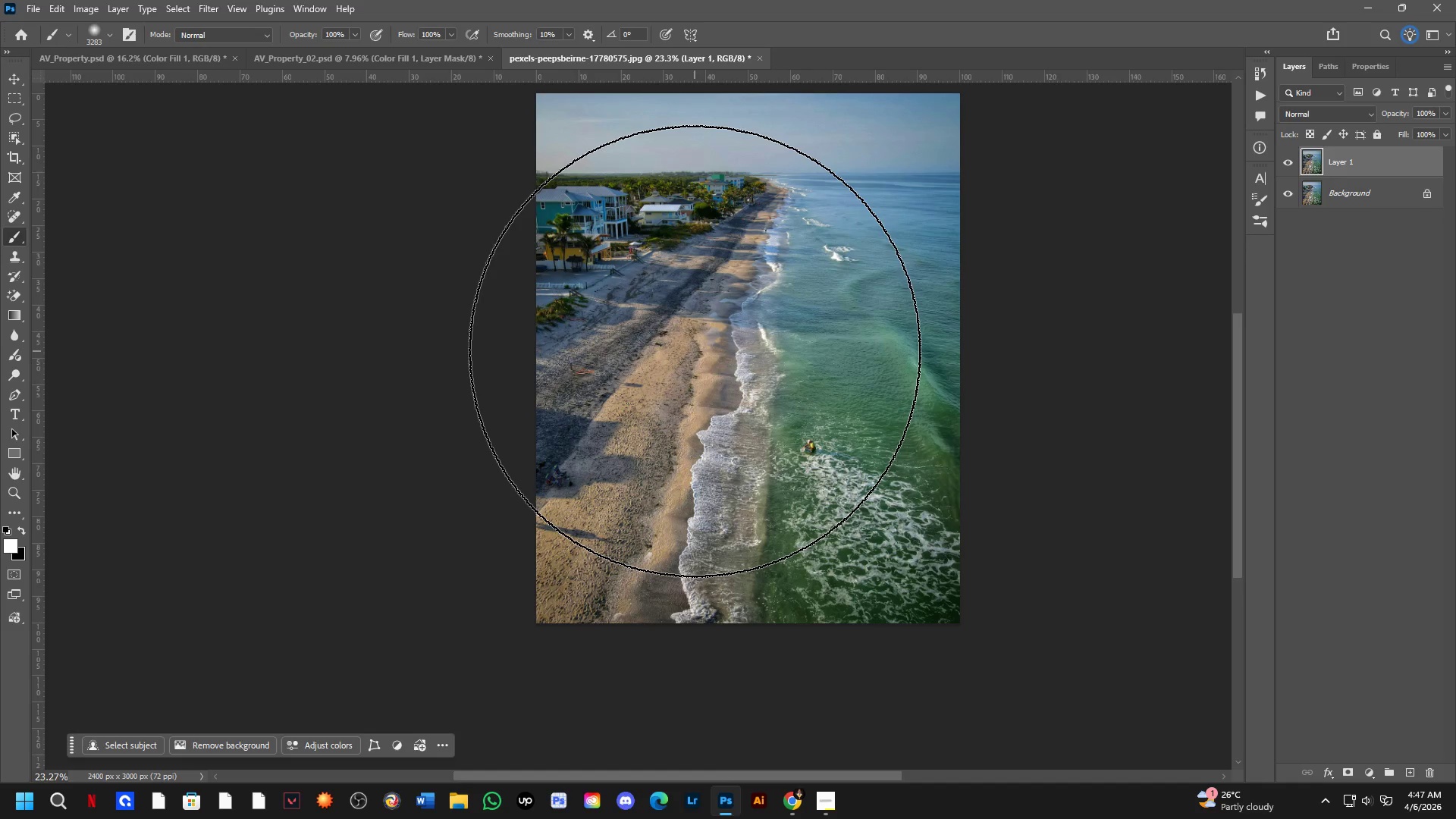 
wait(16.41)
 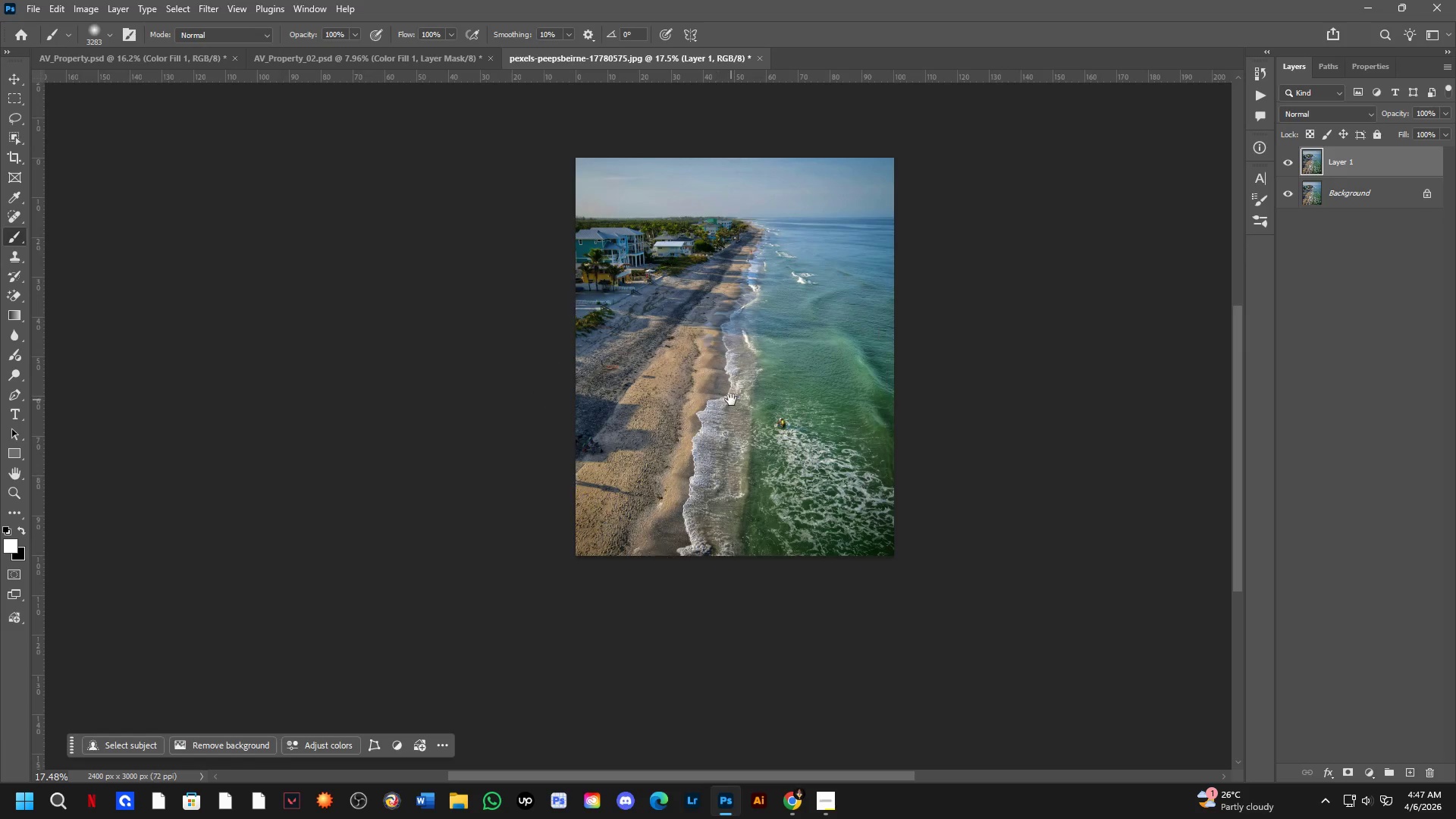 
hold_key(key=Space, duration=0.47)
 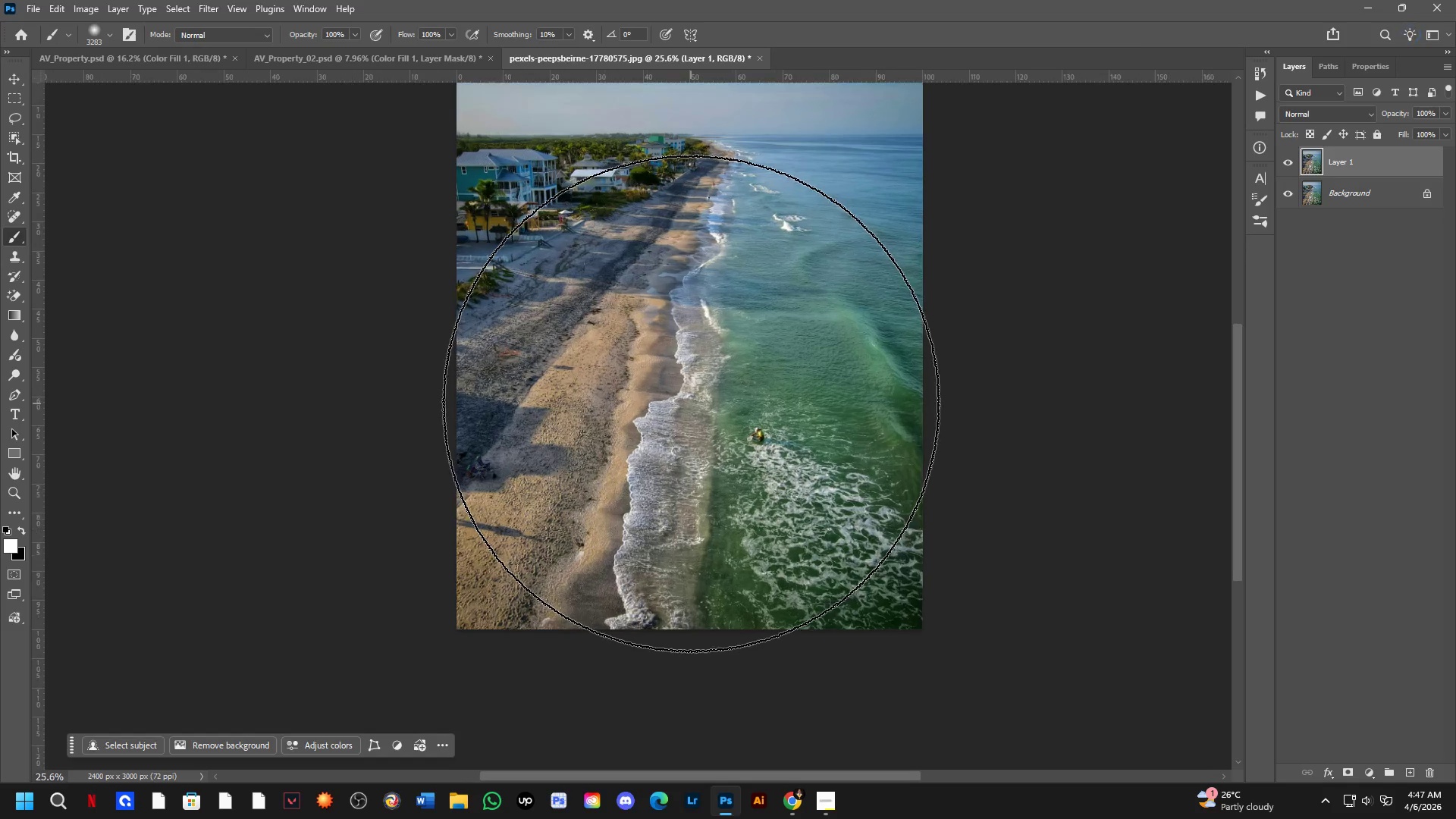 
left_click_drag(start_coordinate=[729, 400], to_coordinate=[684, 403])
 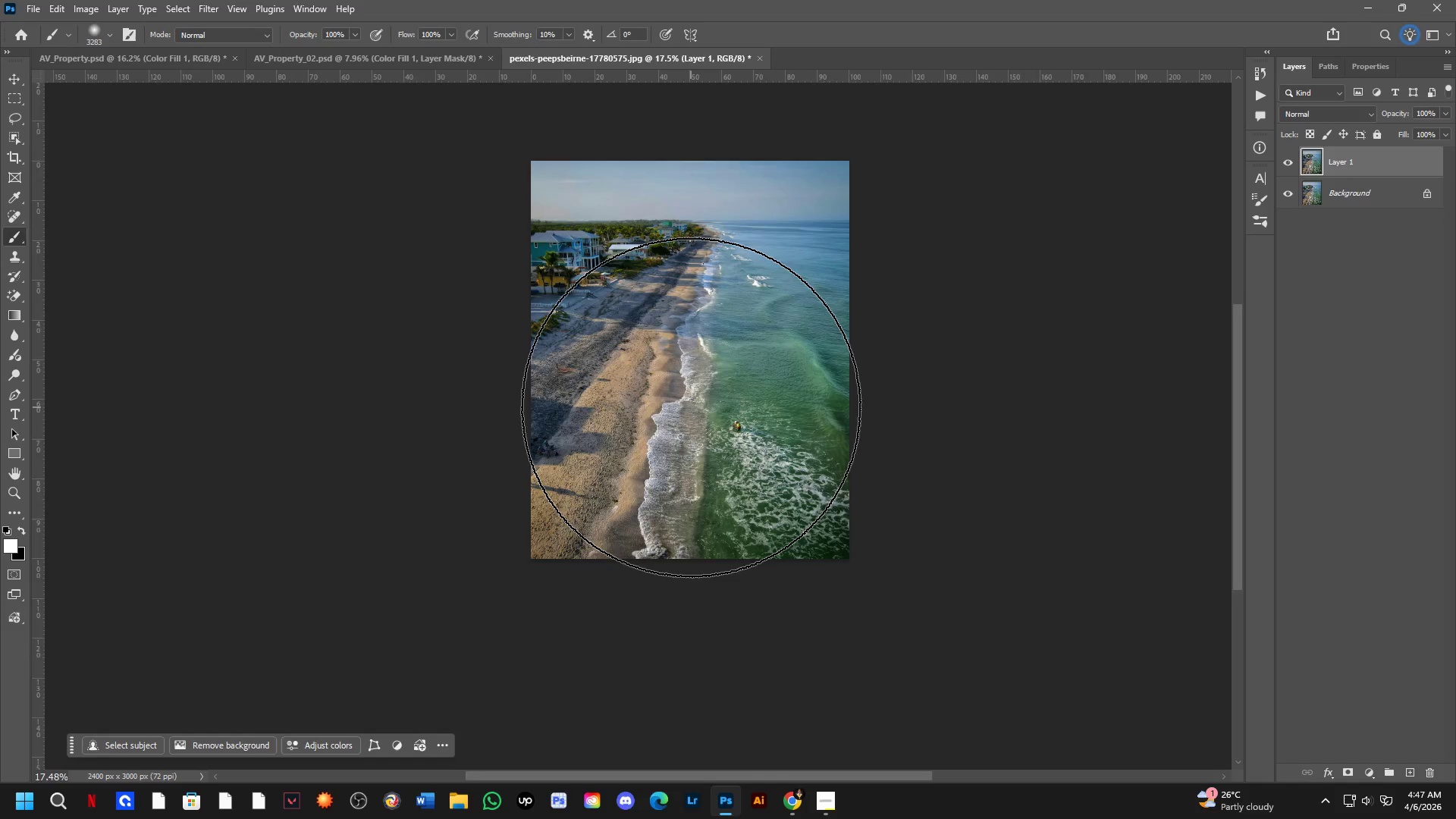 
scroll: coordinate [695, 355], scroll_direction: down, amount: 3.0
 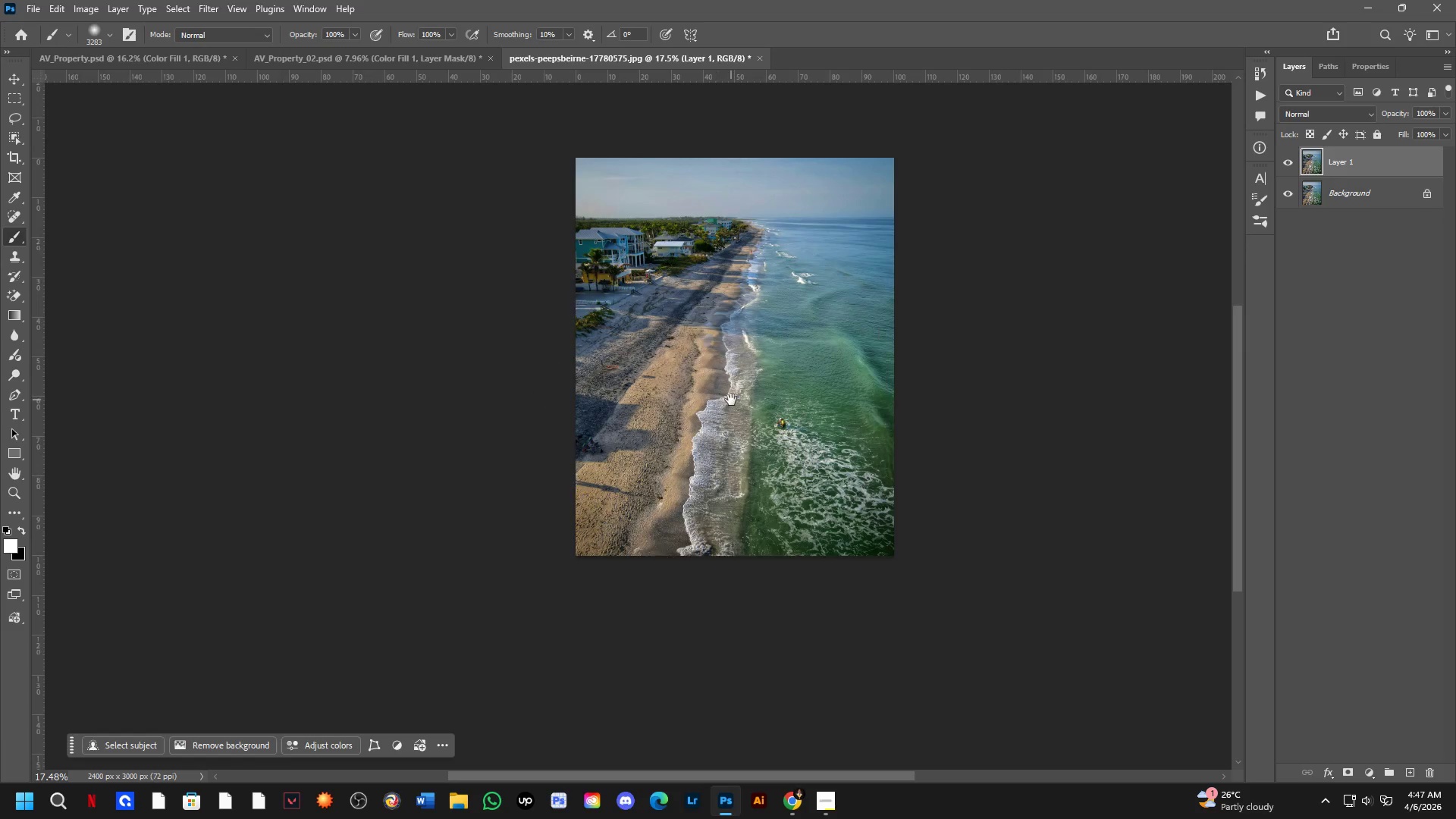 
scroll: coordinate [691, 403], scroll_direction: up, amount: 4.0
 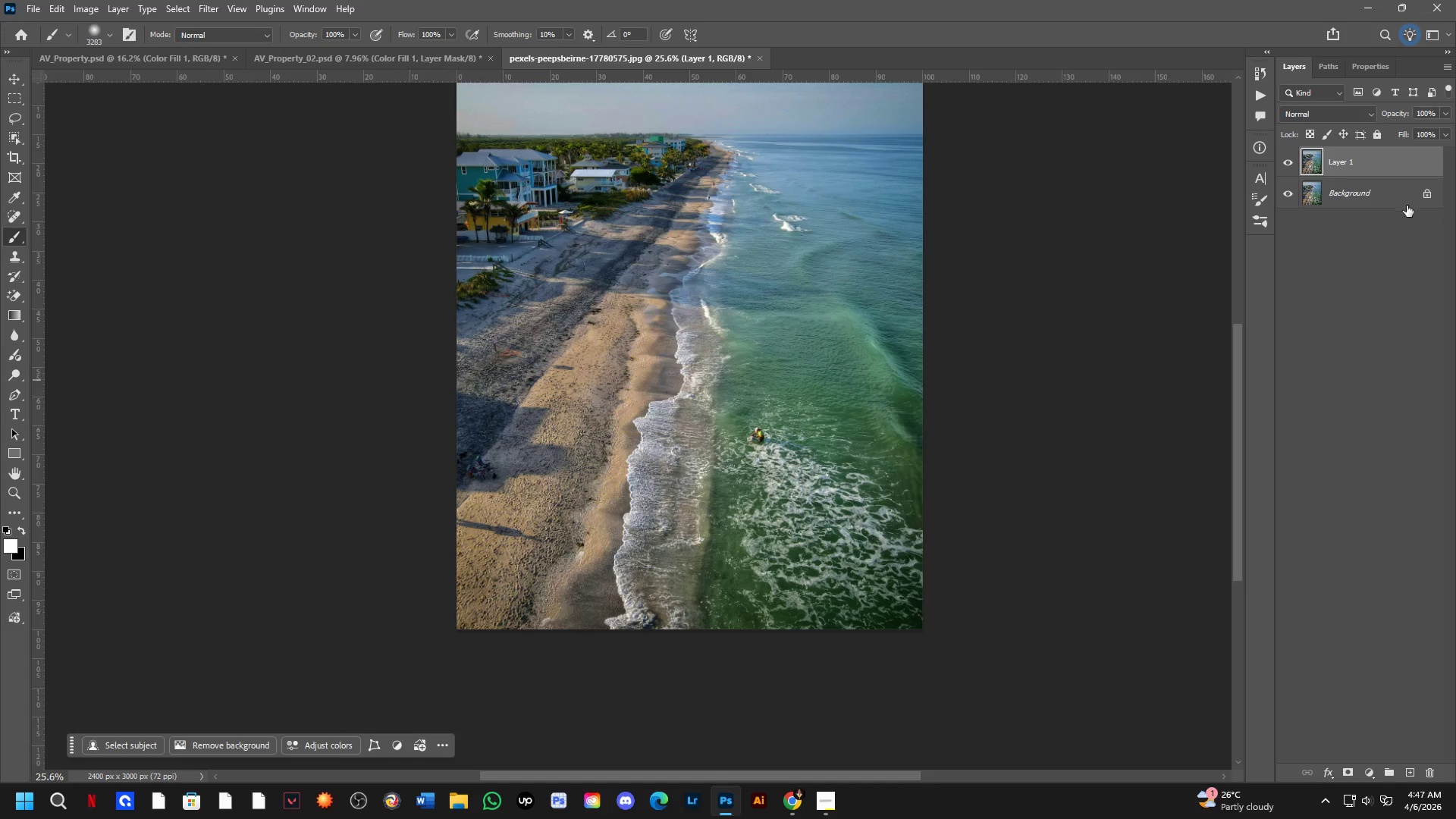 
left_click([1427, 199])
 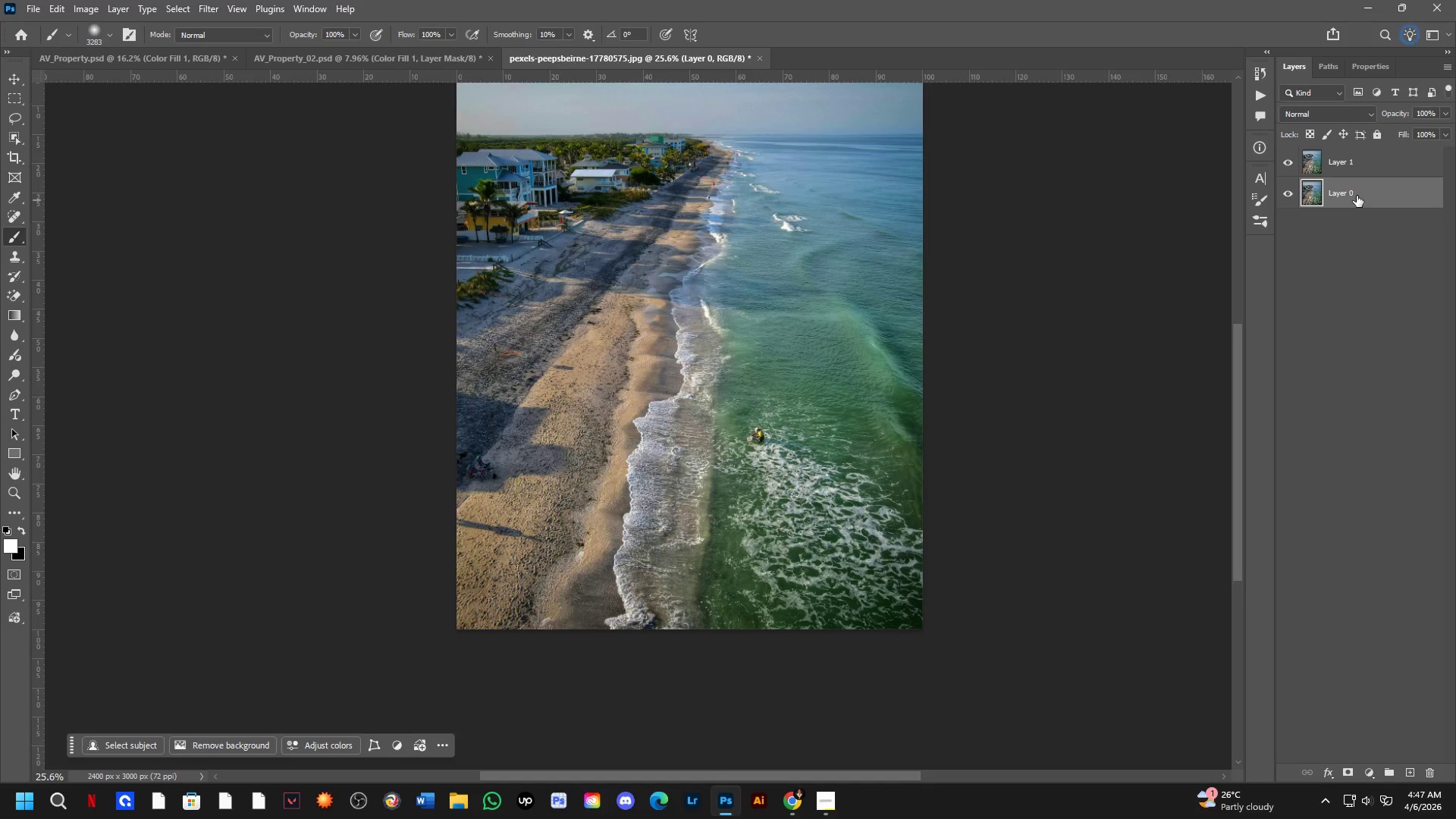 
double_click([1357, 196])
 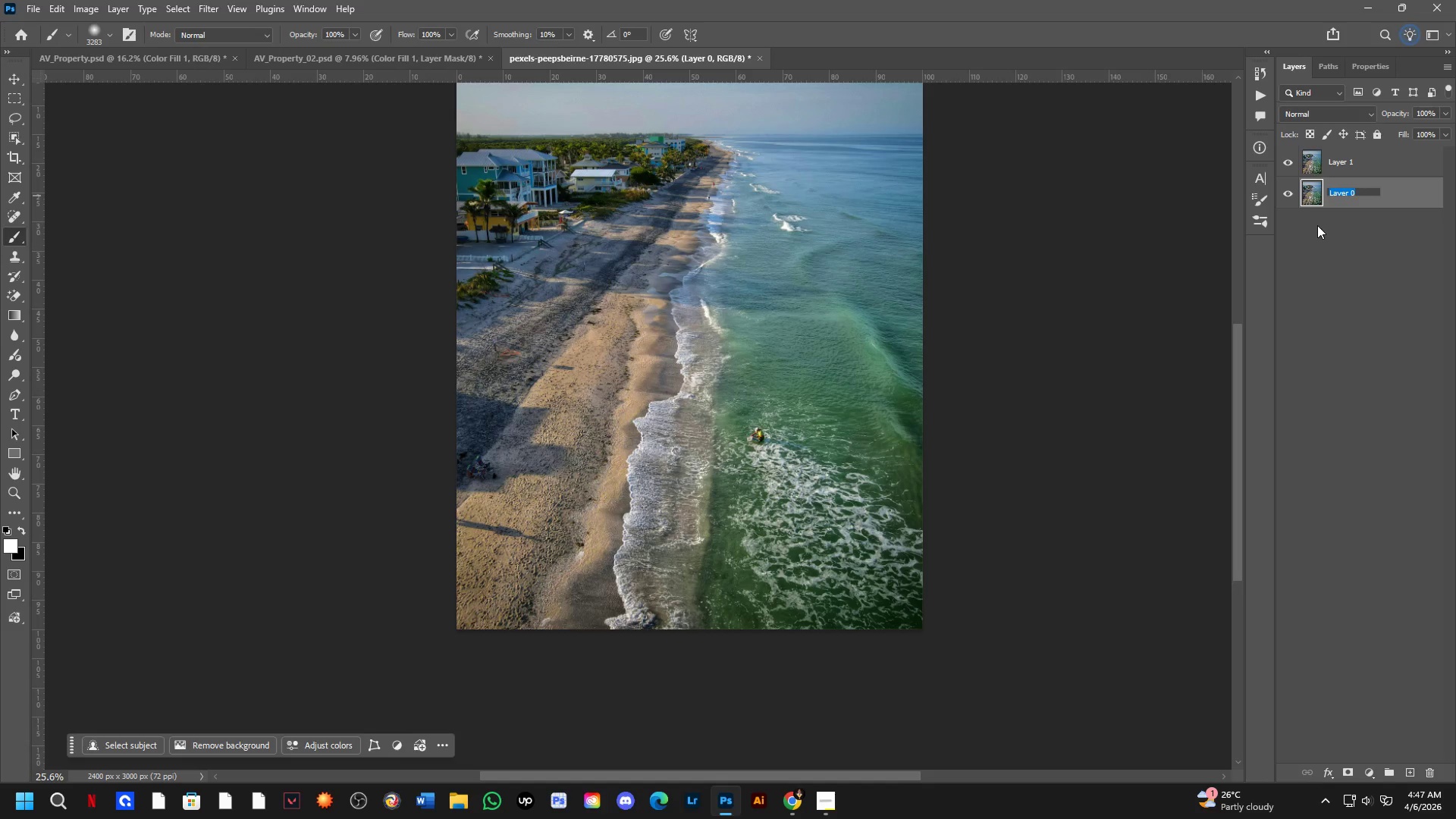 
type(Before)
 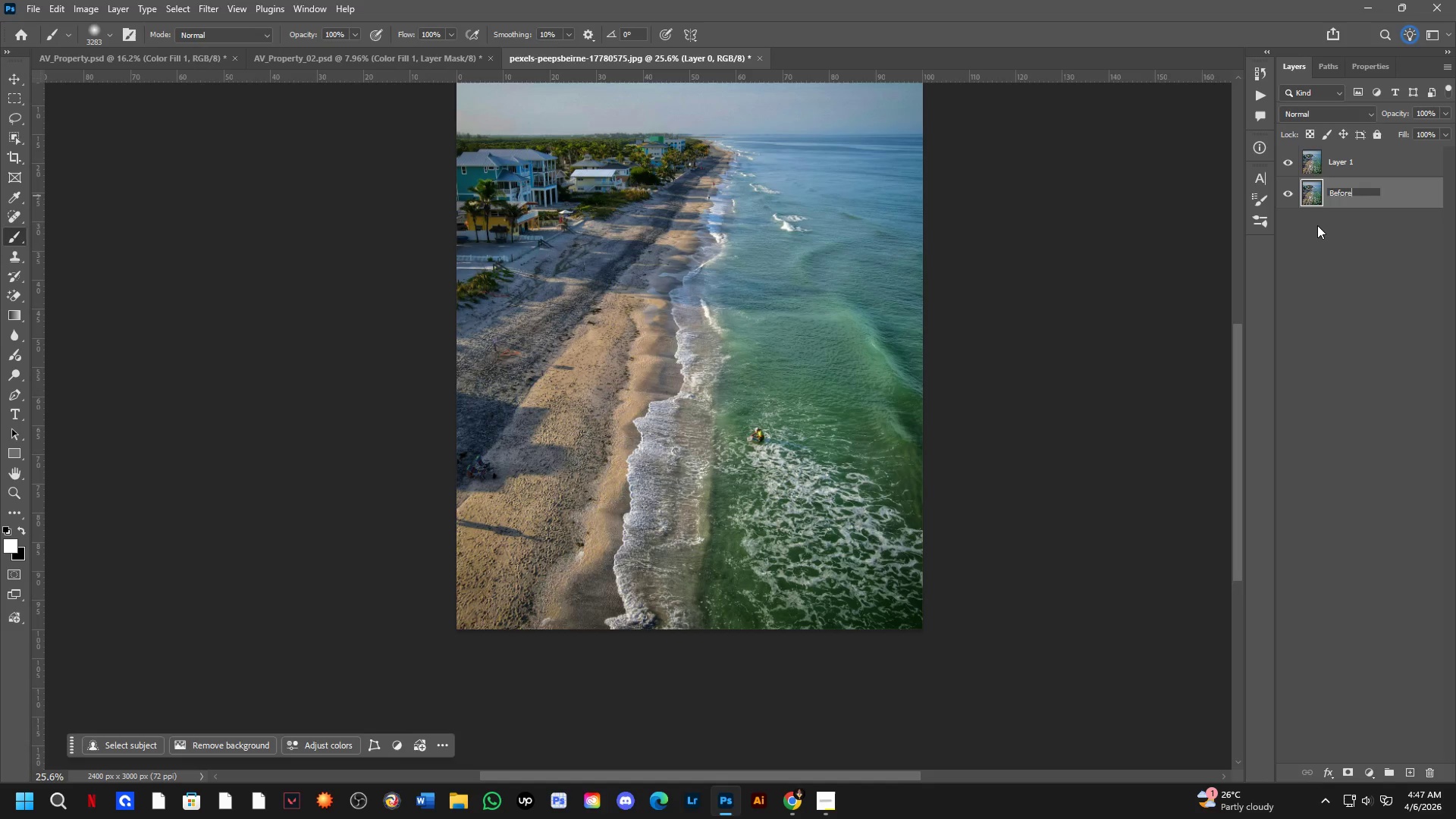 
key(Enter)
 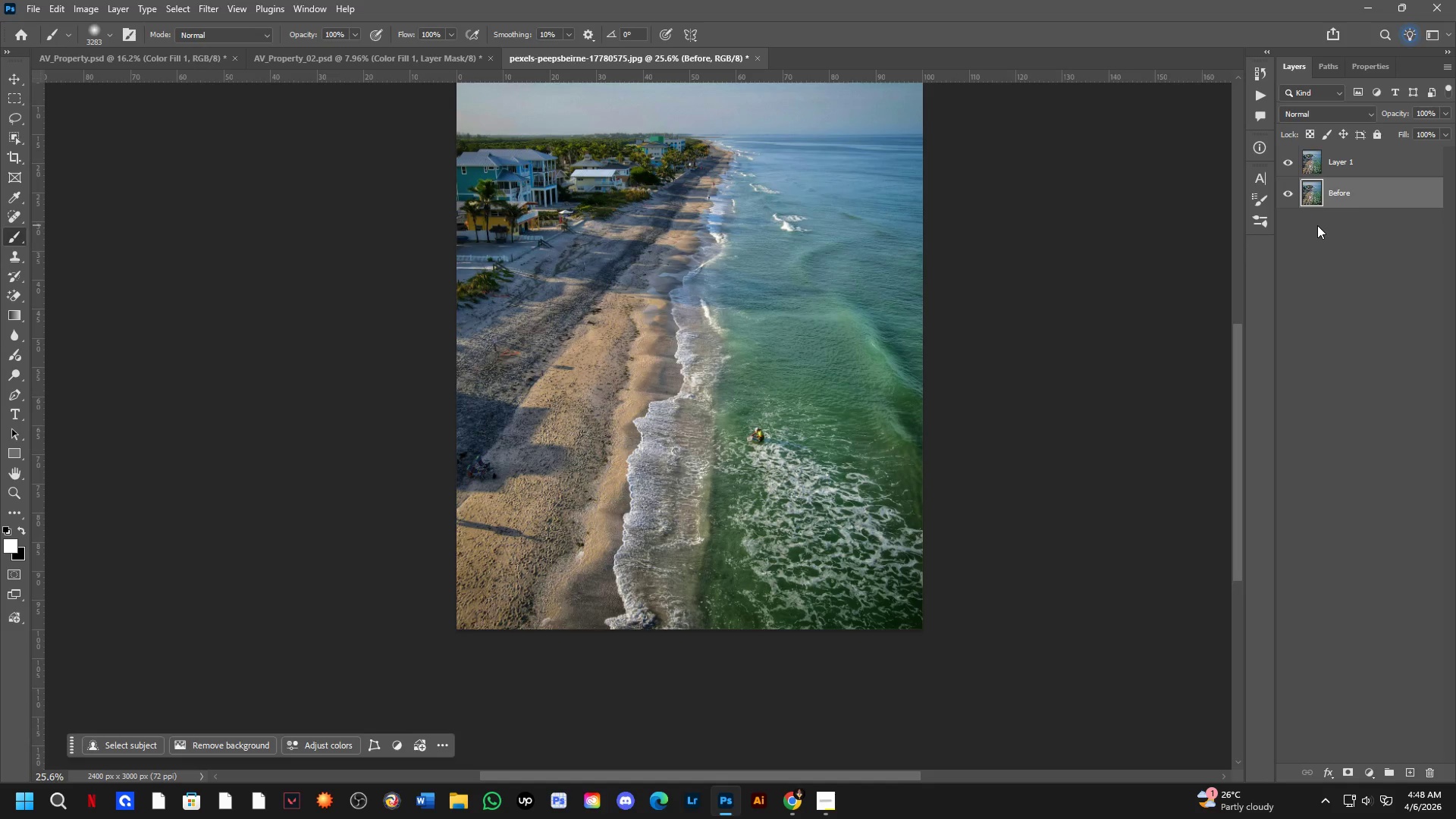 
wait(46.66)
 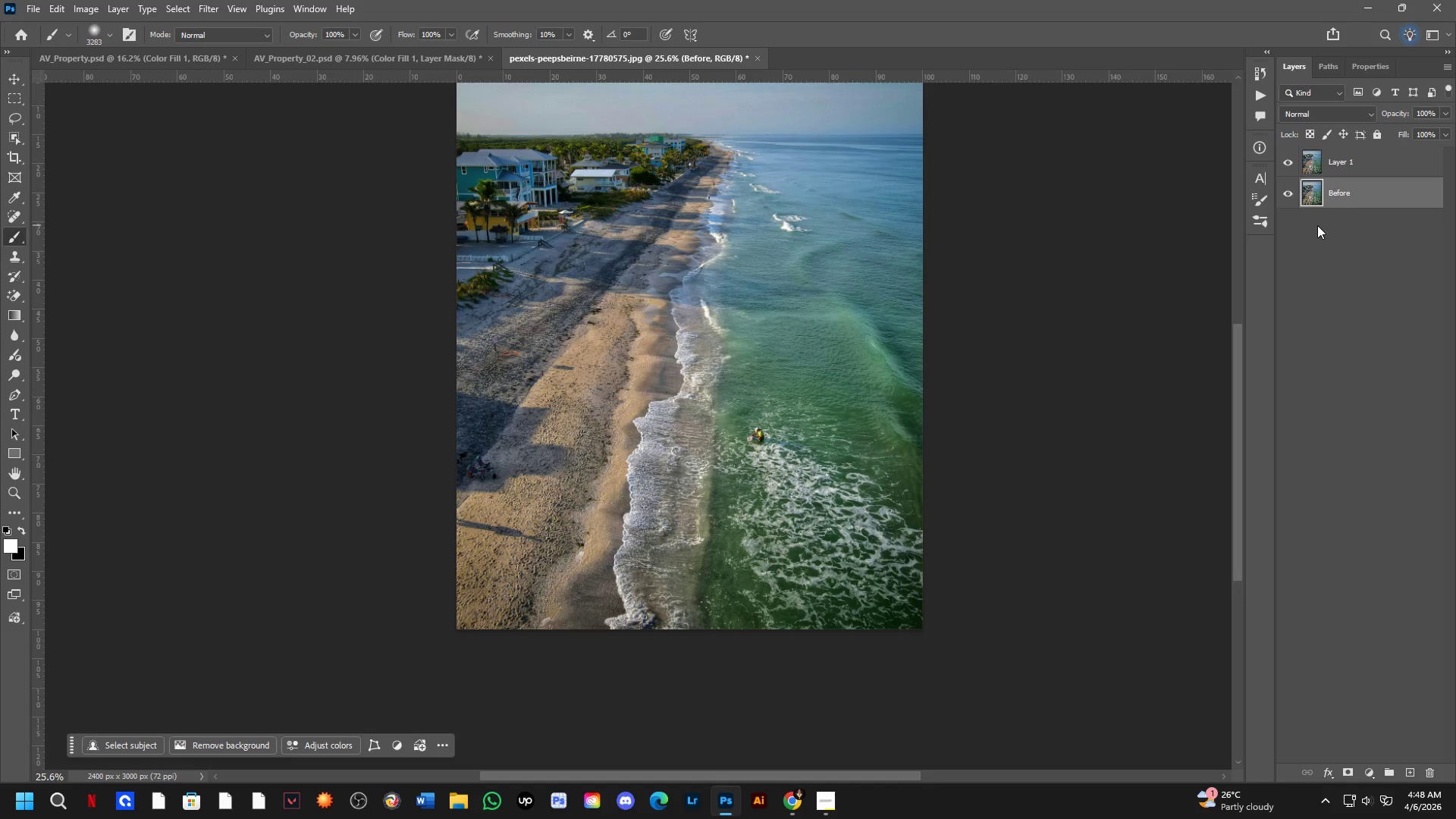 
scroll: coordinate [798, 400], scroll_direction: down, amount: 3.0
 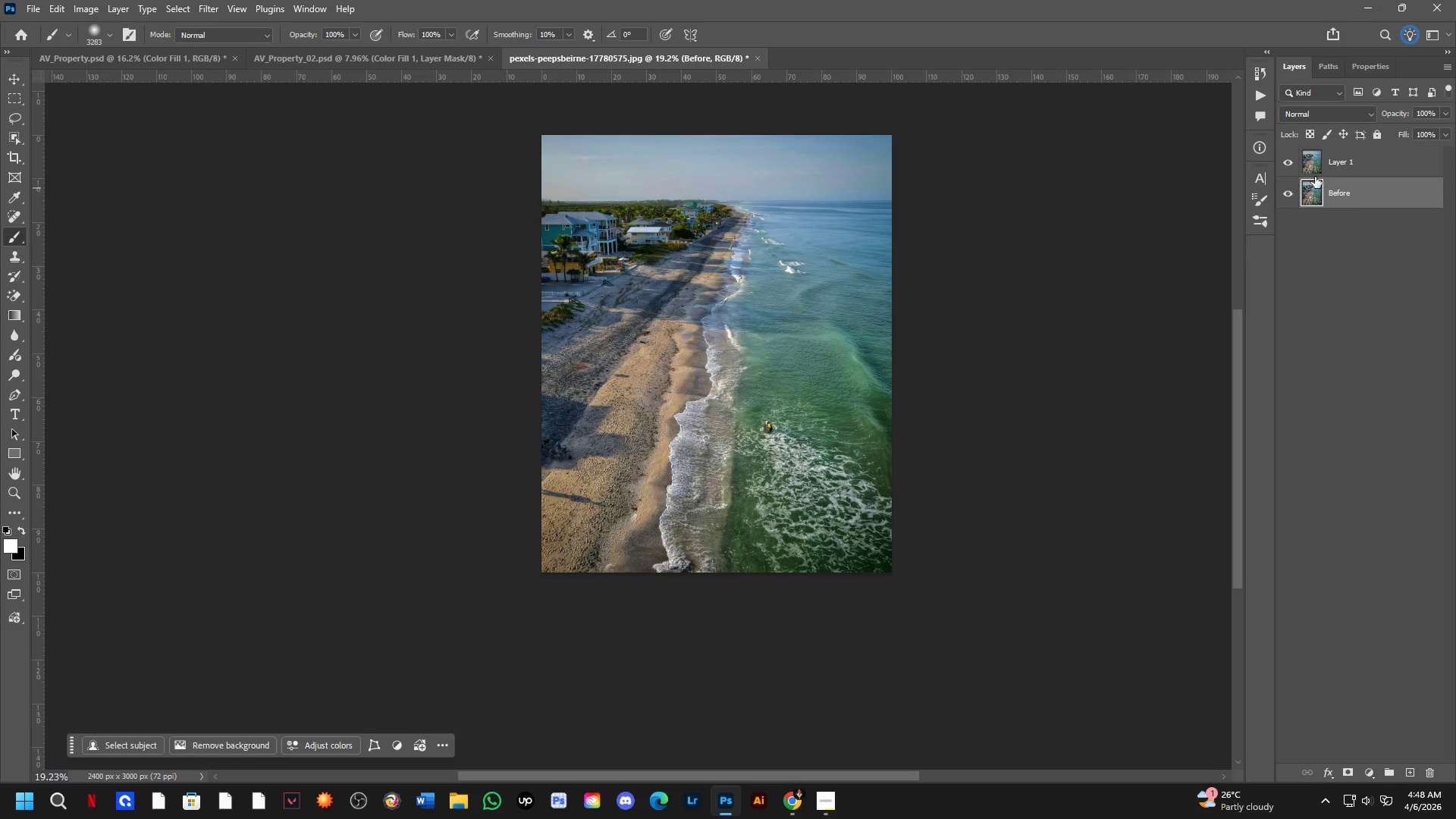 
left_click([1325, 174])
 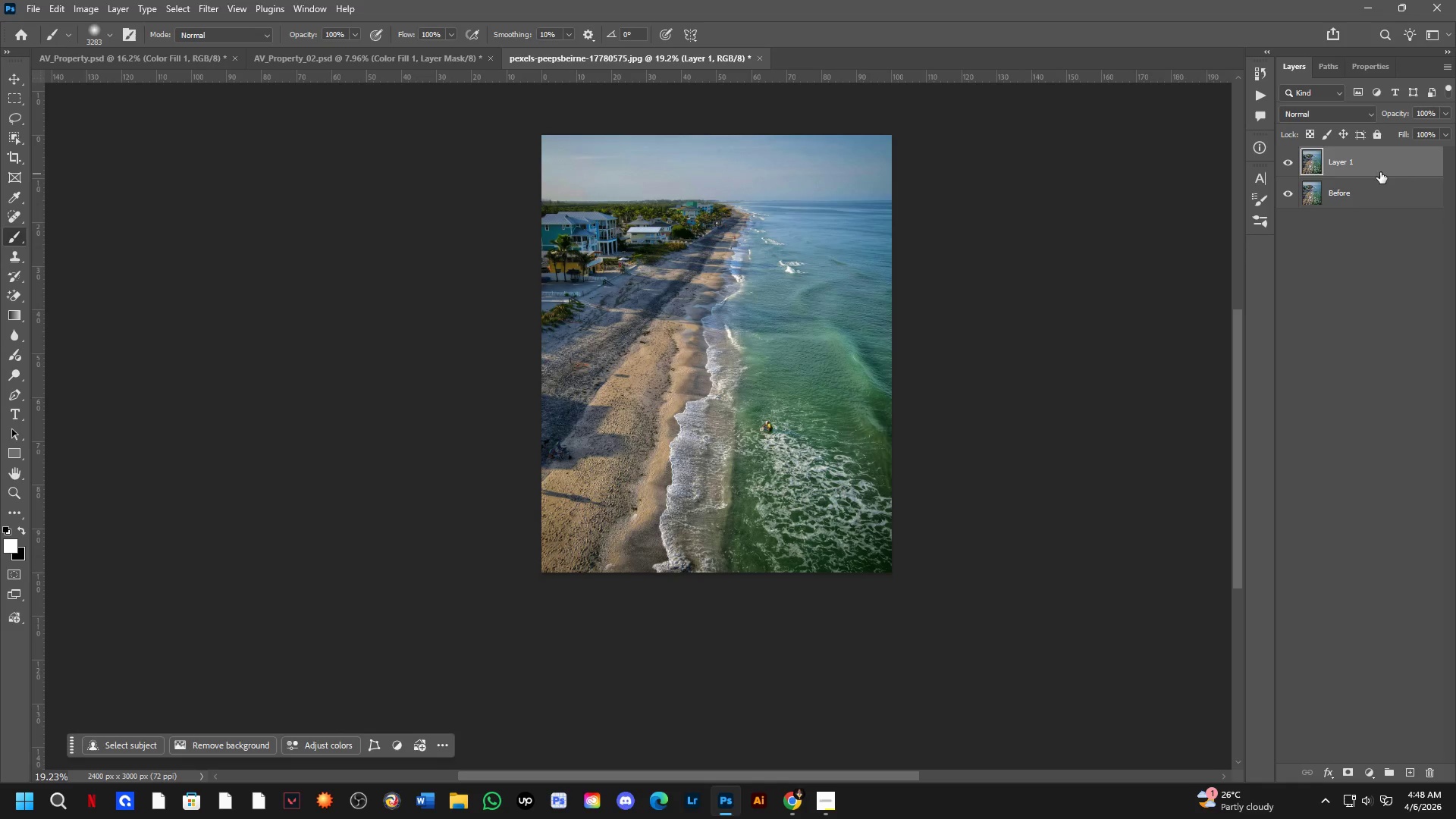 
right_click([1380, 171])
 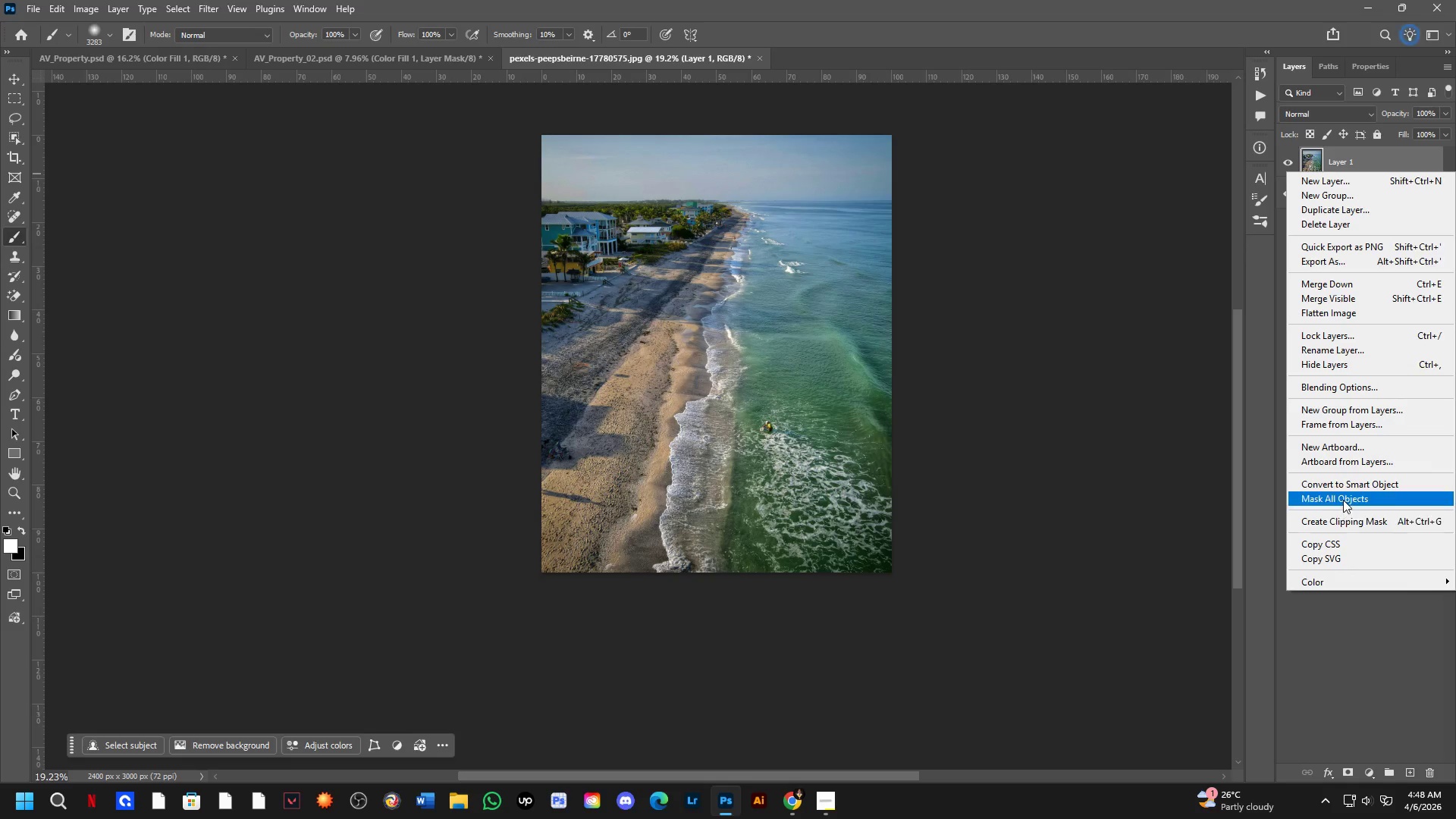 
left_click([1345, 488])
 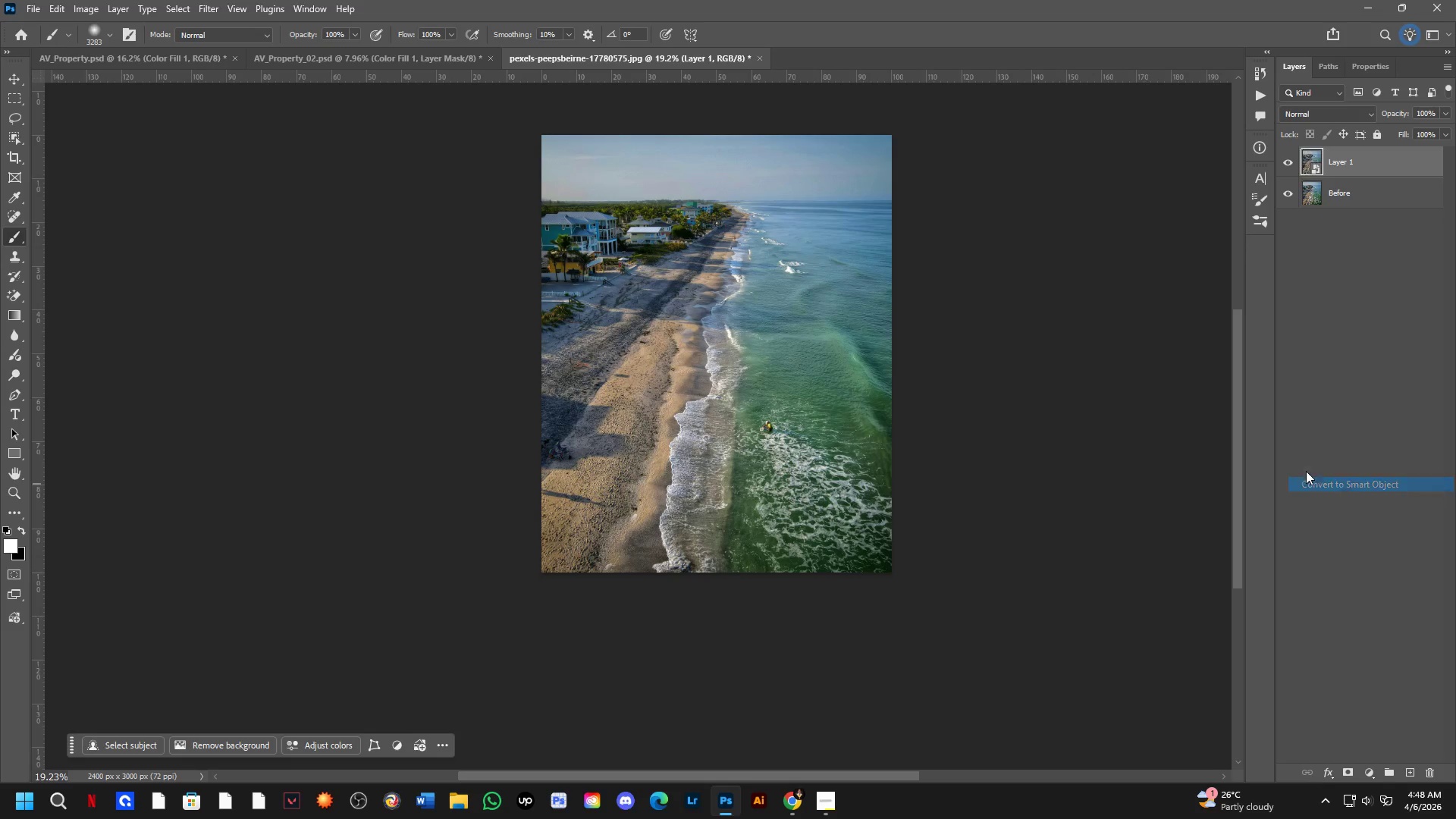 
hold_key(key=Space, duration=0.88)
 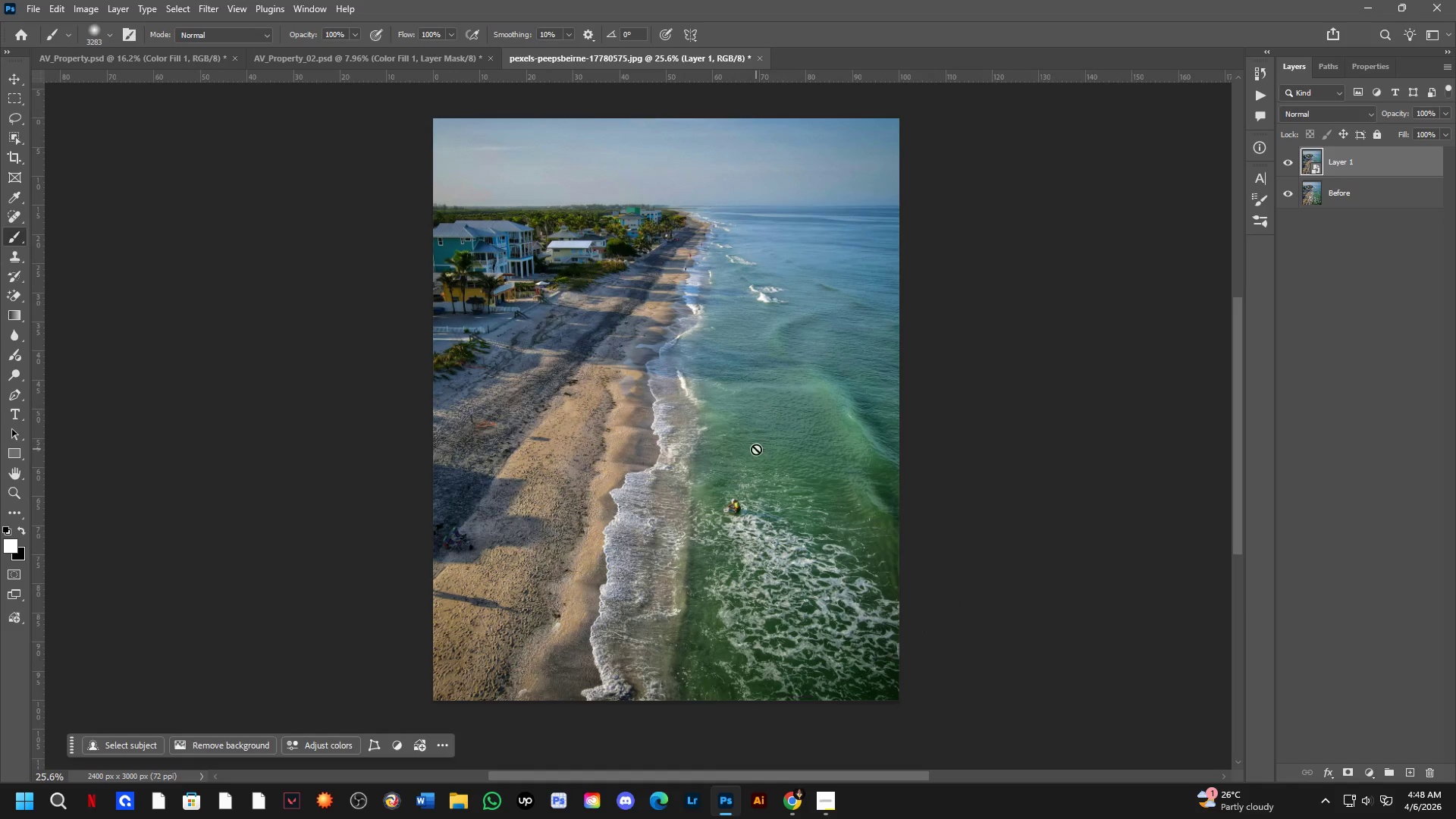 
left_click_drag(start_coordinate=[790, 383], to_coordinate=[762, 448])
 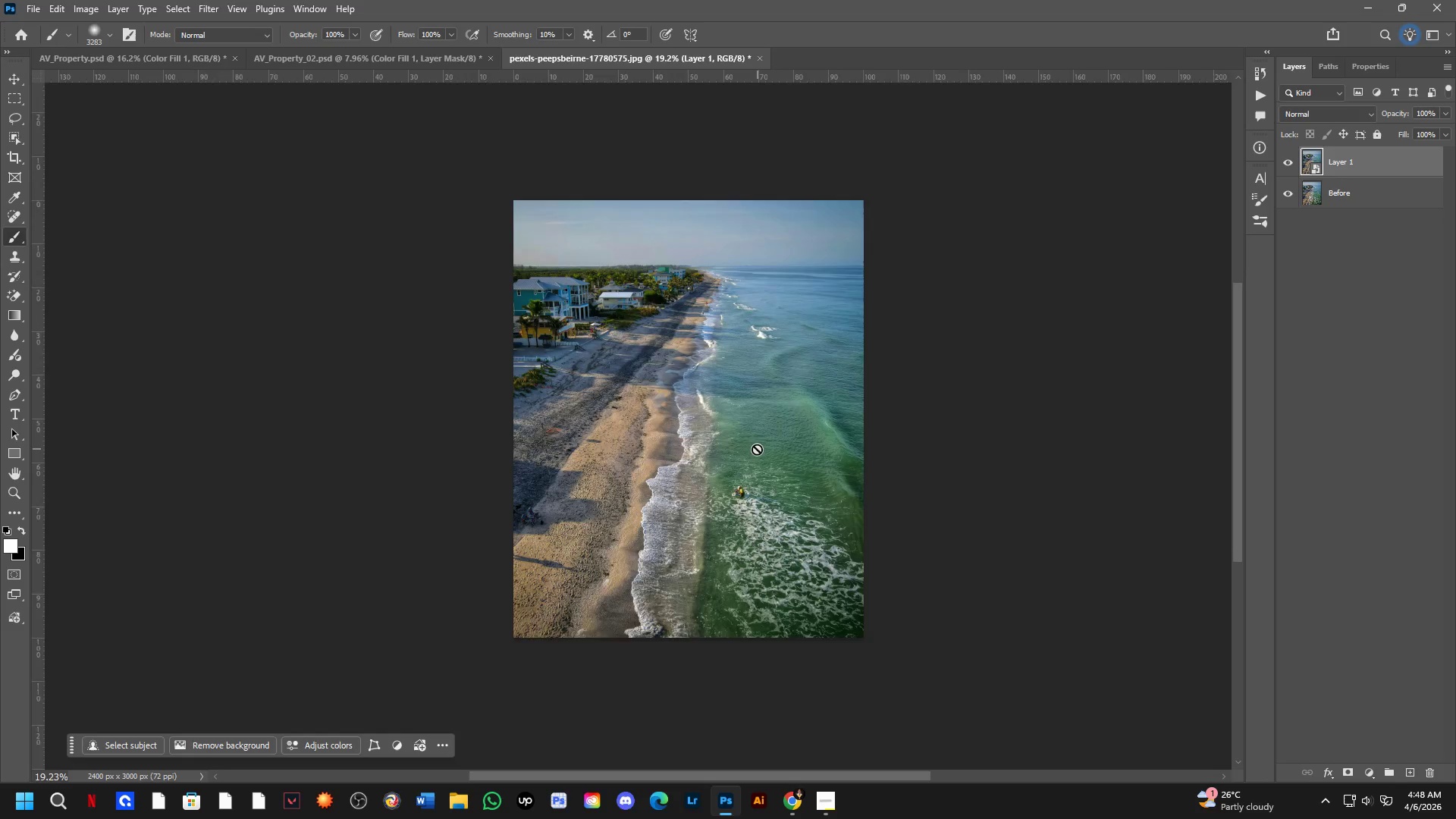 
scroll: coordinate [756, 449], scroll_direction: up, amount: 3.0
 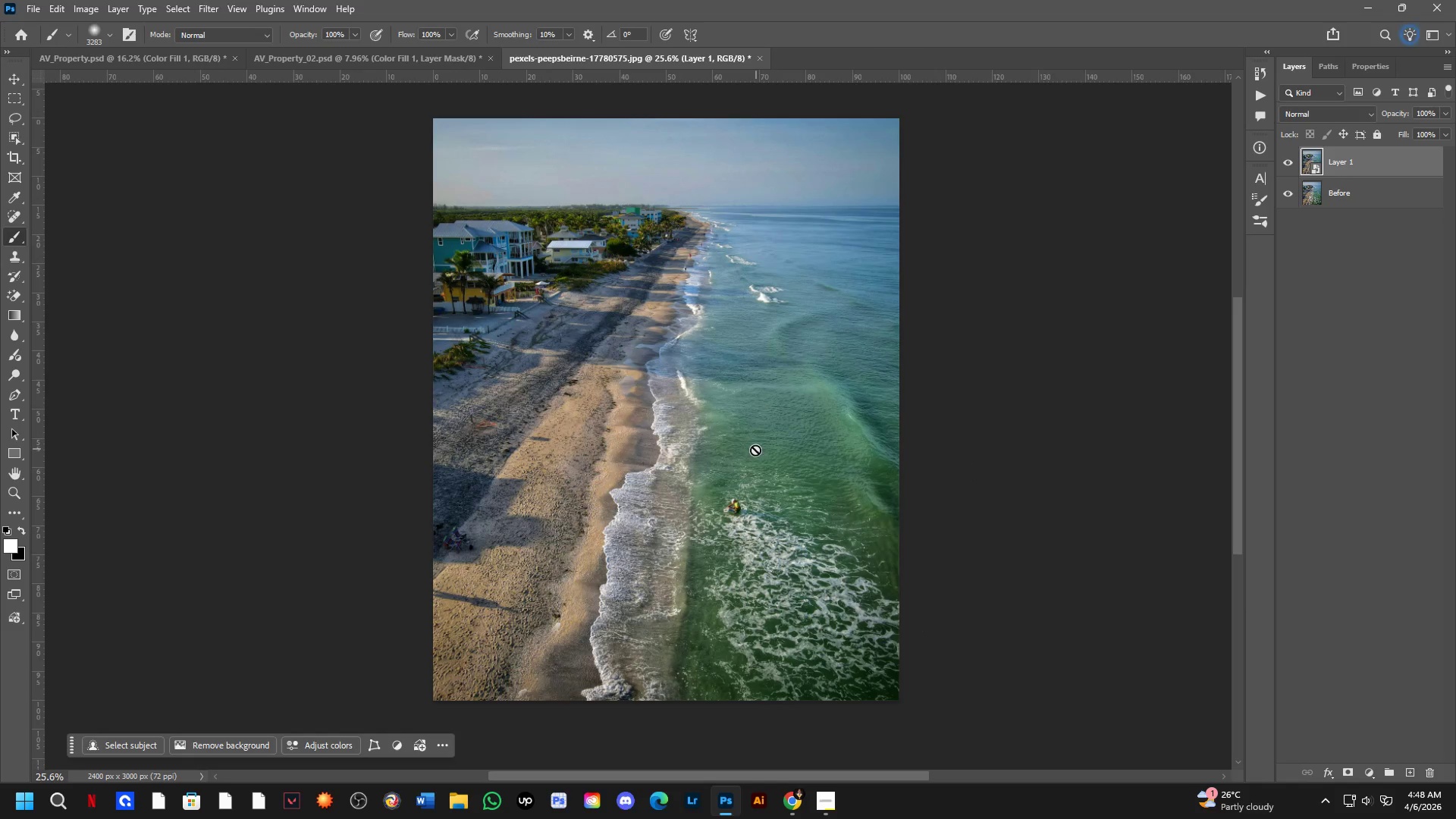 
hold_key(key=Space, duration=0.53)
 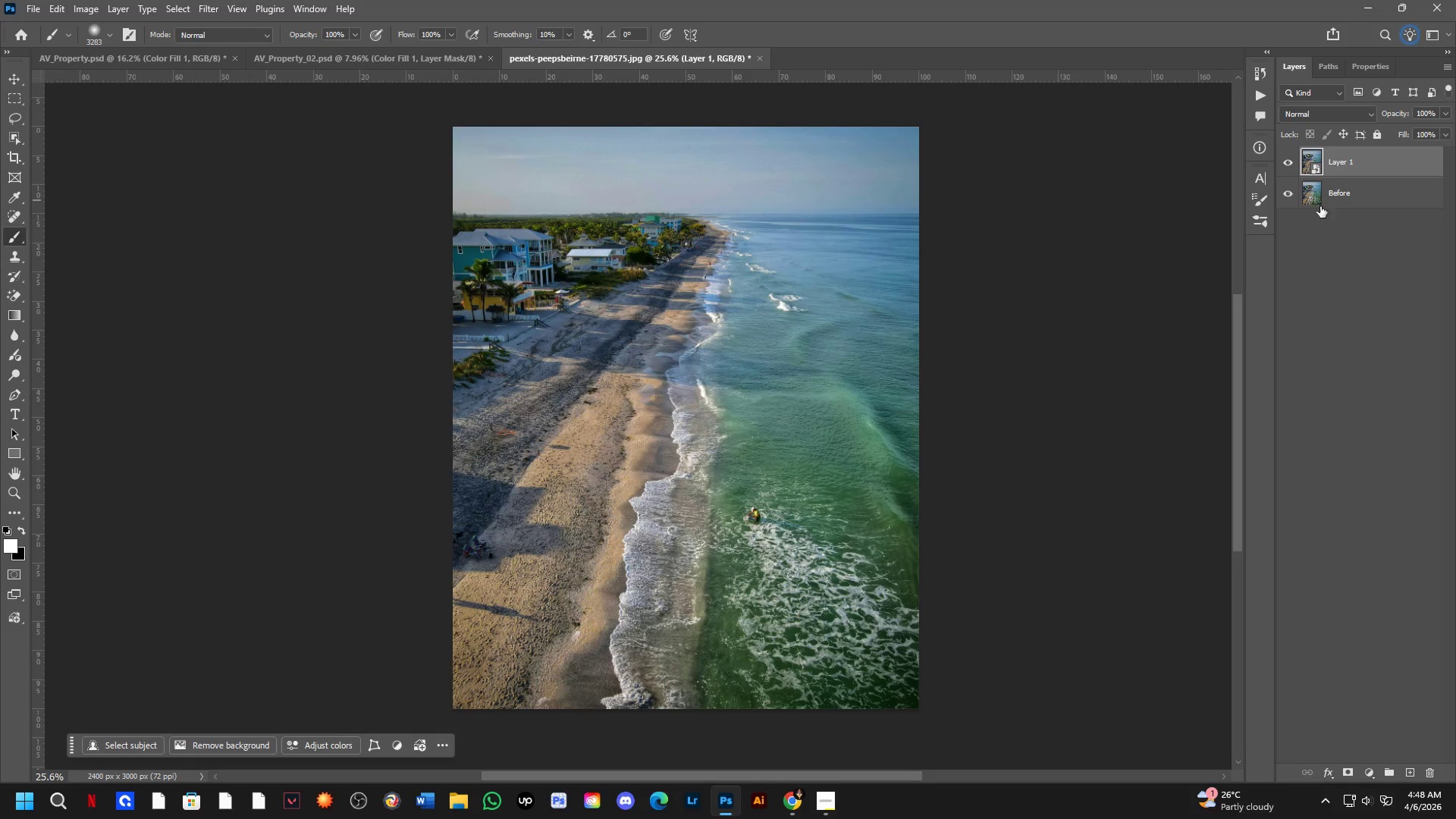 
left_click_drag(start_coordinate=[699, 454], to_coordinate=[719, 463])
 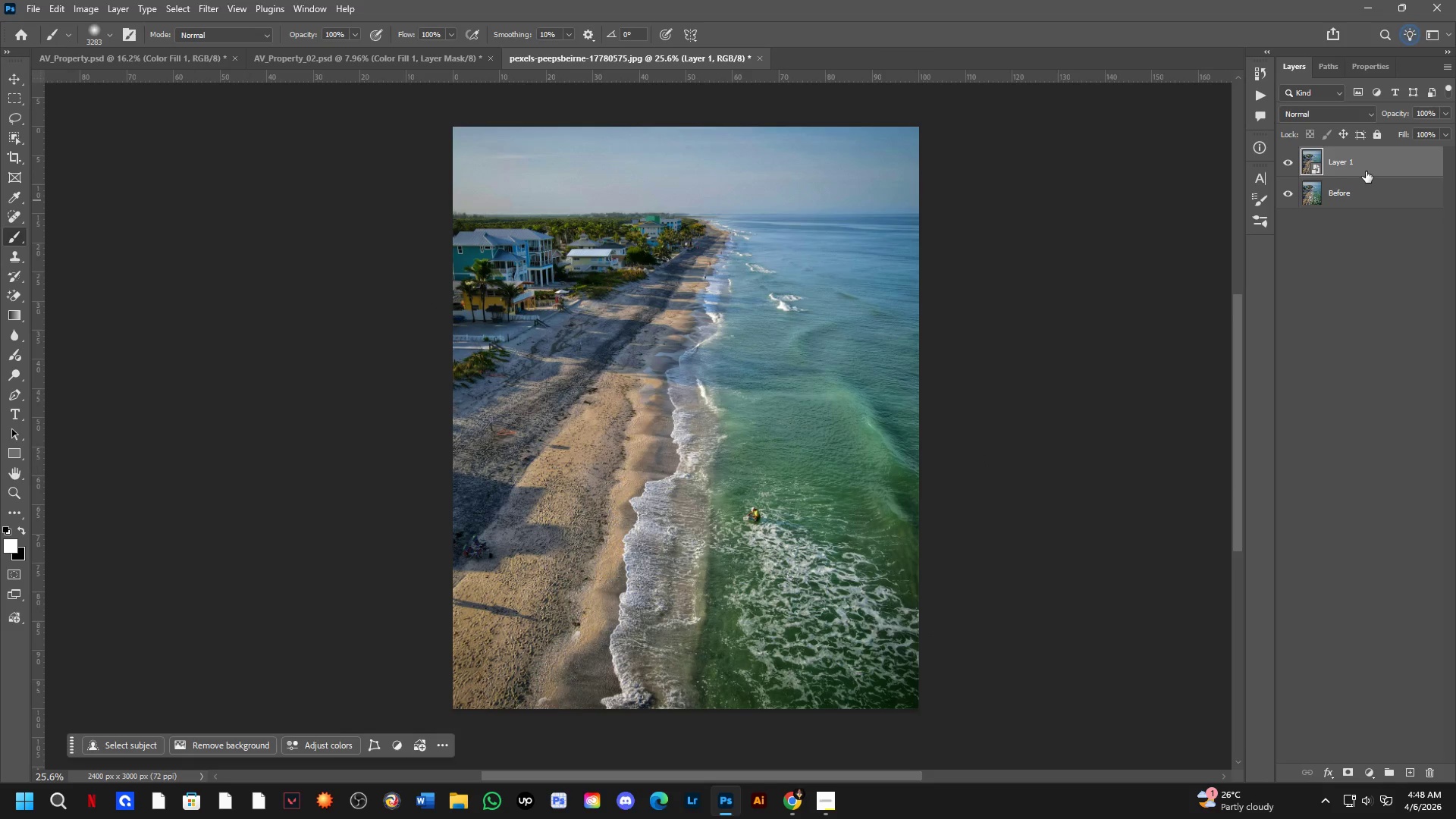 
left_click_drag(start_coordinate=[1366, 171], to_coordinate=[1365, 215])
 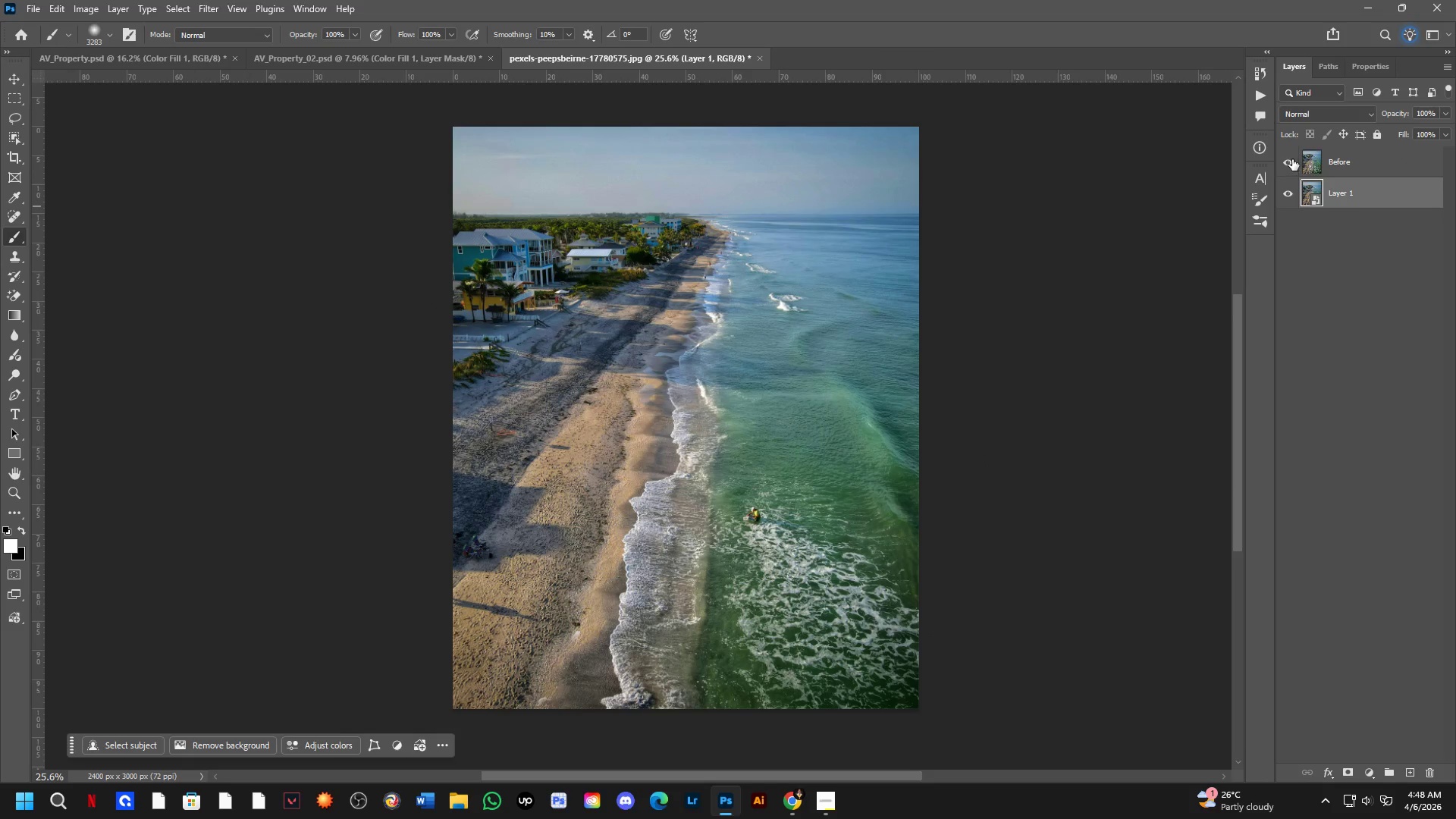 
left_click([1292, 159])
 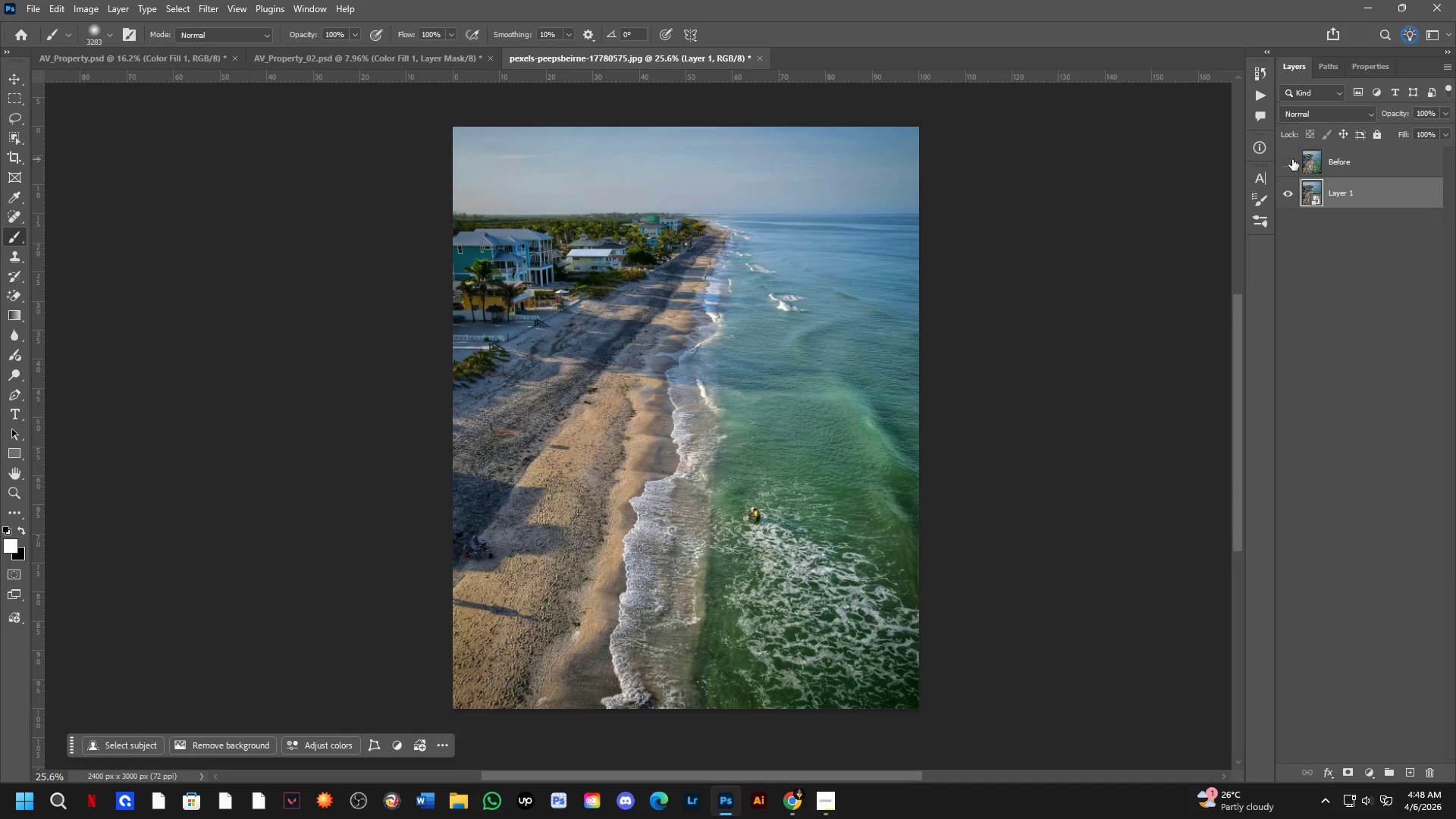 
key(Control+ControlLeft)
 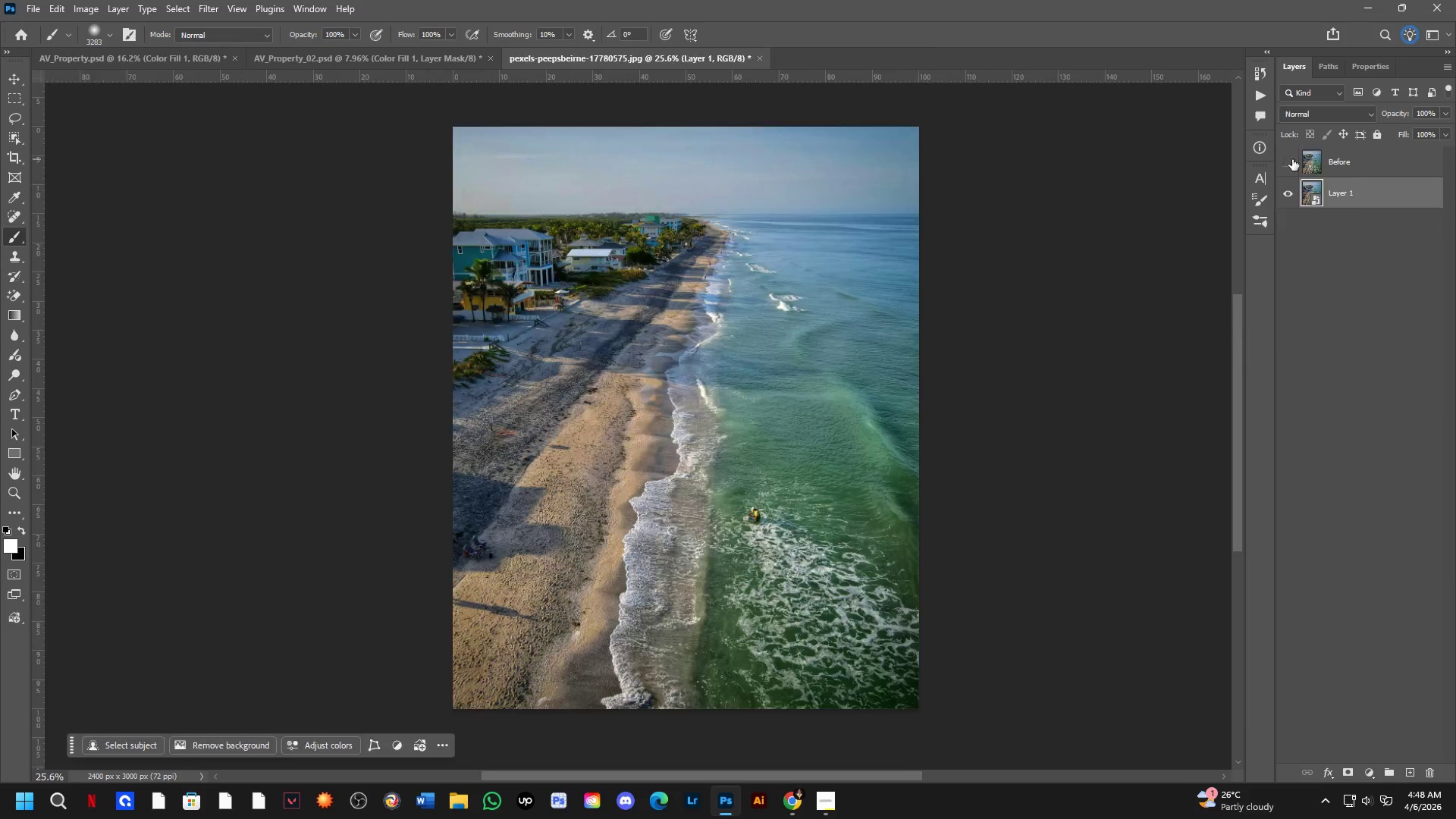 
key(Control+Tab)
 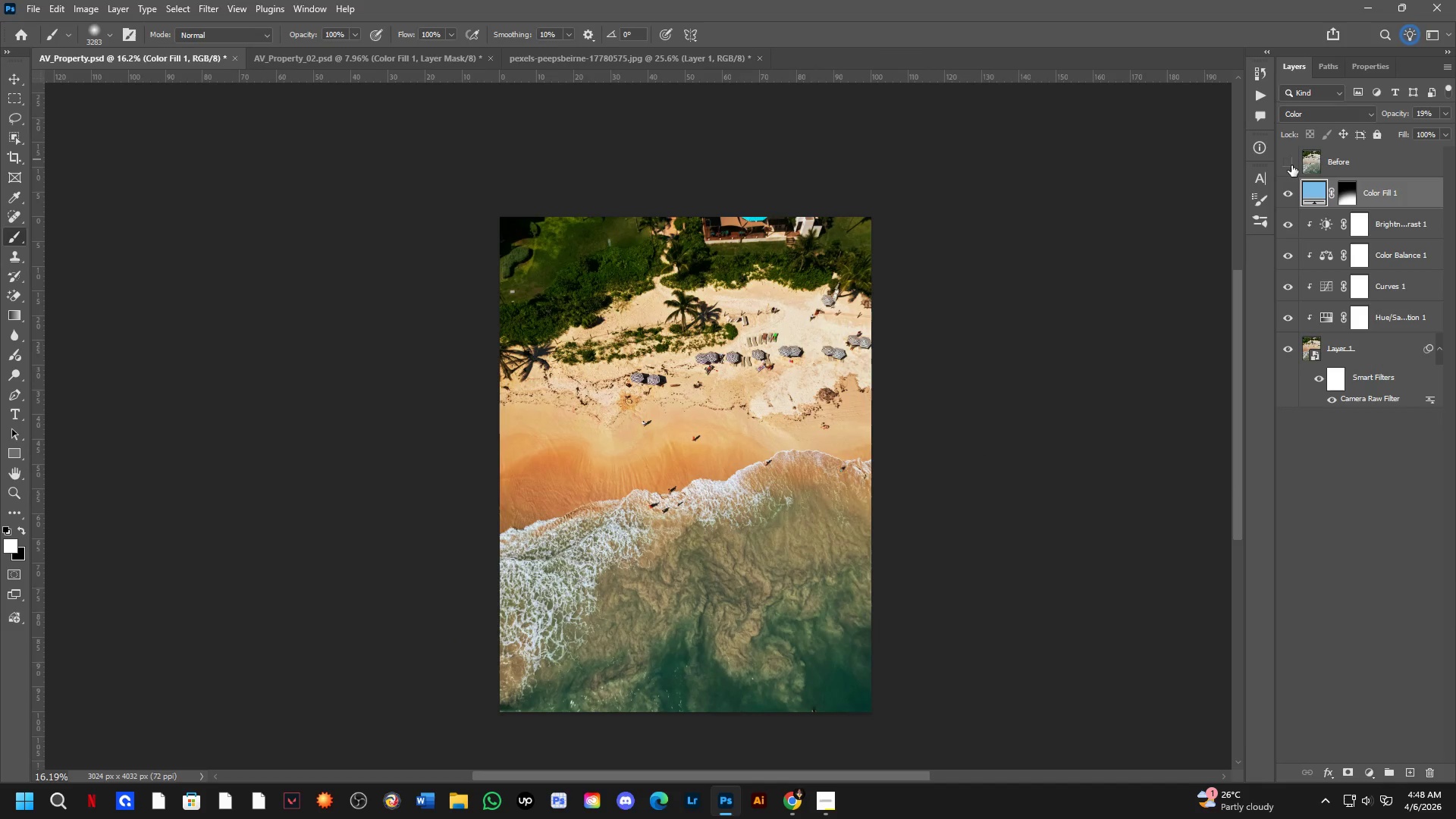 
key(Control+ControlLeft)
 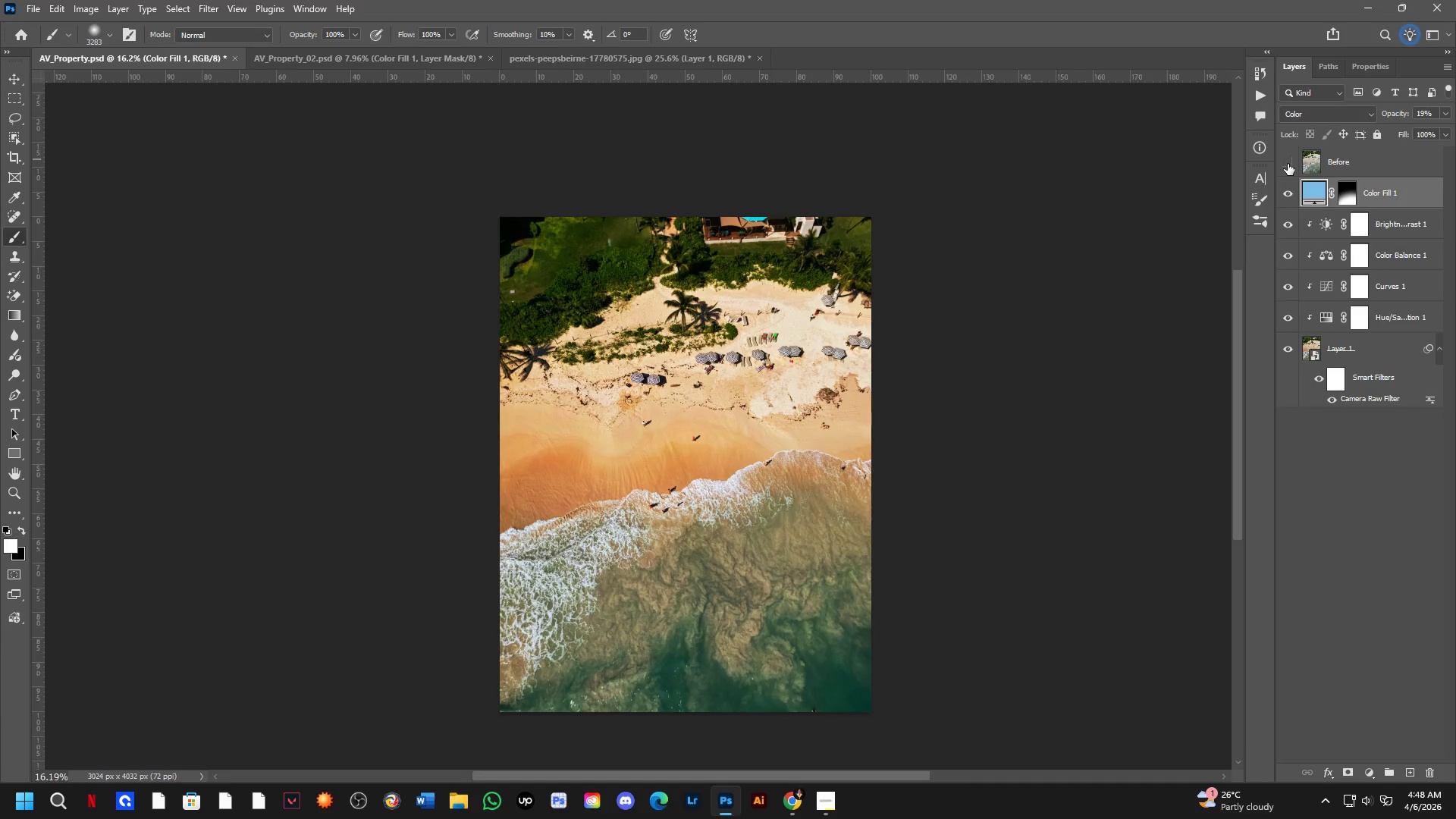 
key(Control+Tab)
 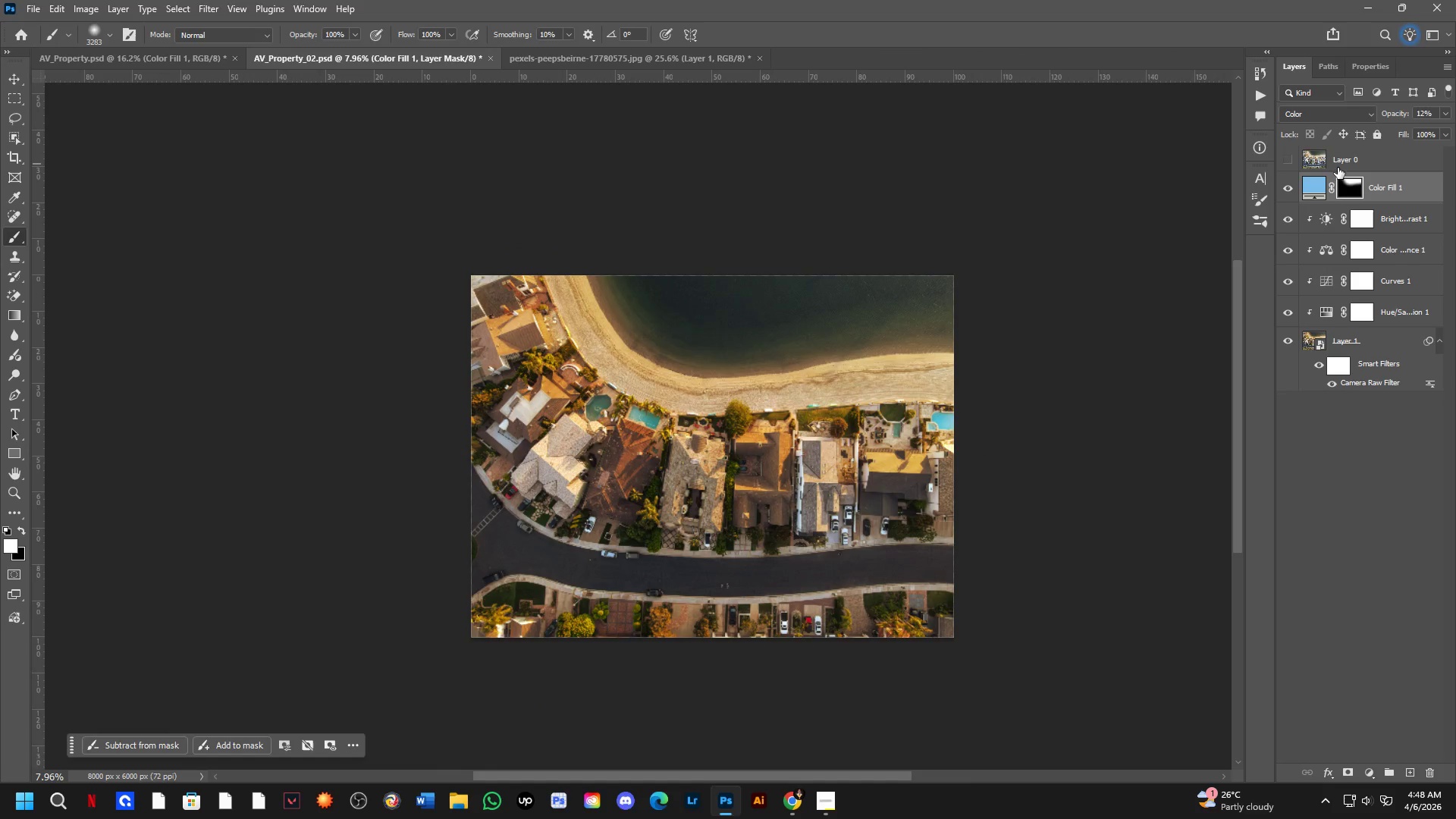 
double_click([1342, 162])
 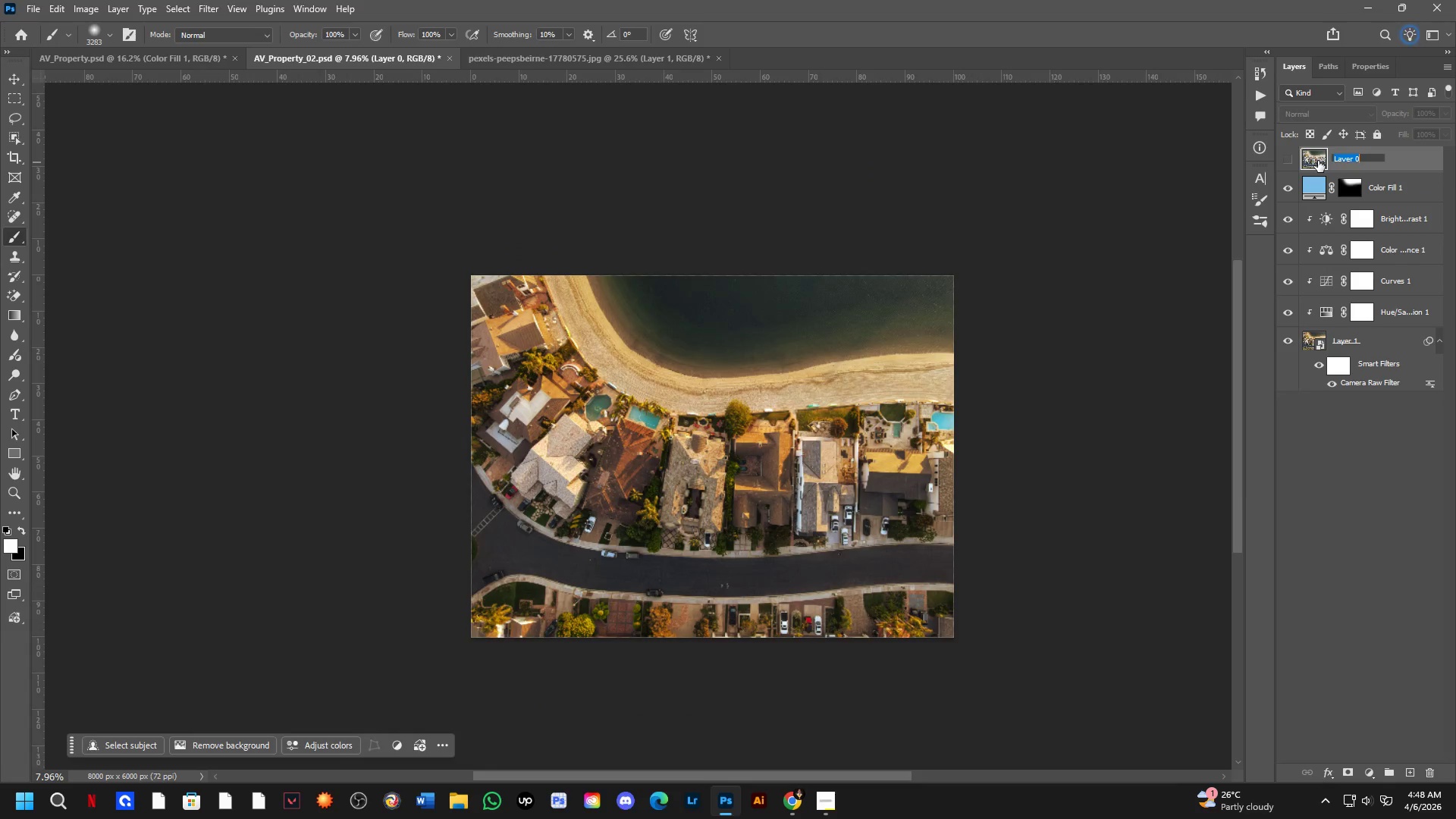 
type(Before)
 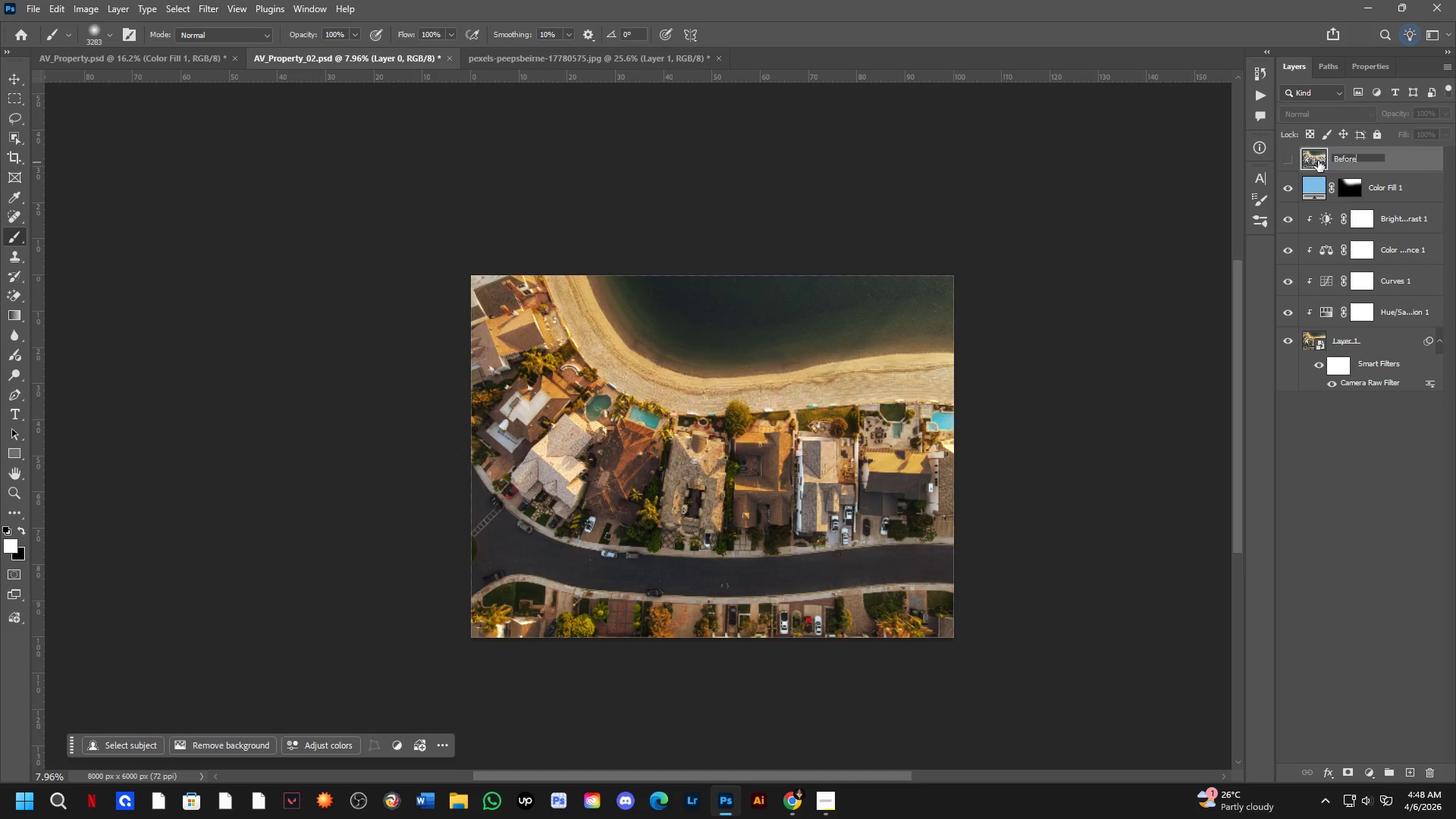 
key(Enter)
 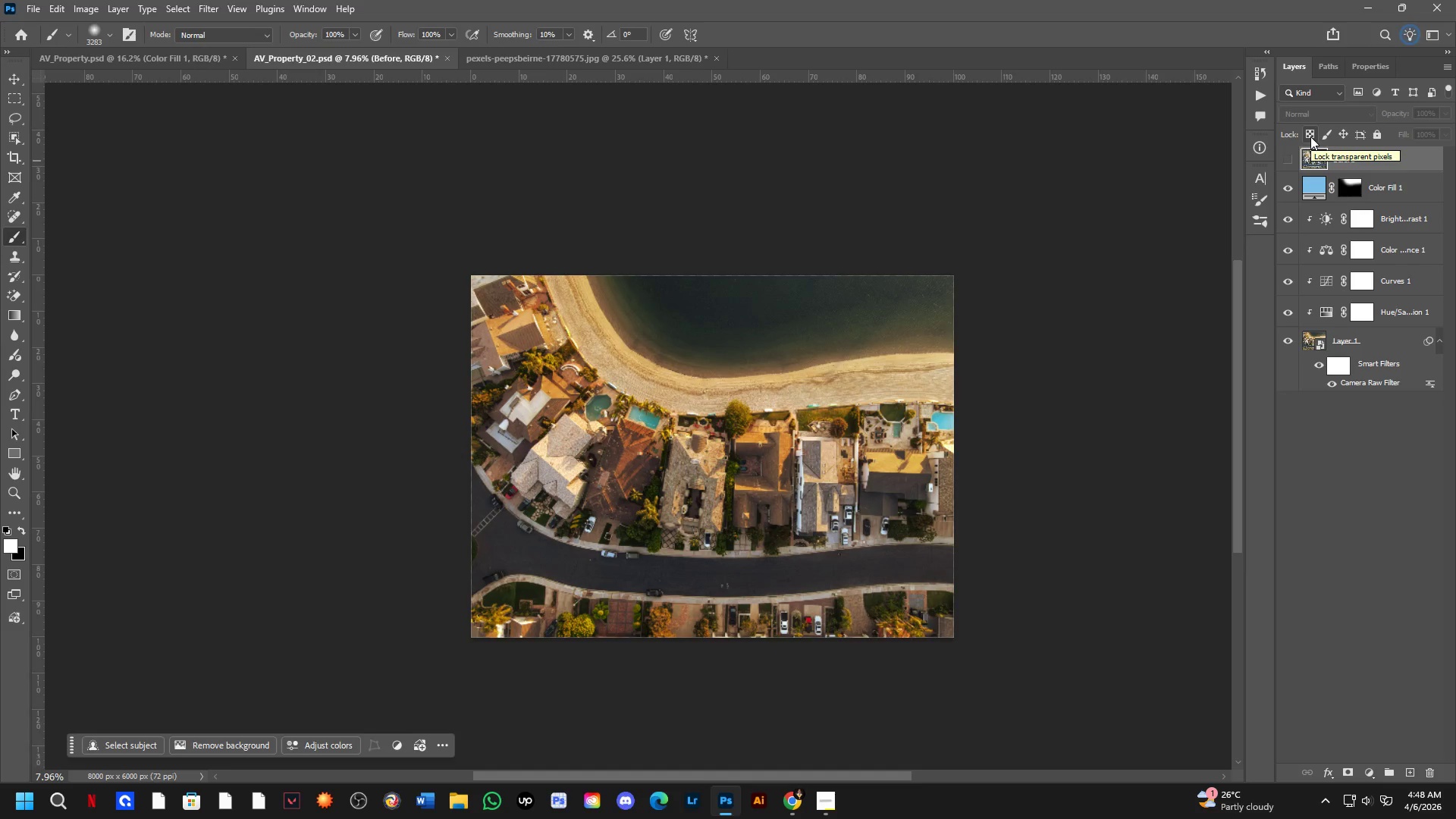 
wait(6.5)
 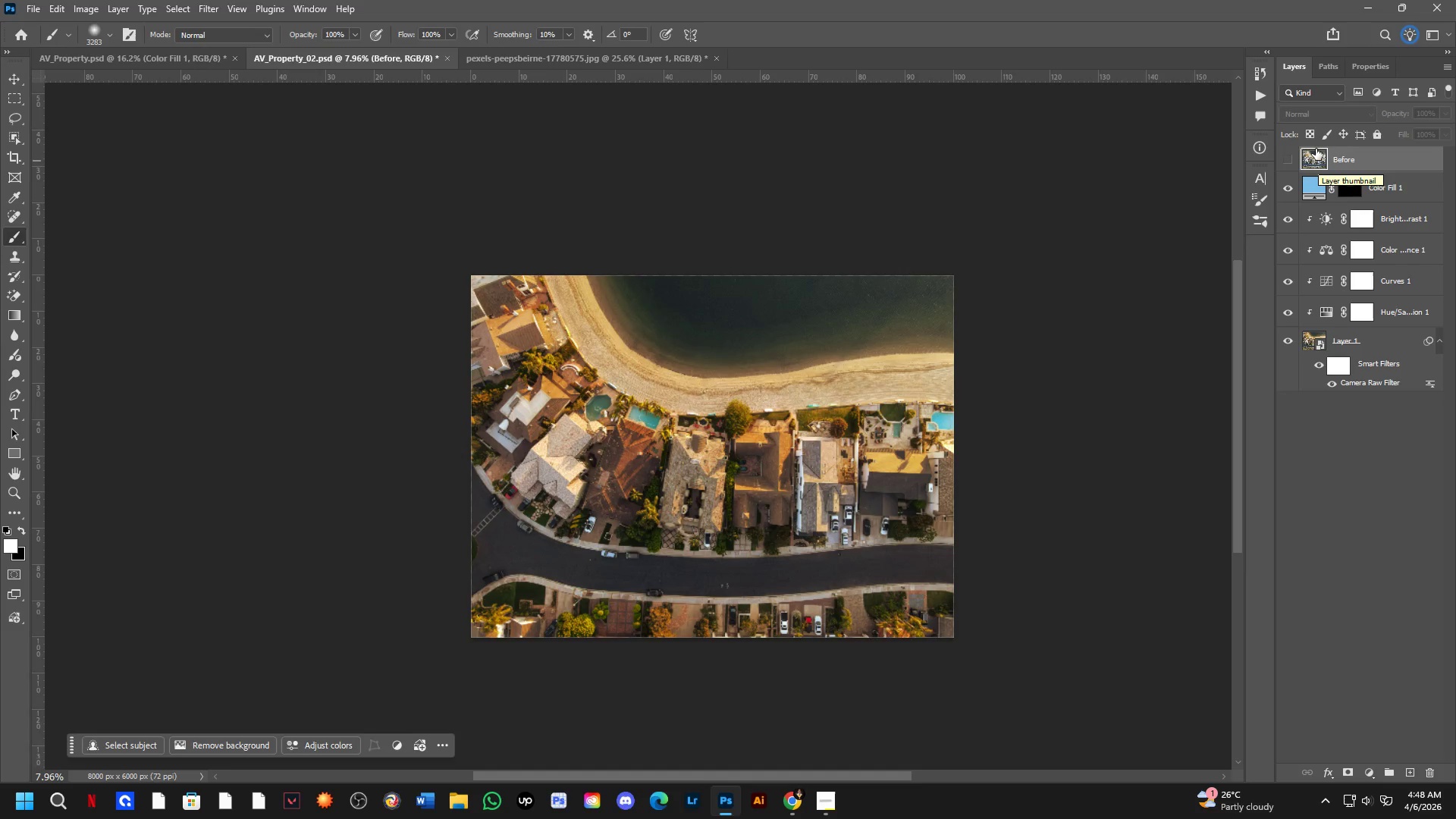 
scroll: coordinate [736, 431], scroll_direction: up, amount: 3.0
 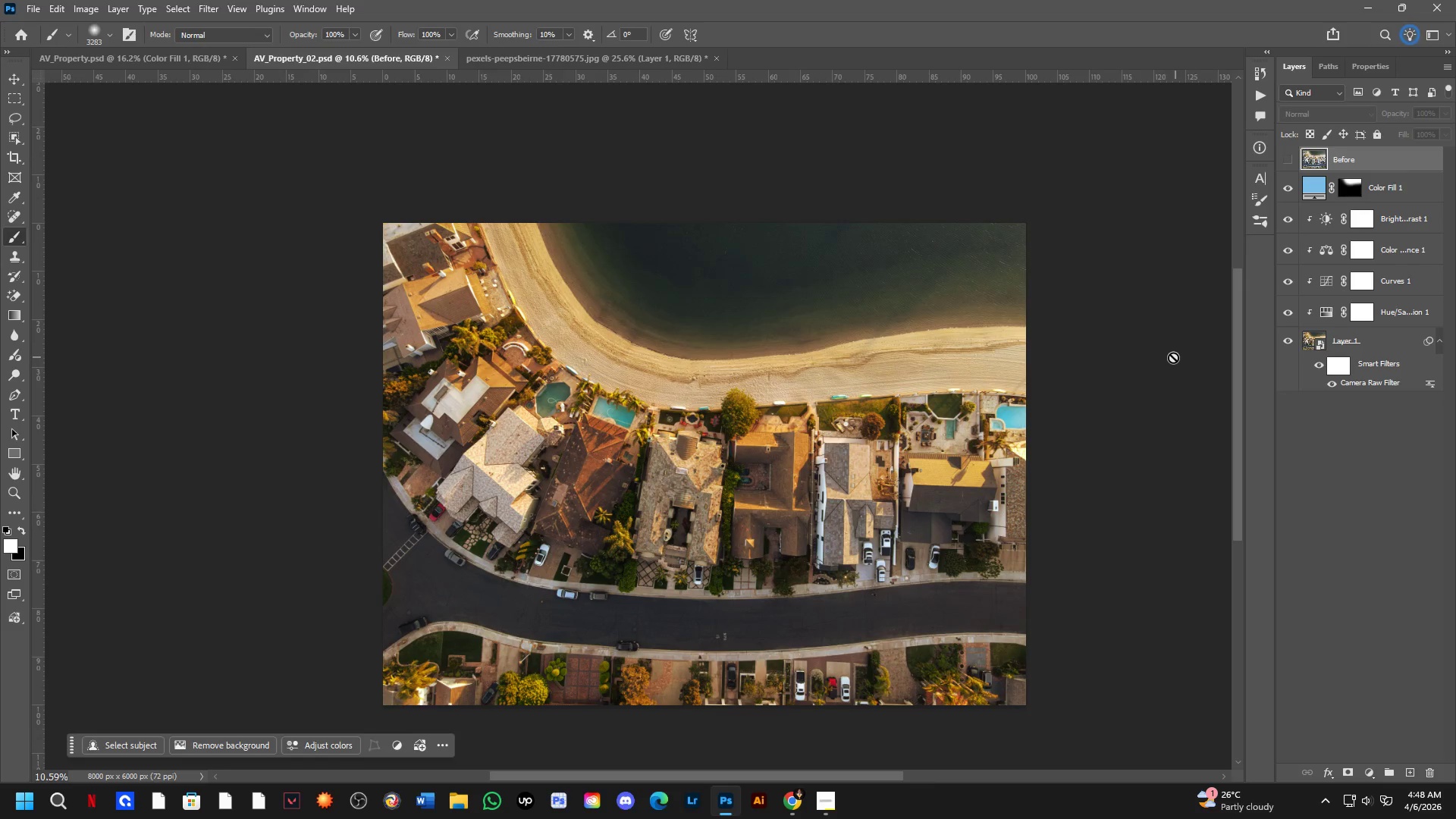 
key(Control+ControlLeft)
 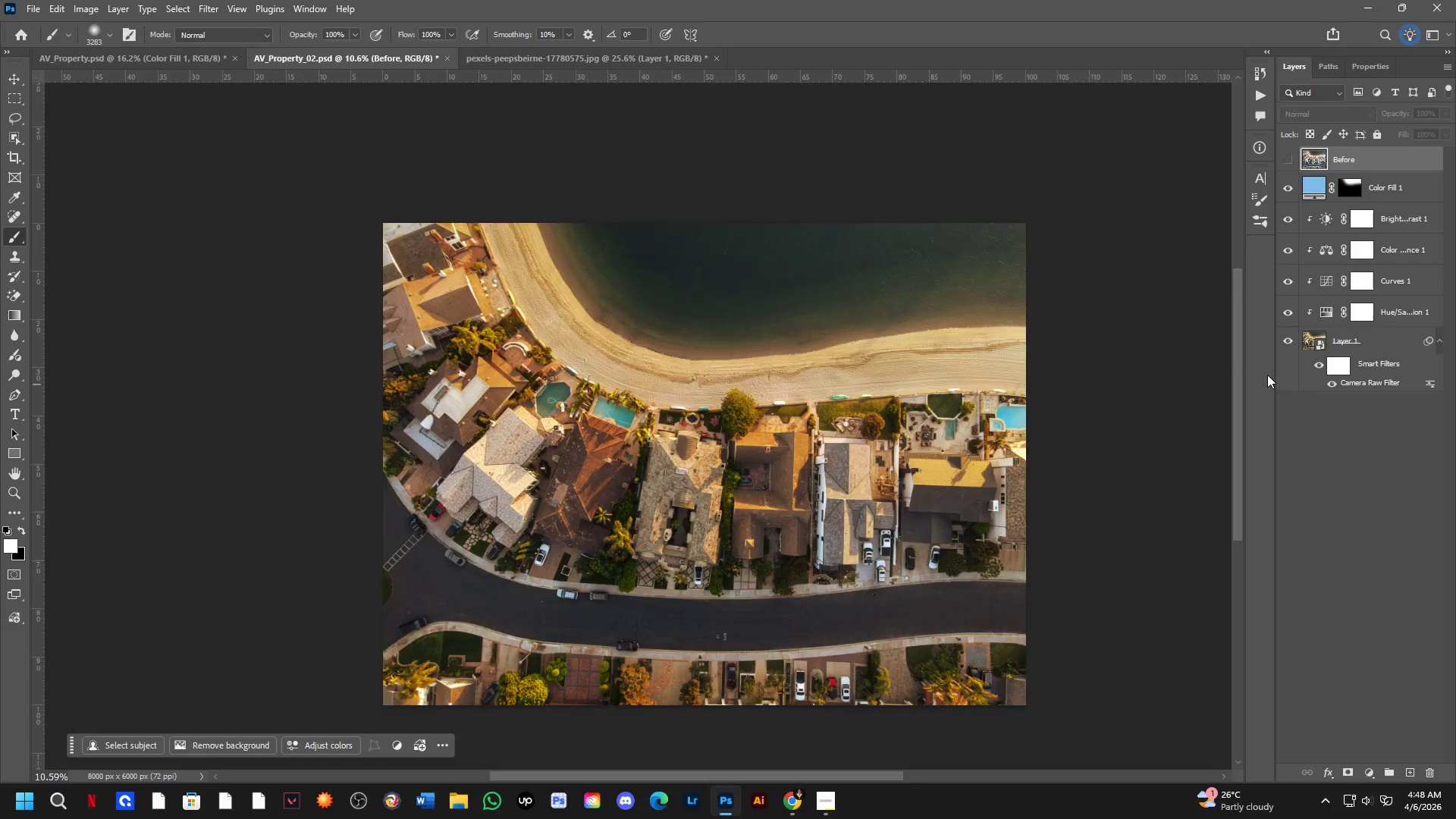 
key(Control+Tab)
 